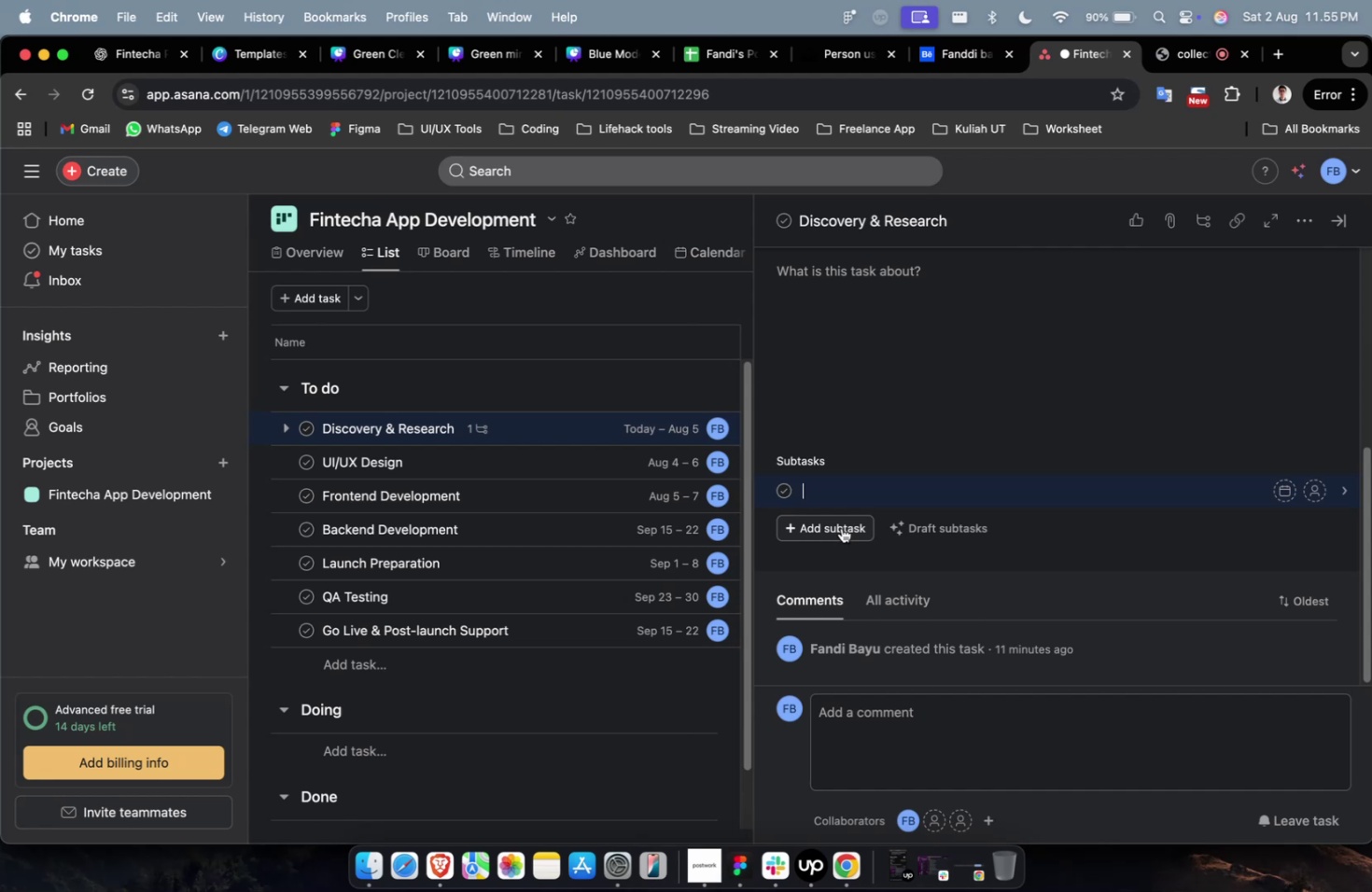 
wait(32.6)
 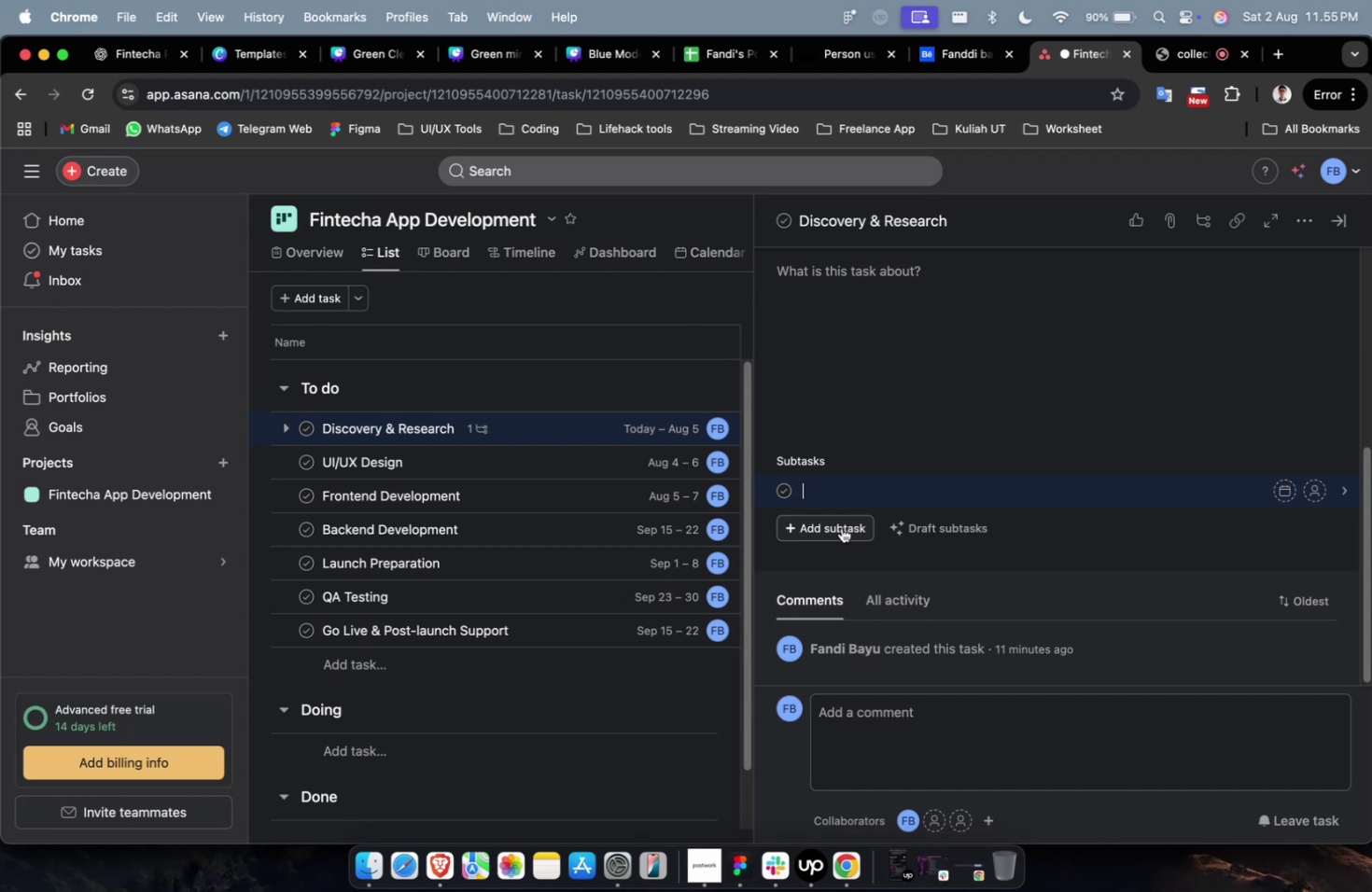 
scroll: coordinate [841, 528], scroll_direction: down, amount: 4.0
 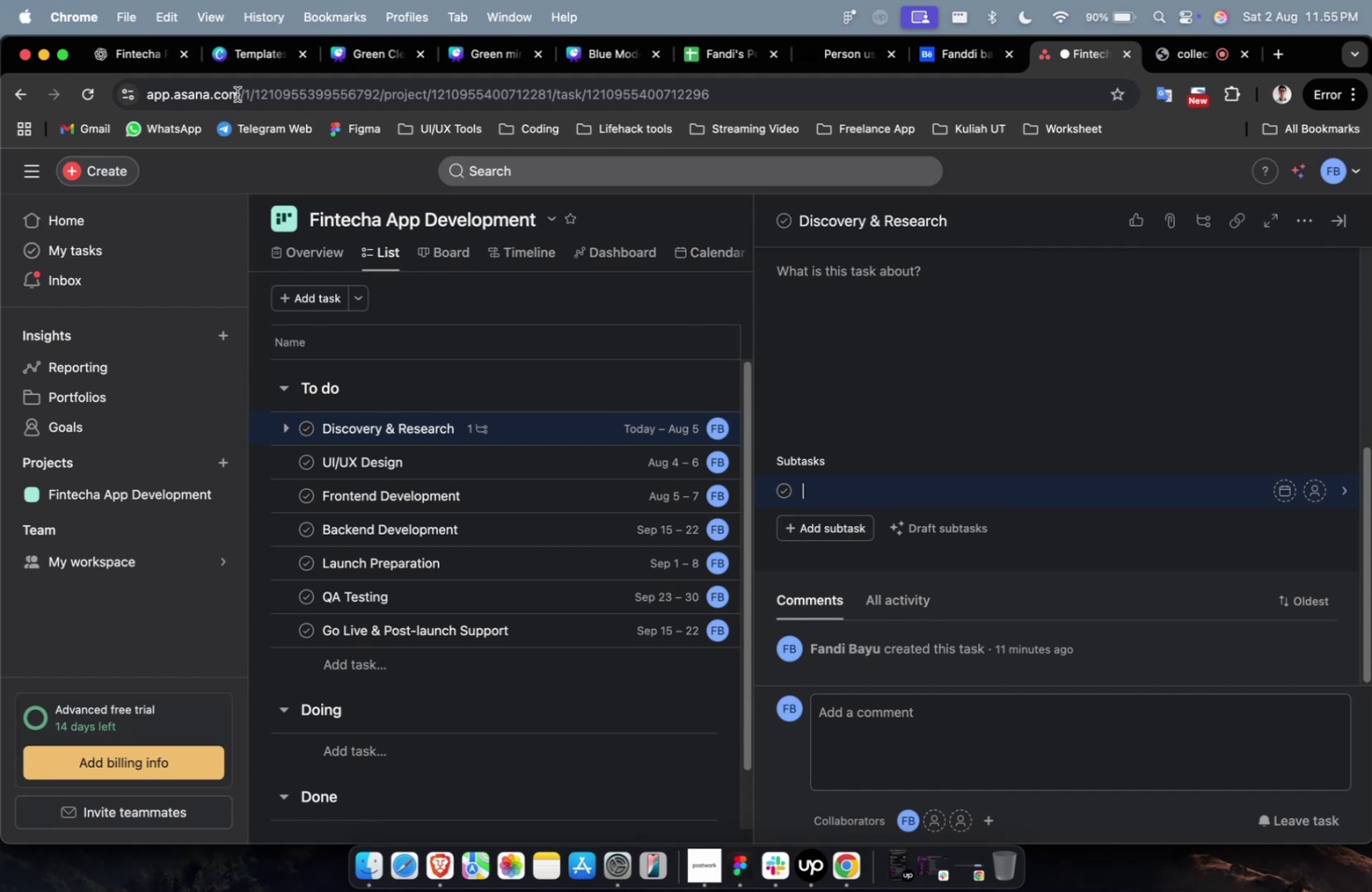 
left_click([135, 61])
 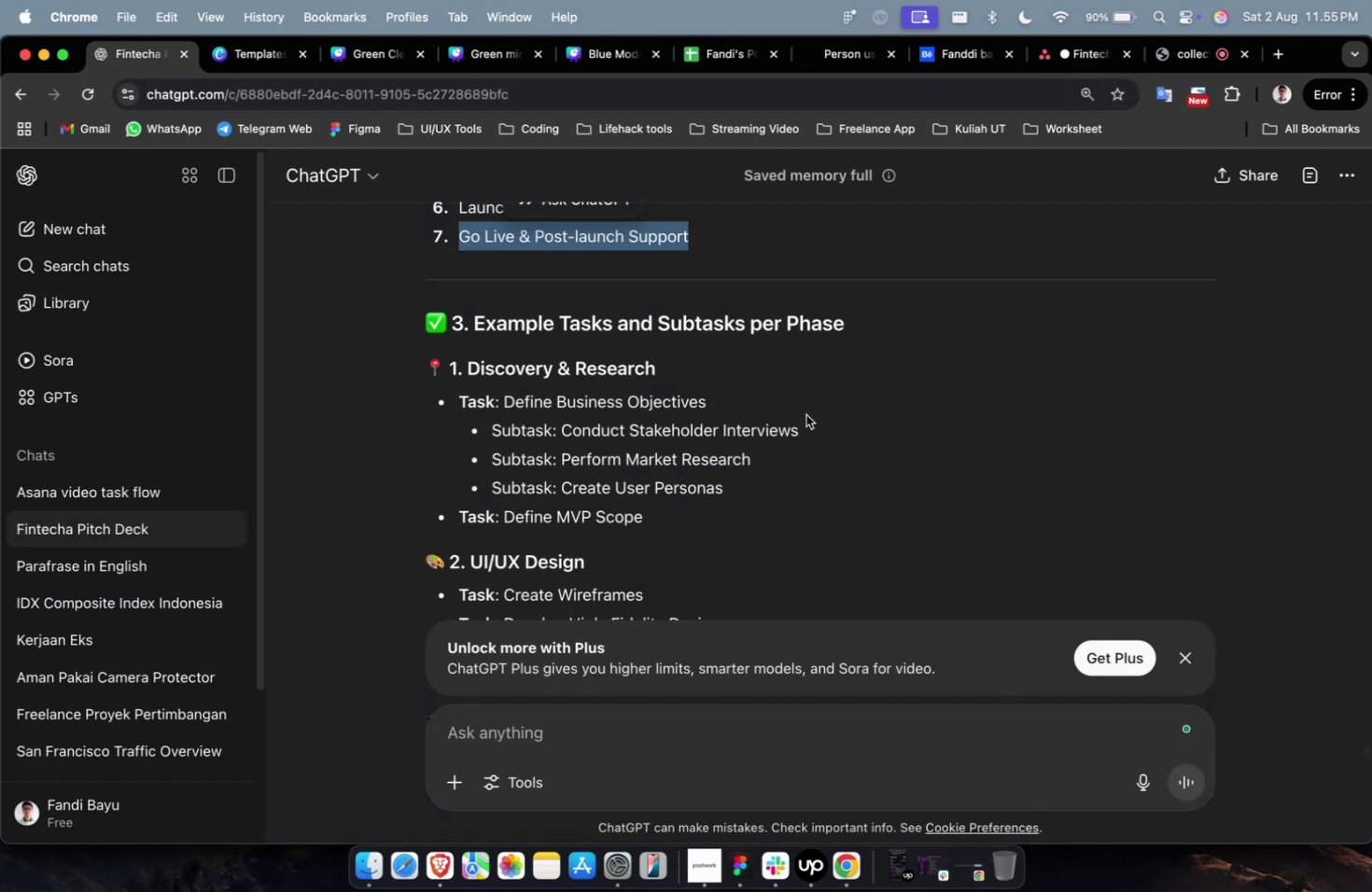 
left_click_drag(start_coordinate=[809, 425], to_coordinate=[562, 428])
 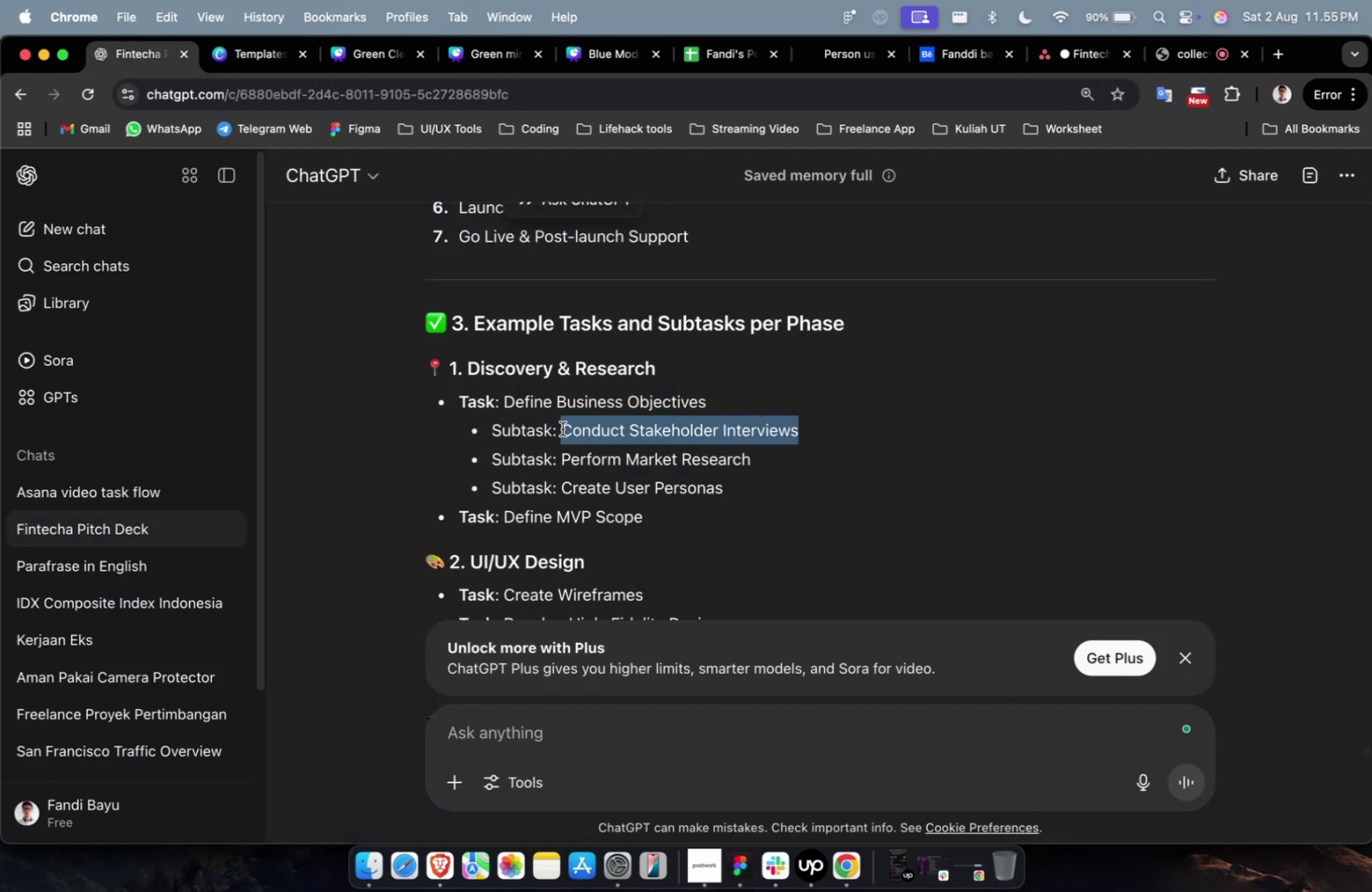 
key(Meta+C)
 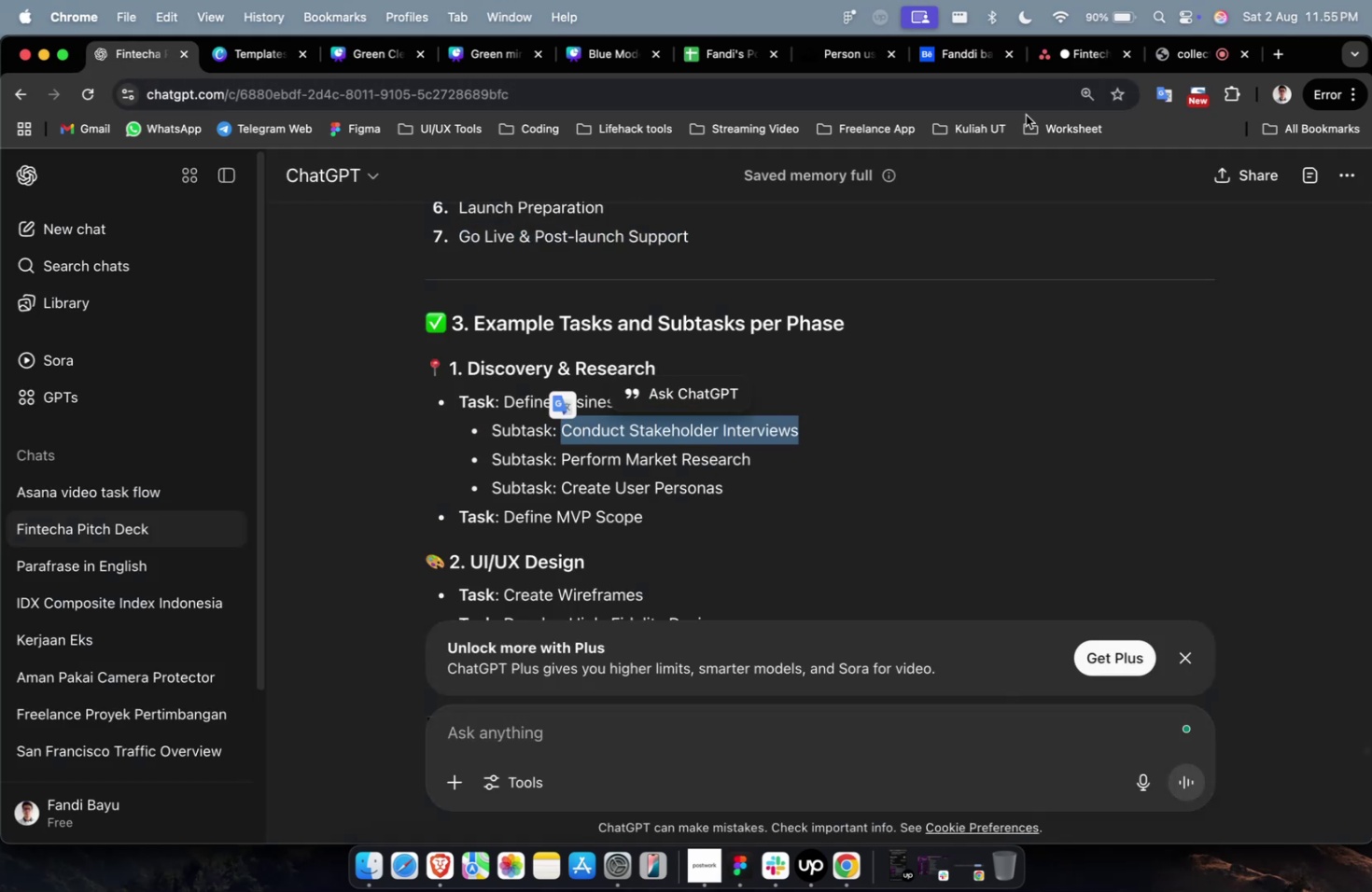 
key(Meta+C)
 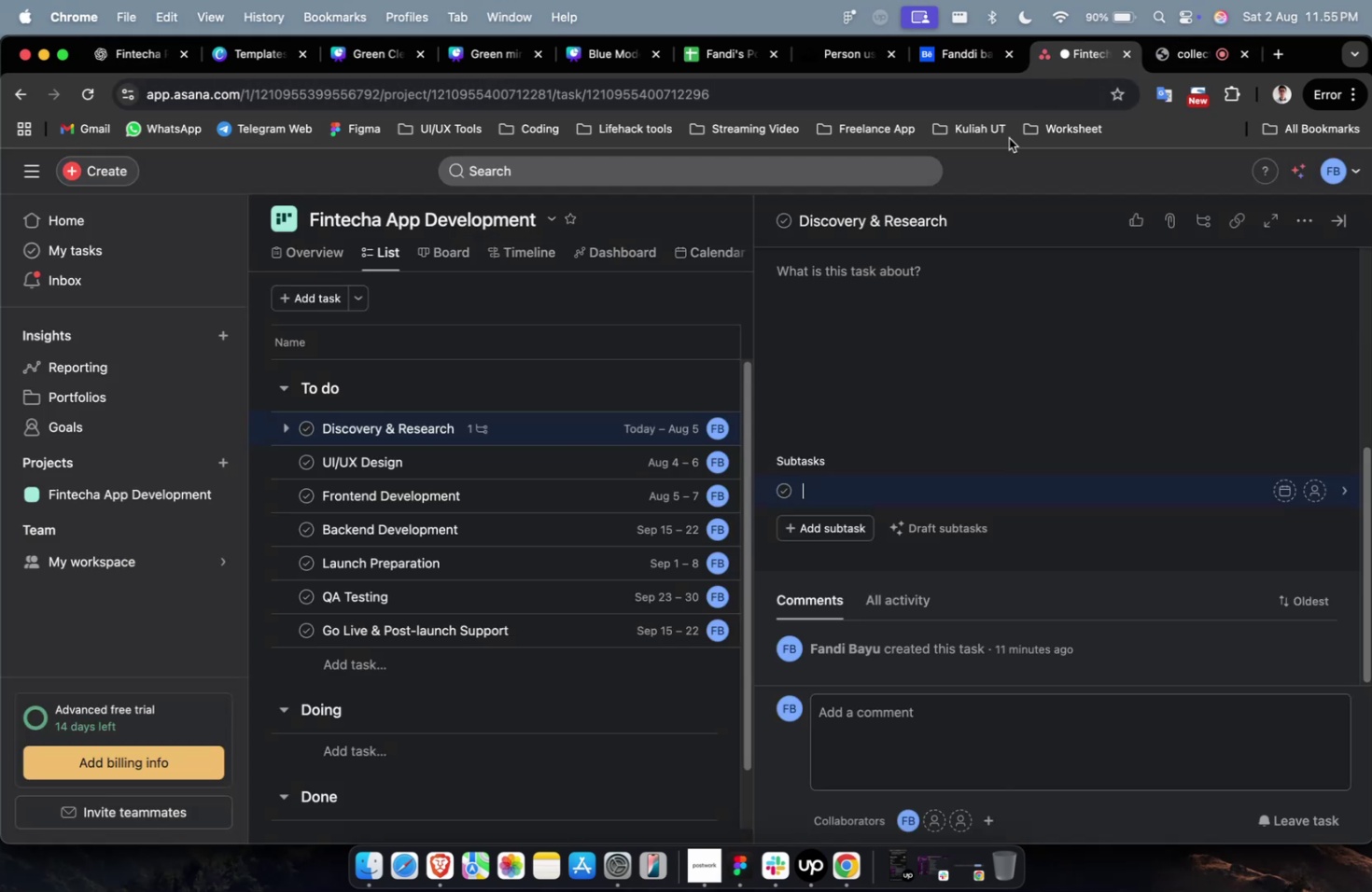 
key(Meta+V)
 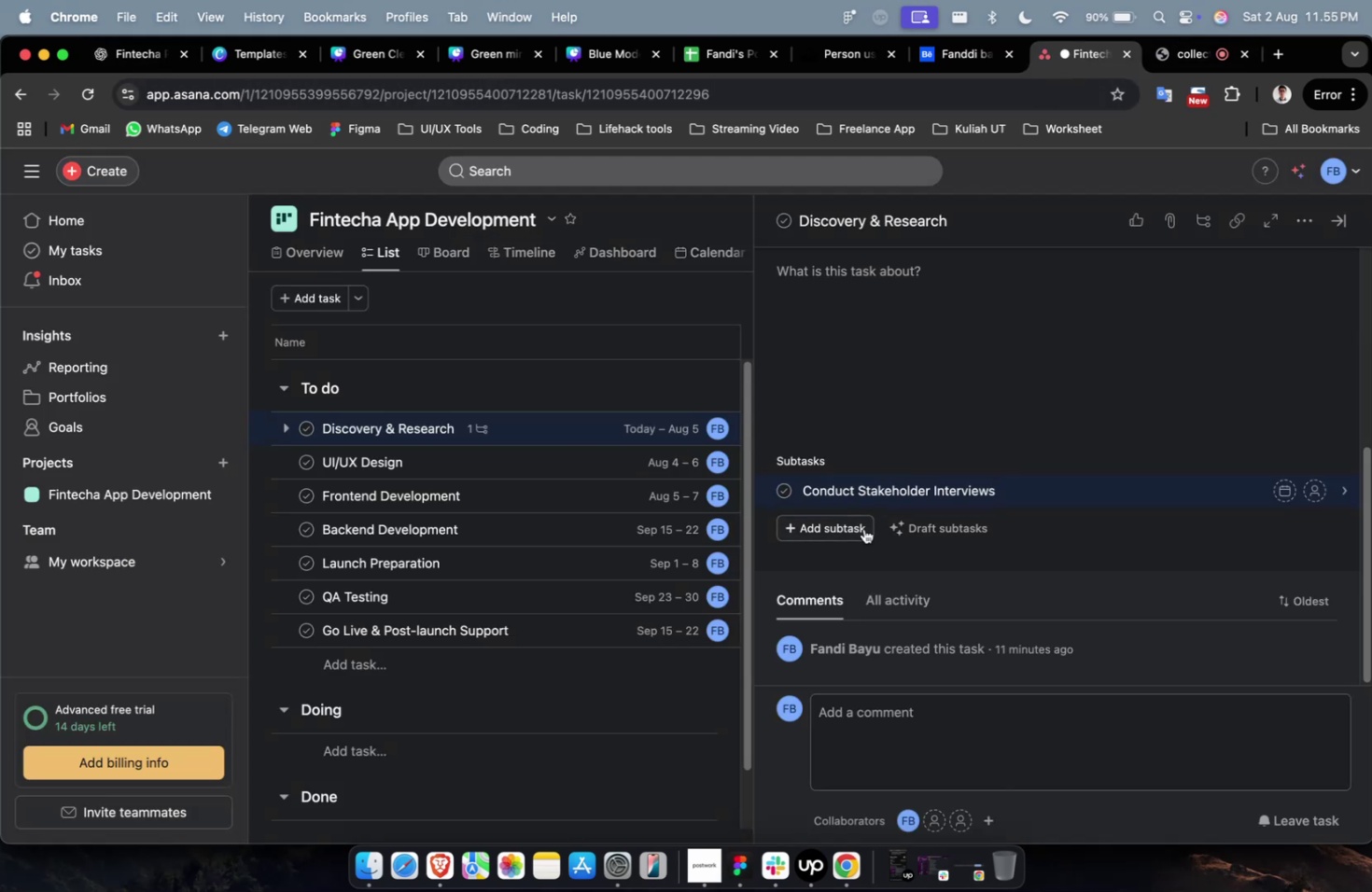 
left_click([851, 530])
 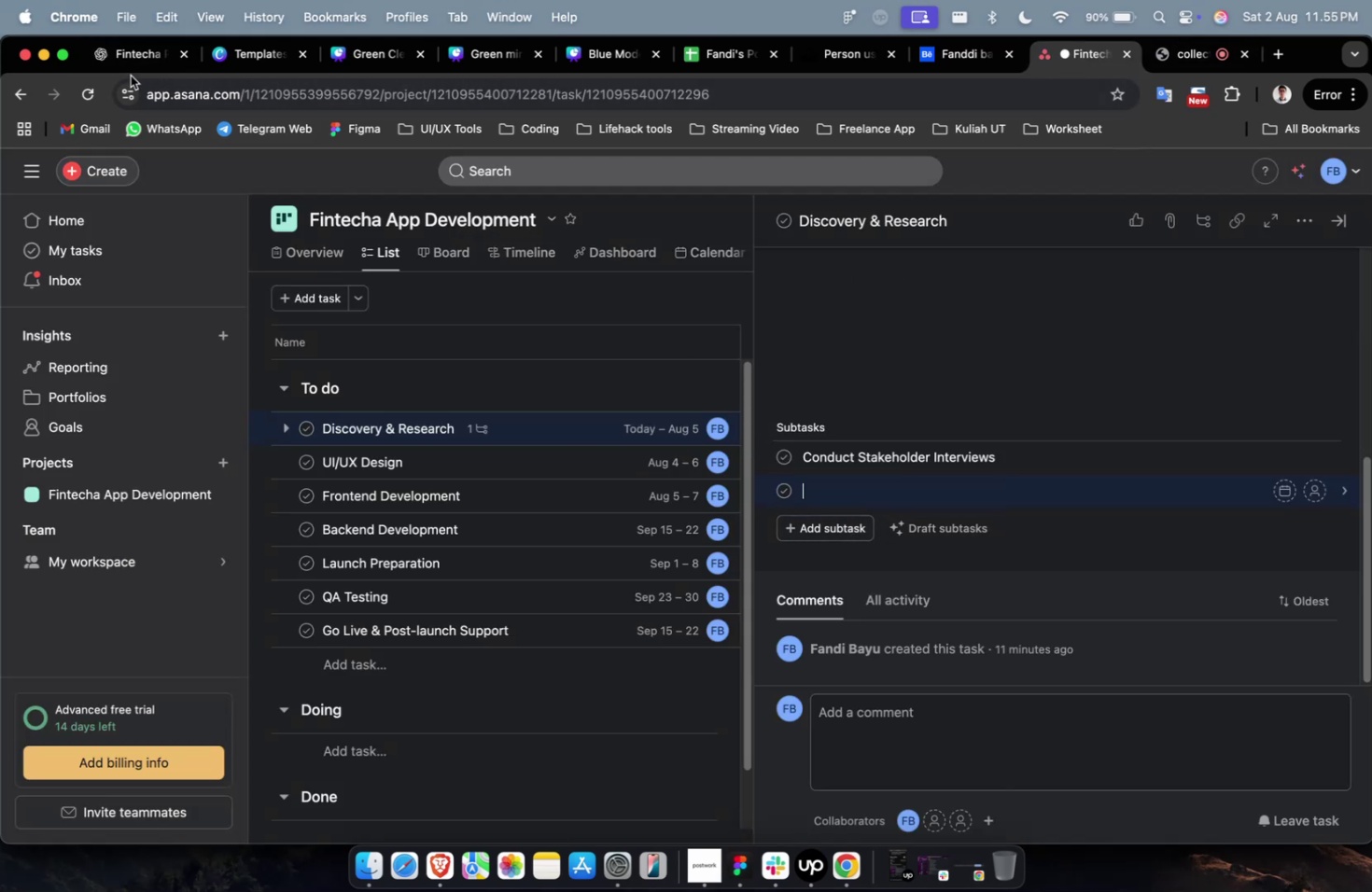 
left_click([132, 65])
 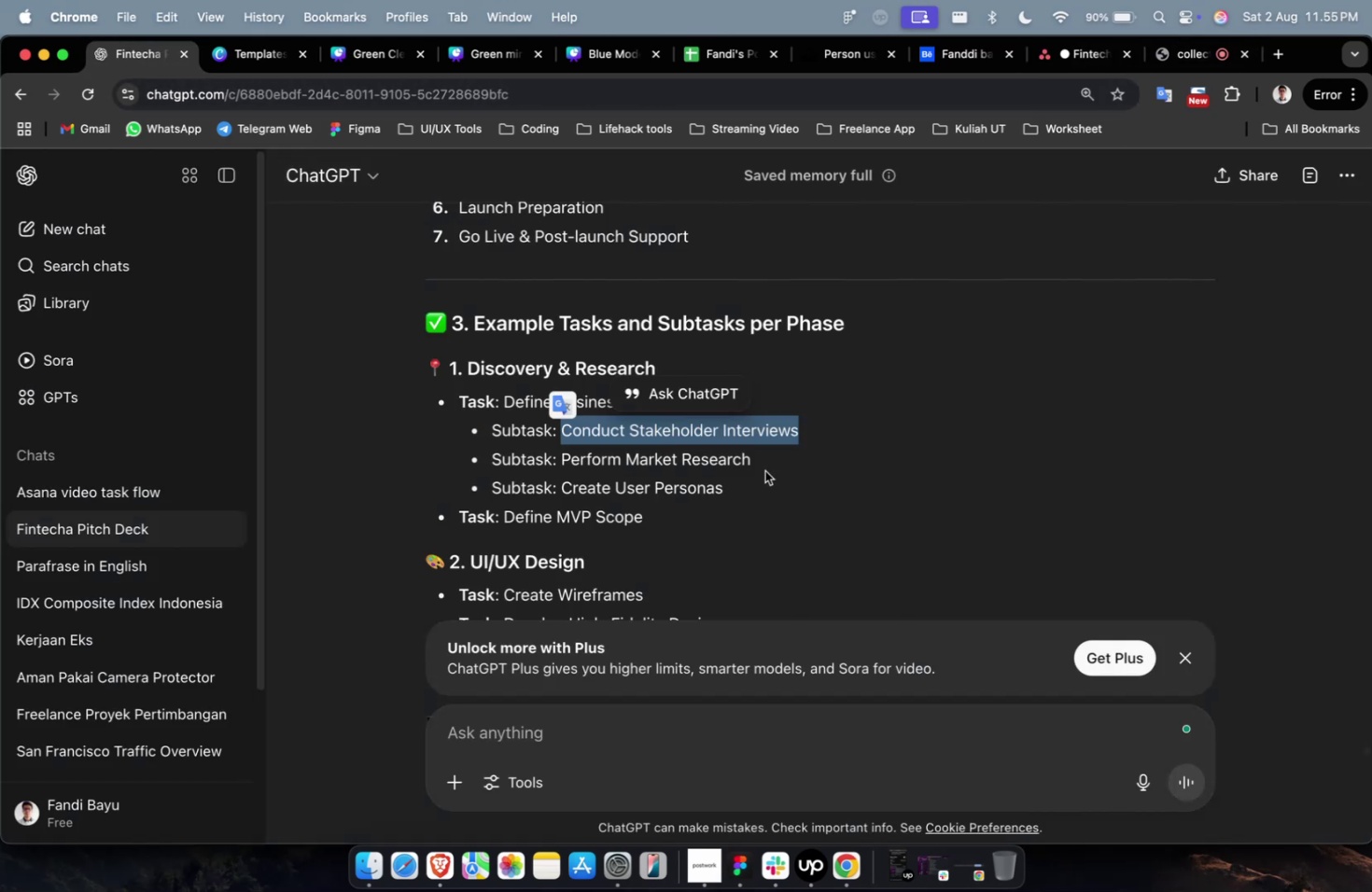 
left_click_drag(start_coordinate=[787, 472], to_coordinate=[631, 467])
 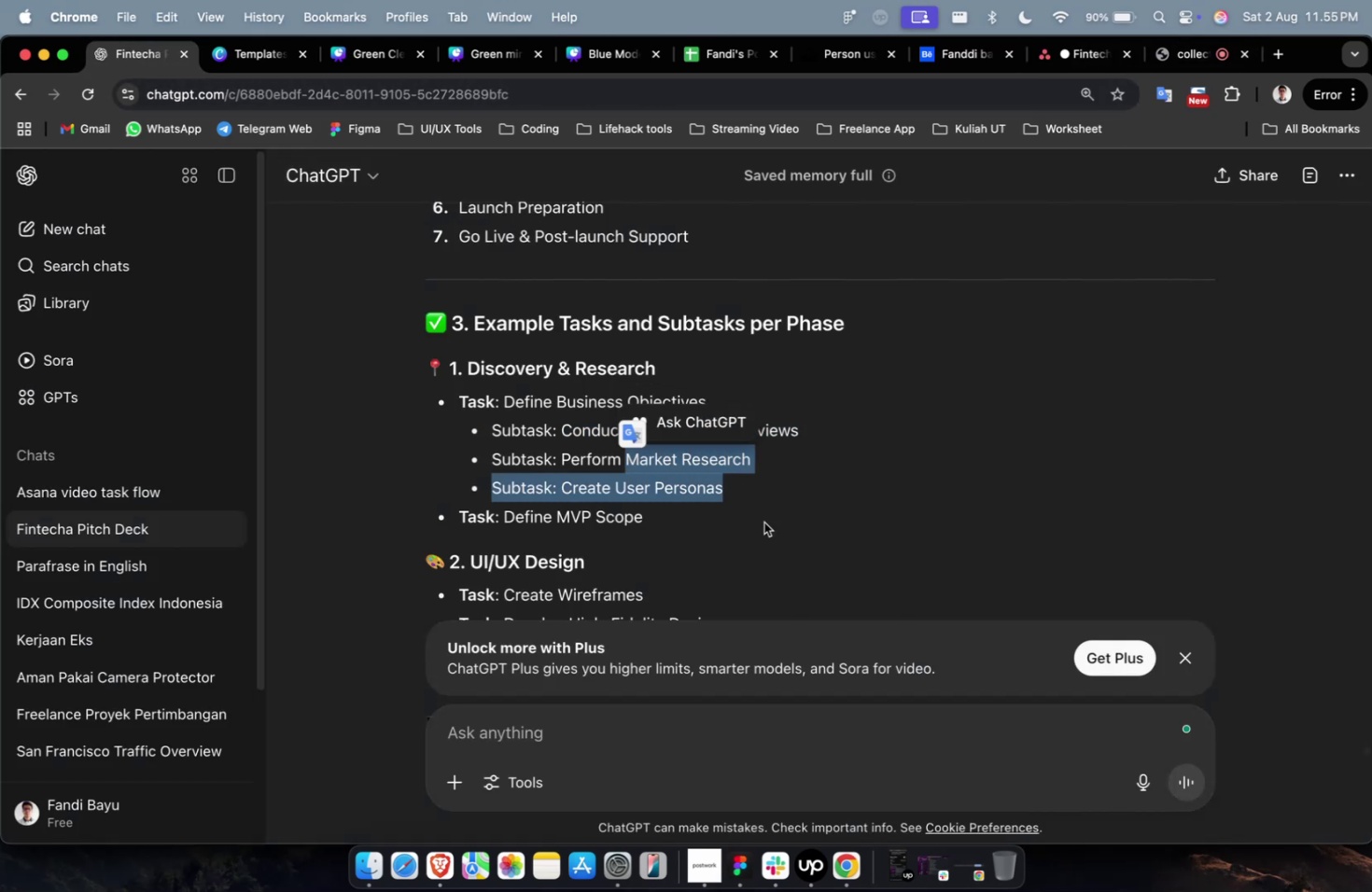 
left_click([763, 522])
 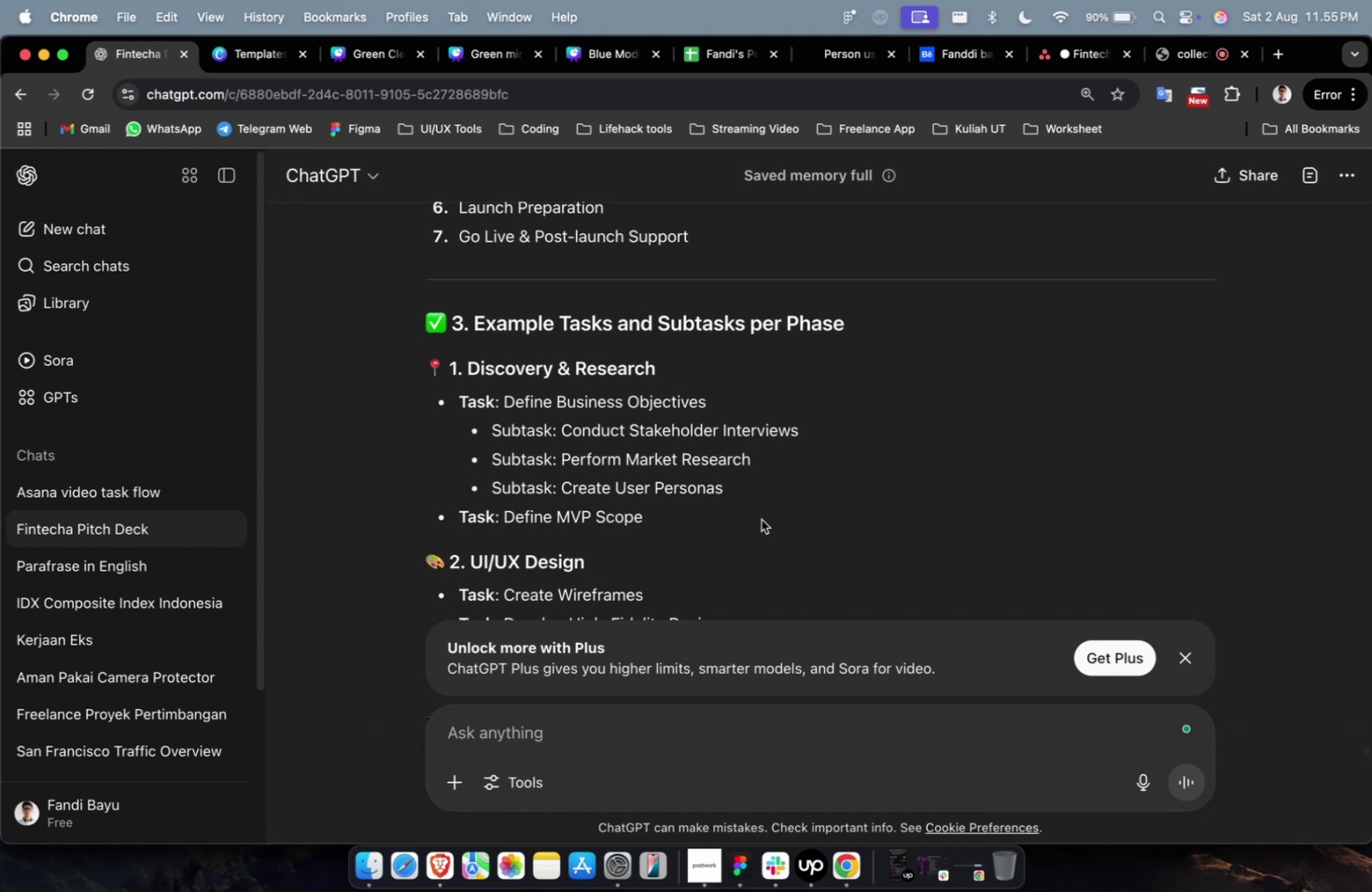 
wait(24.4)
 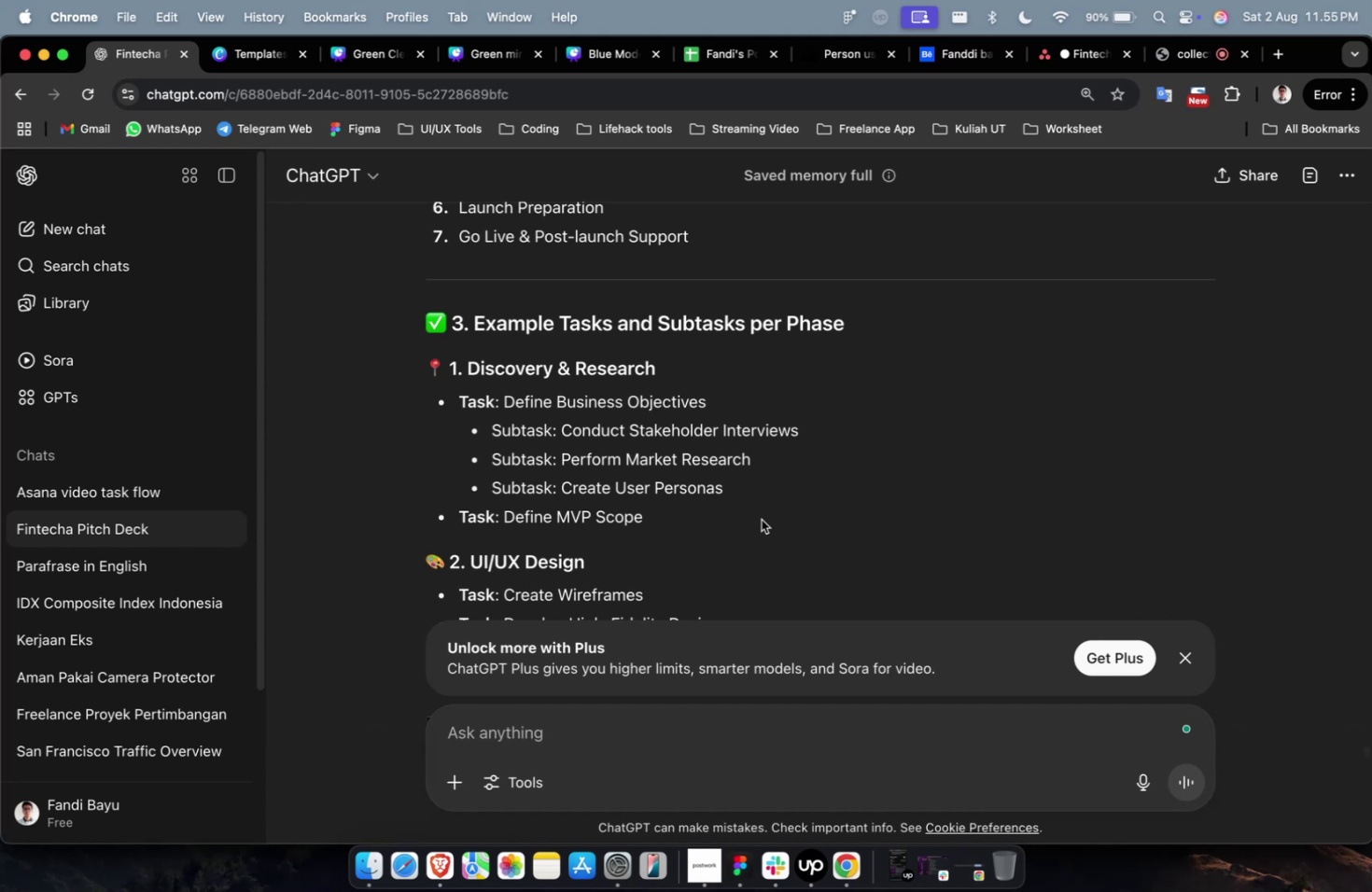 
left_click_drag(start_coordinate=[763, 461], to_coordinate=[561, 465])
 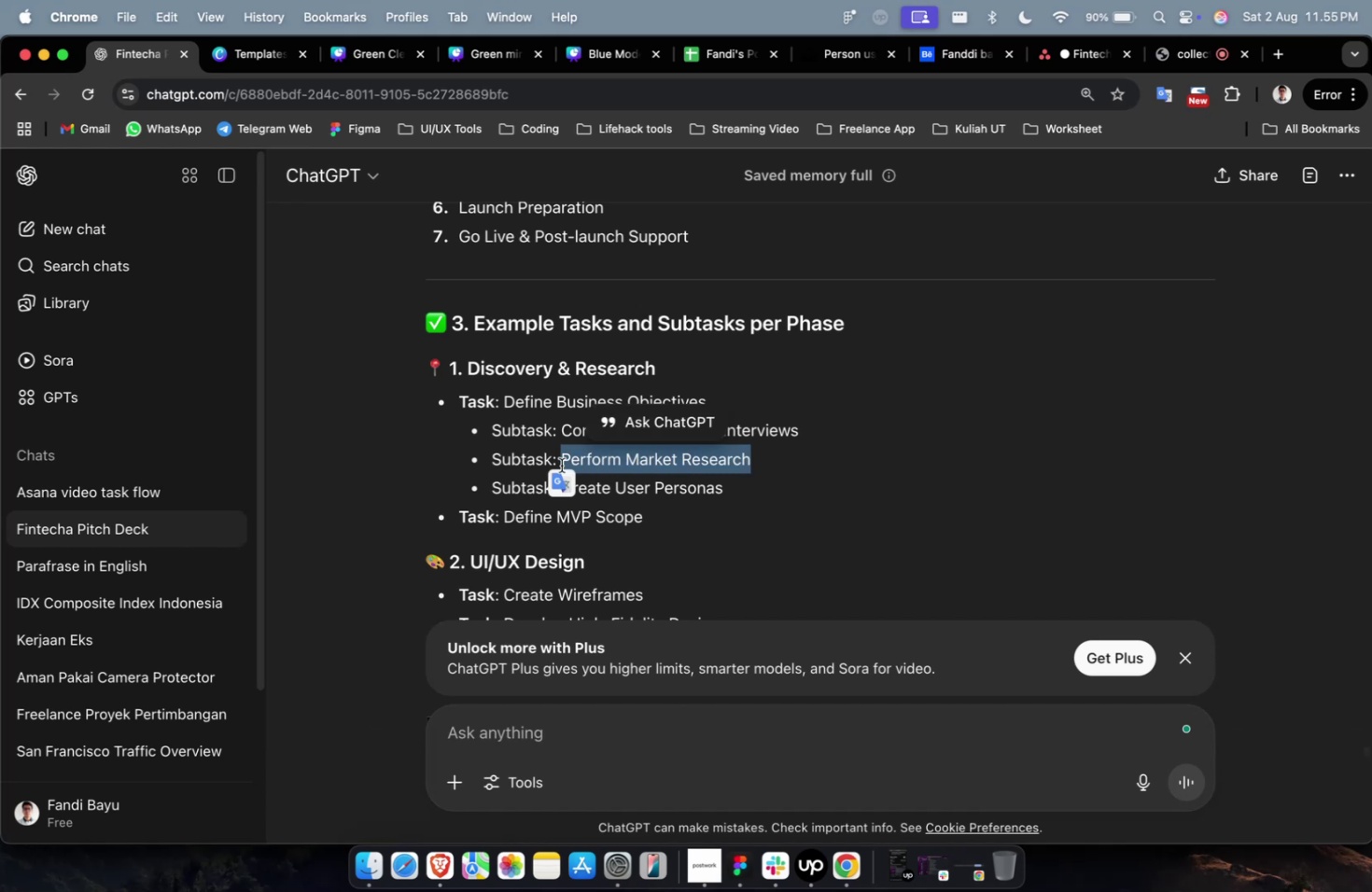 
key(Meta+C)
 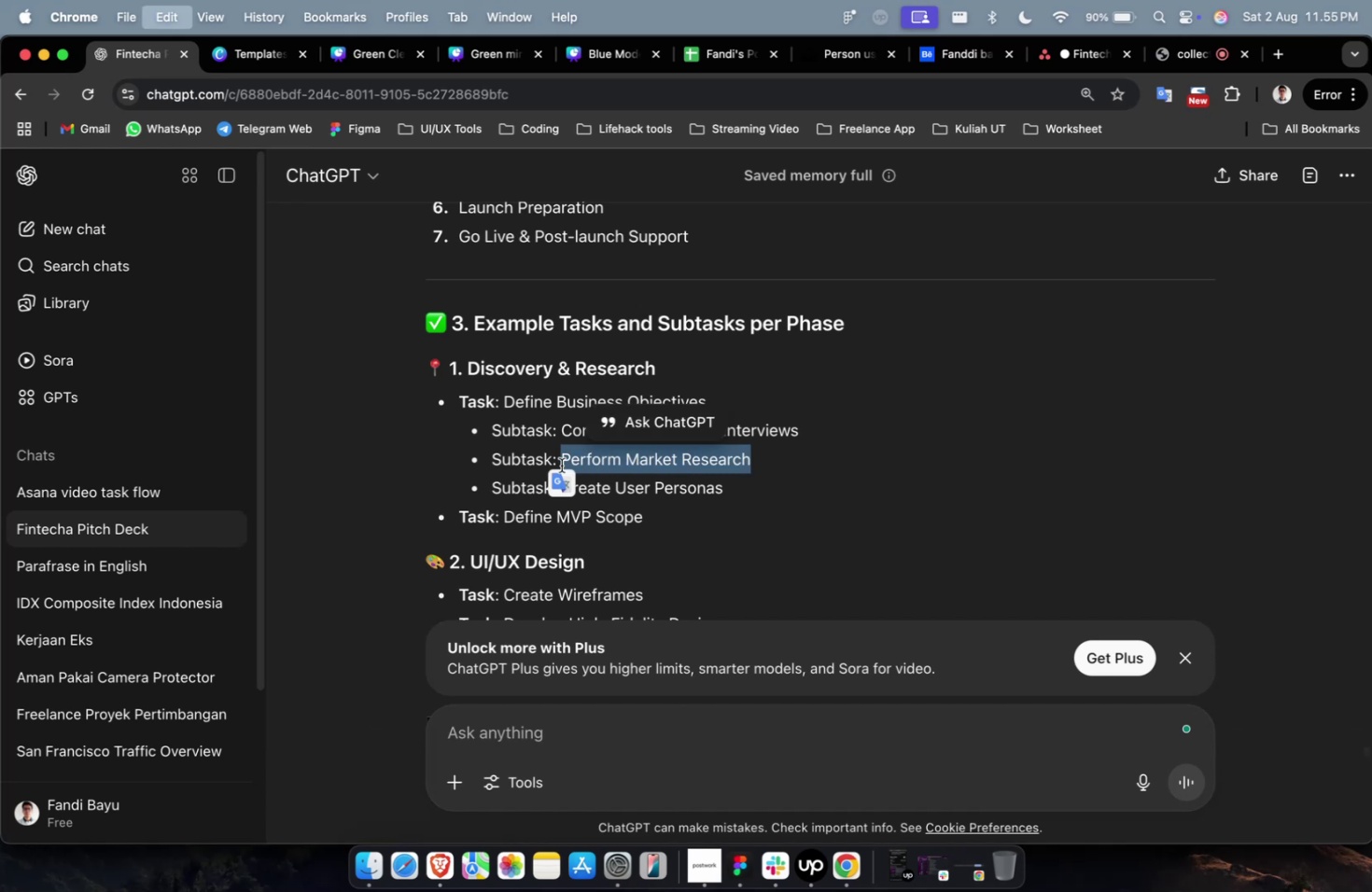 
key(Meta+C)
 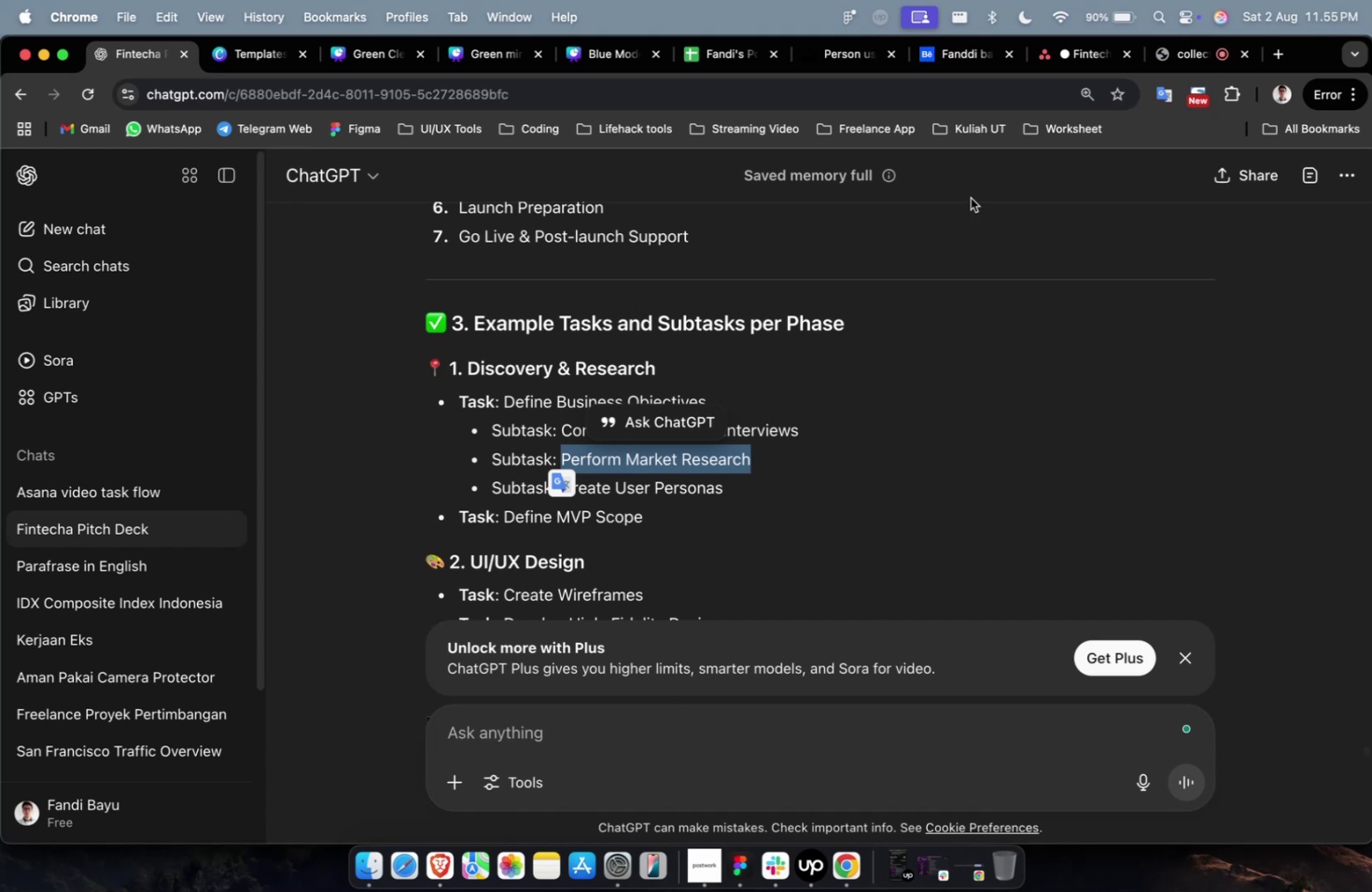 
wait(5.45)
 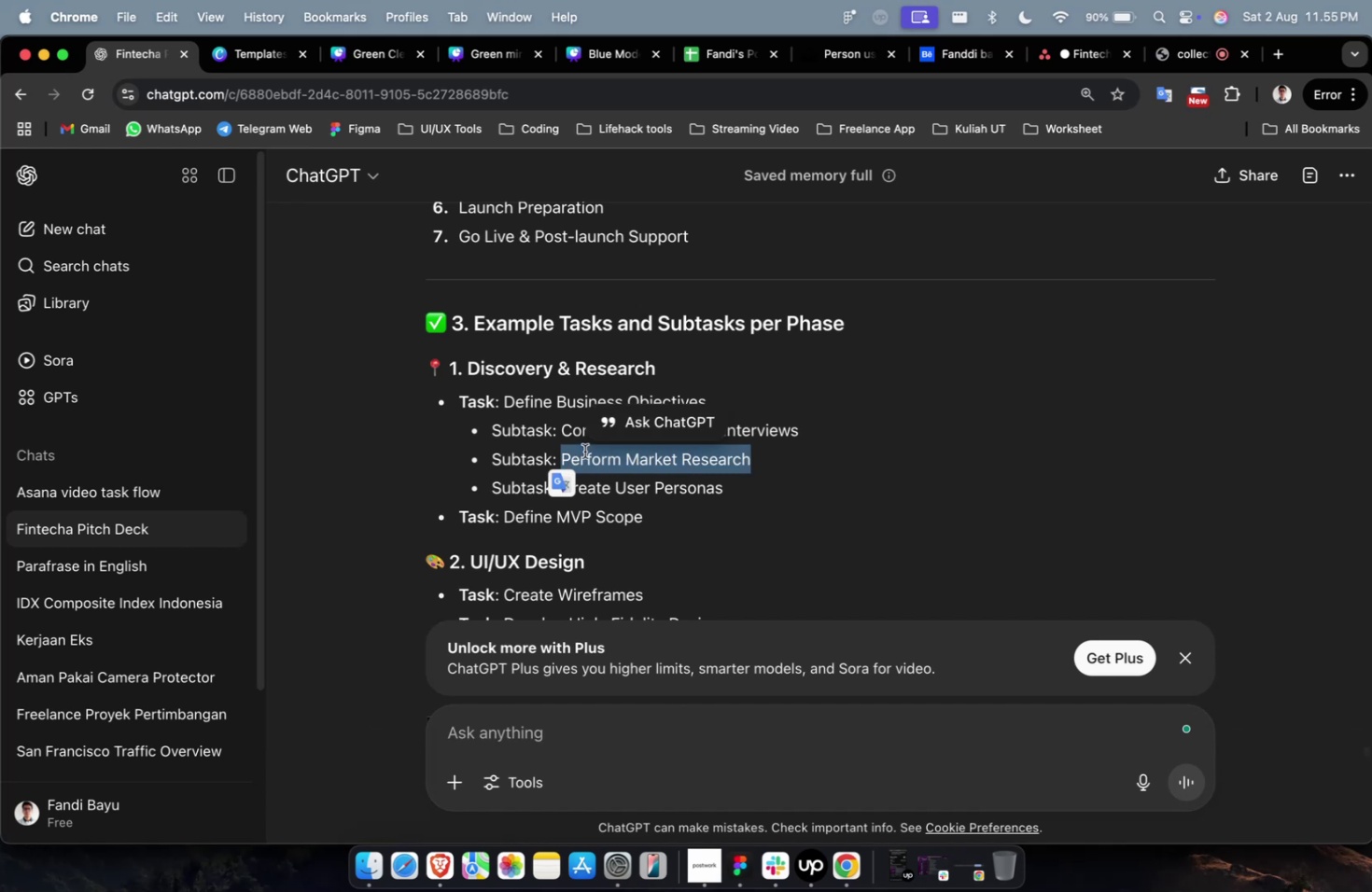 
left_click([1060, 59])
 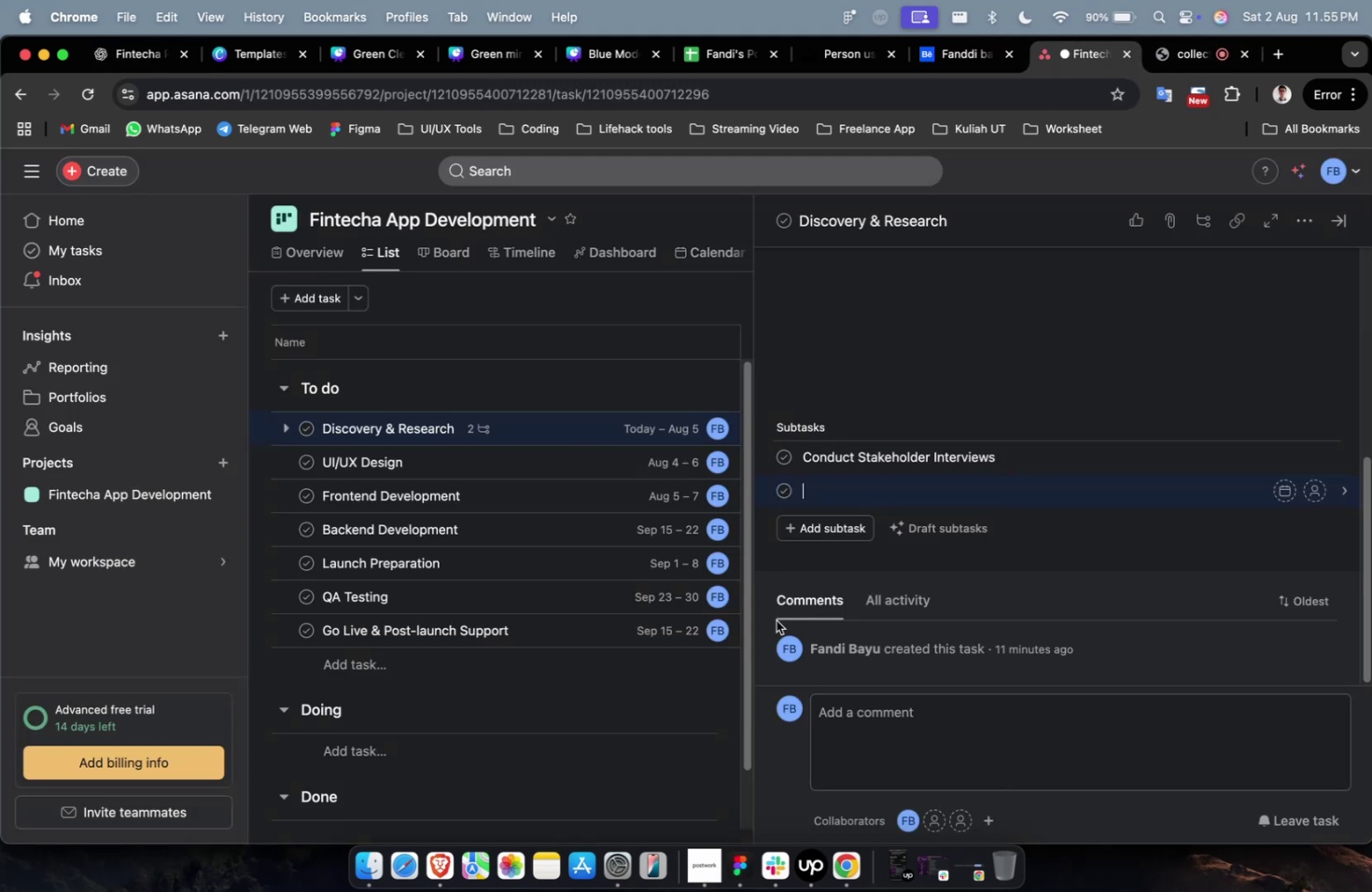 
key(Meta+V)
 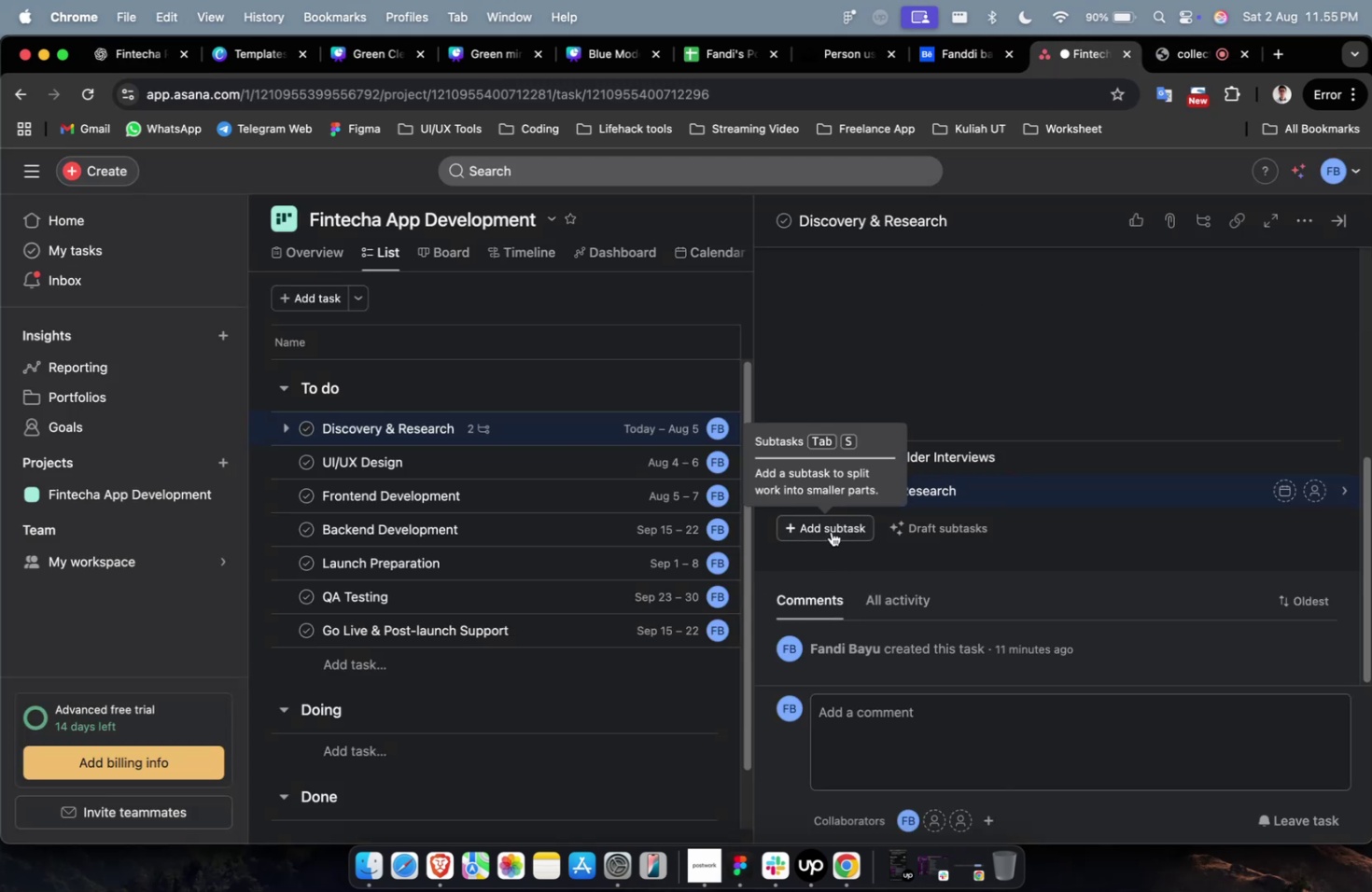 
left_click([832, 524])
 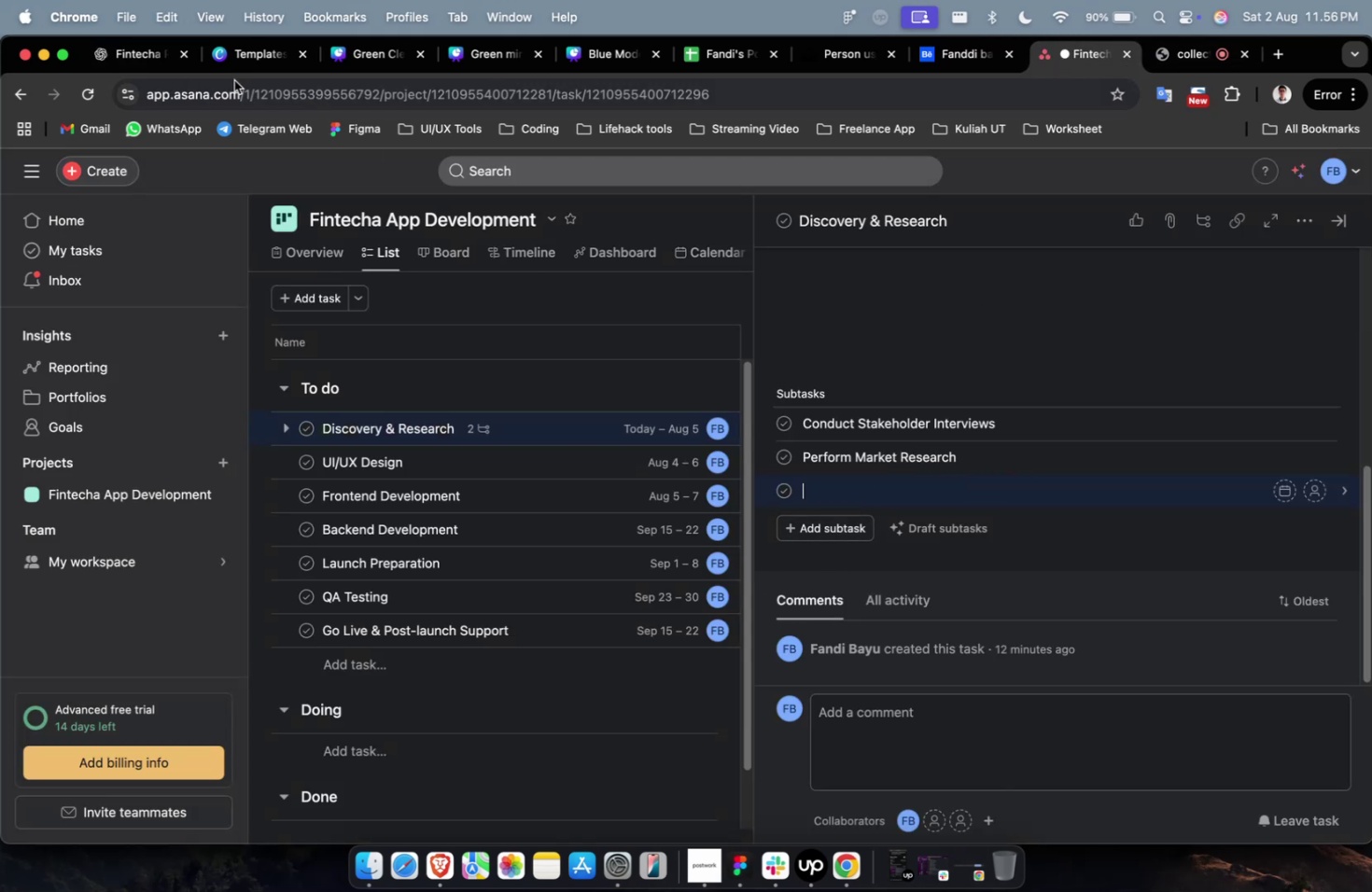 
left_click([111, 59])
 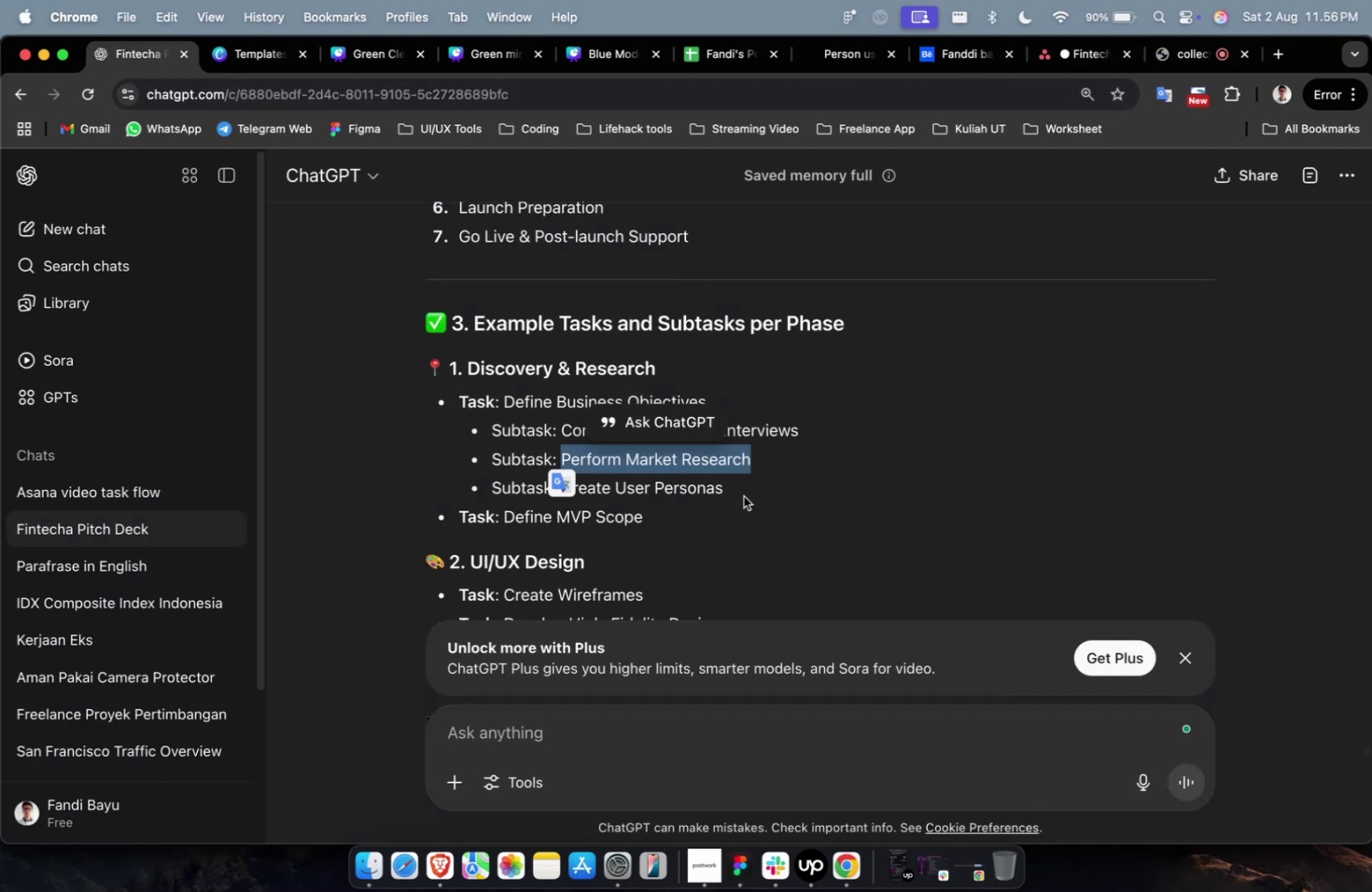 
left_click_drag(start_coordinate=[732, 490], to_coordinate=[560, 492])
 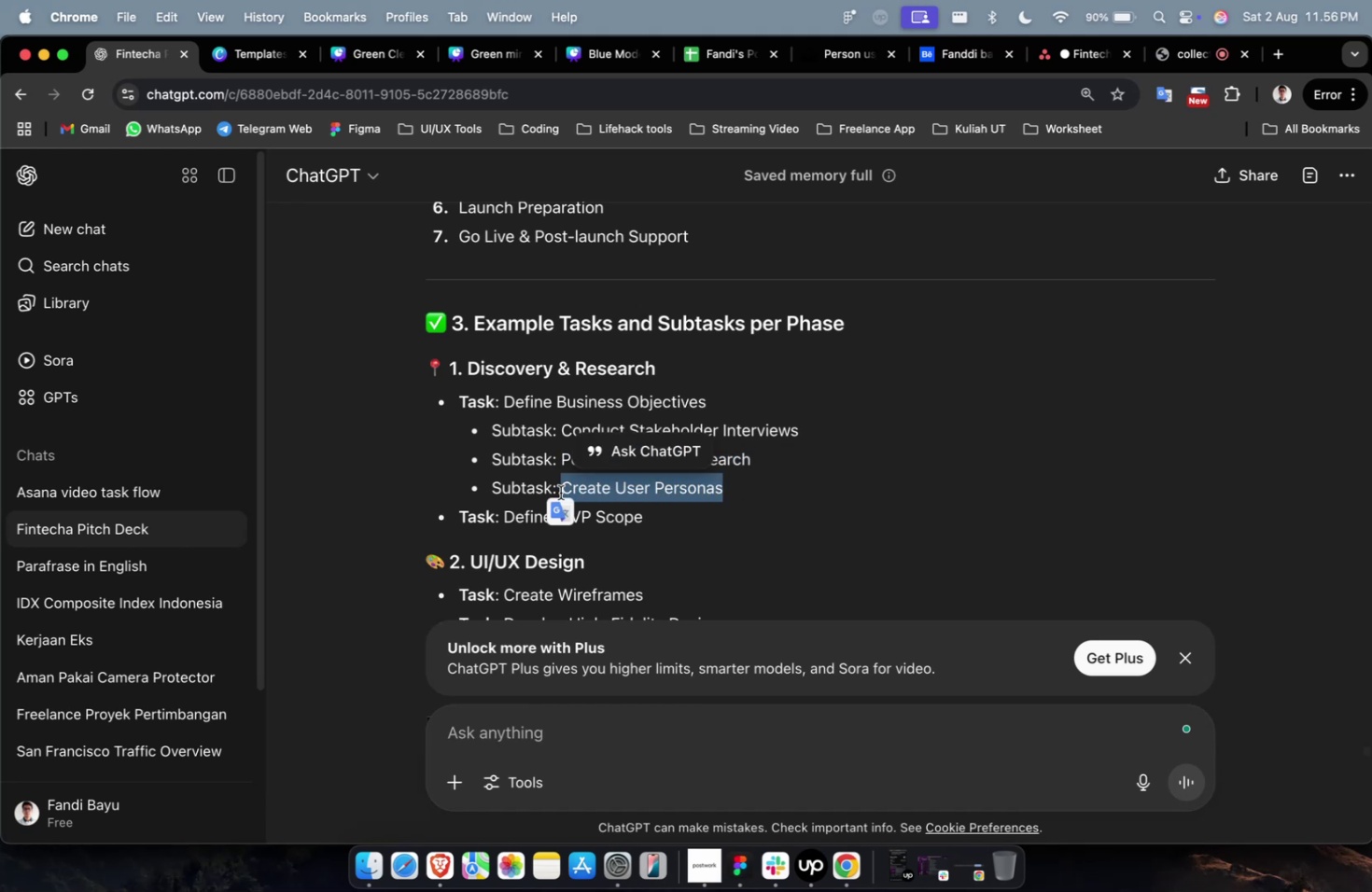 
key(Meta+C)
 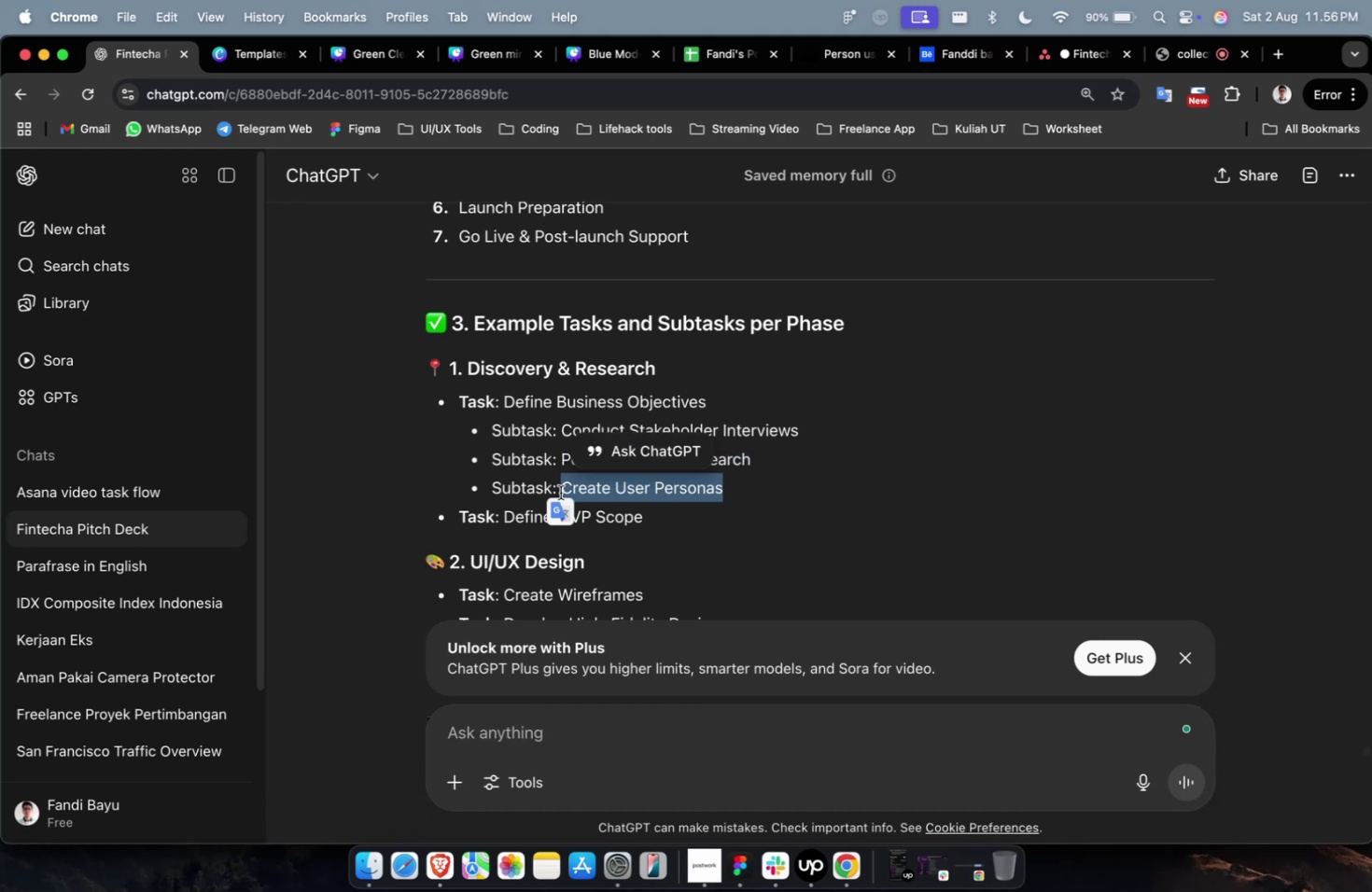 
key(Meta+C)
 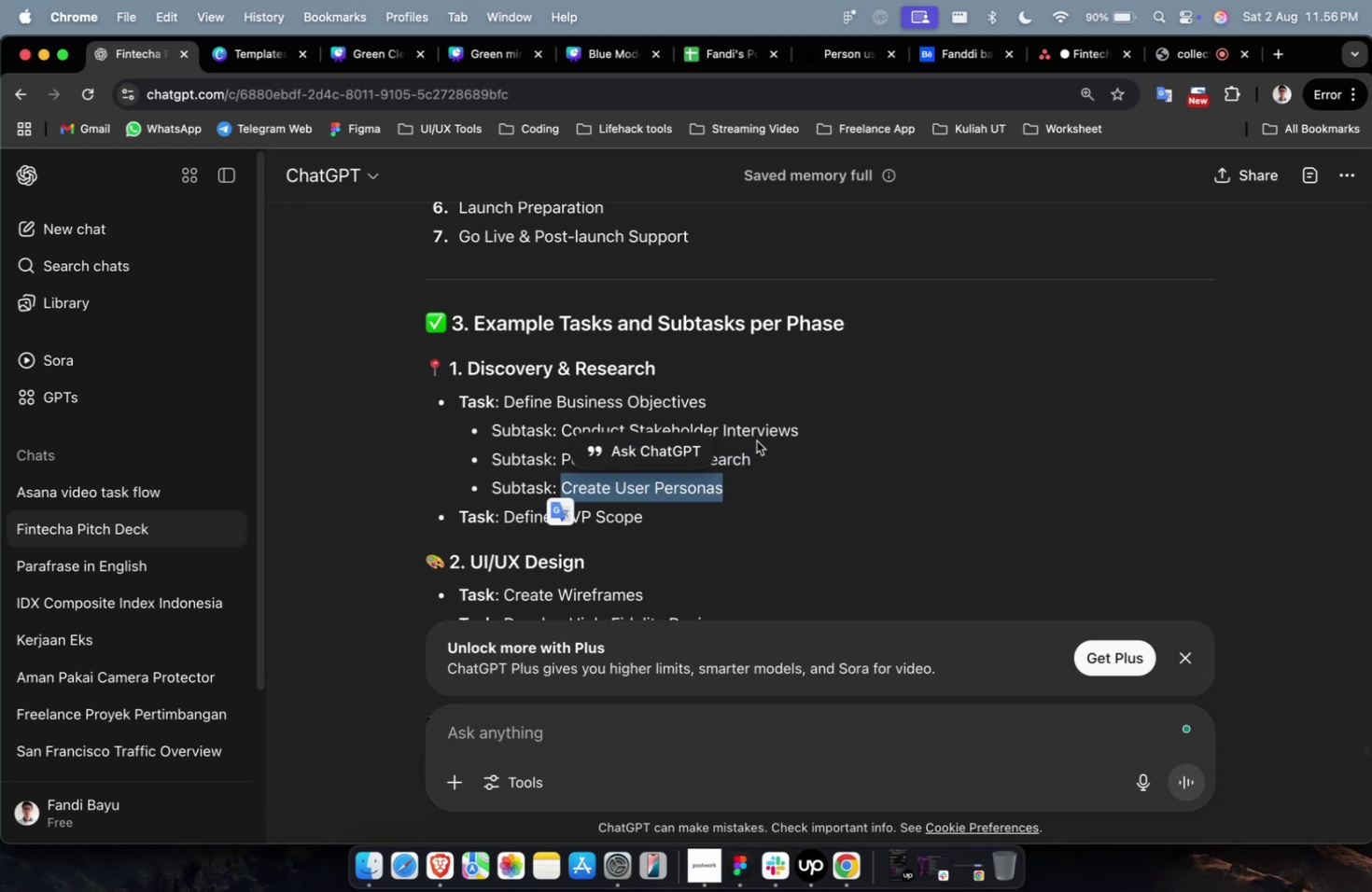 
key(Meta+C)
 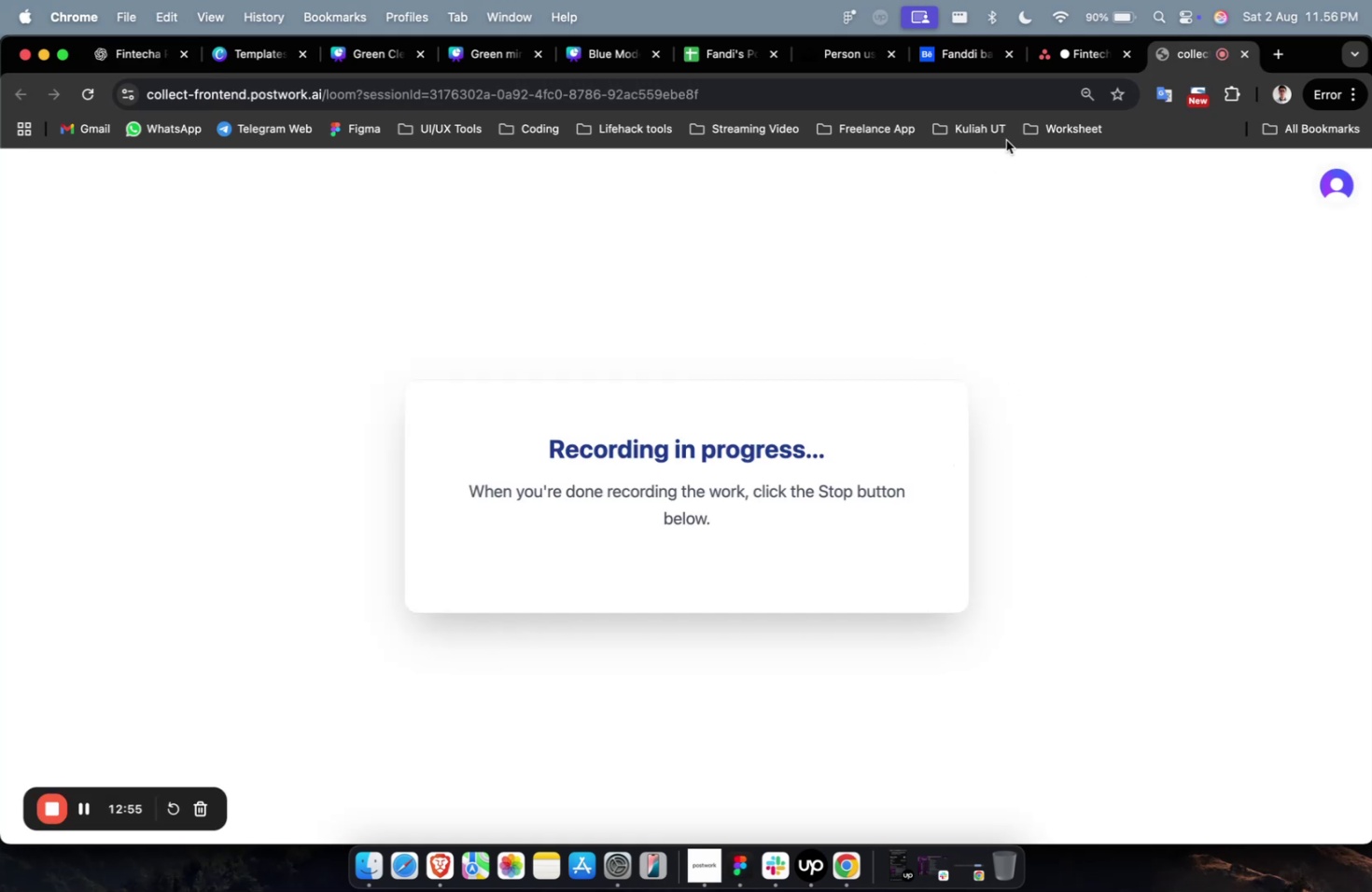 
left_click([1053, 70])
 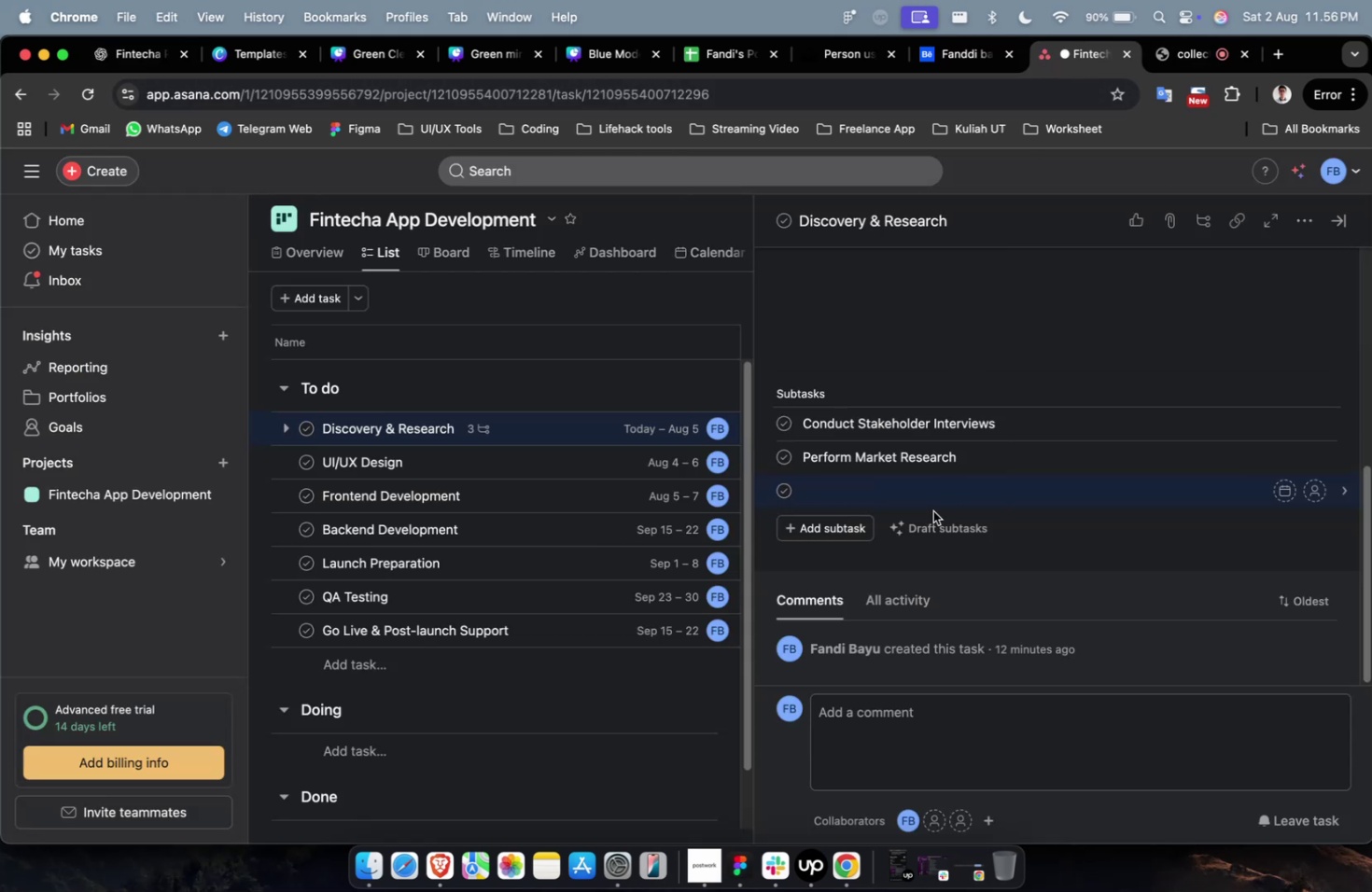 
key(Meta+V)
 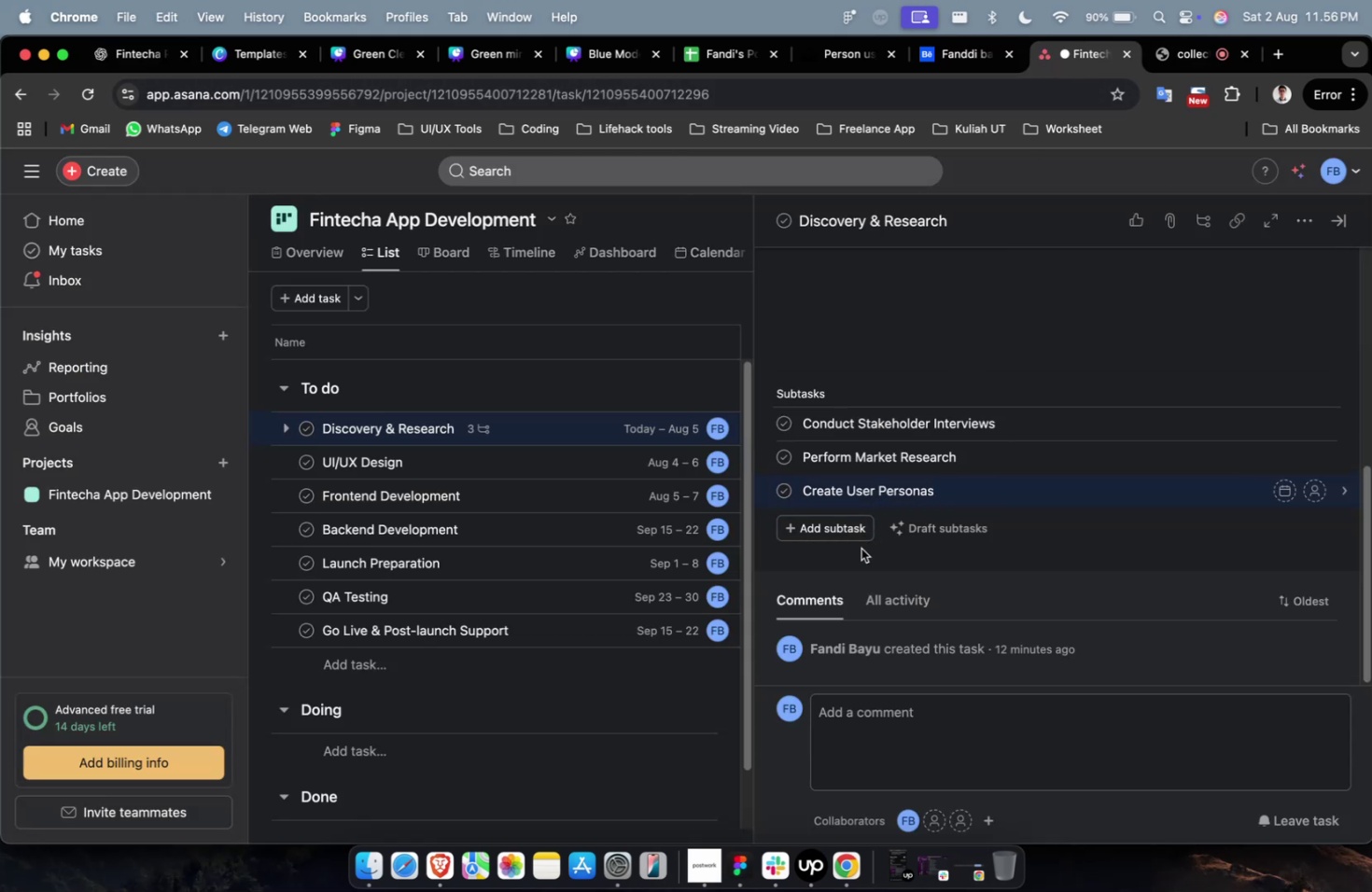 
left_click([861, 551])
 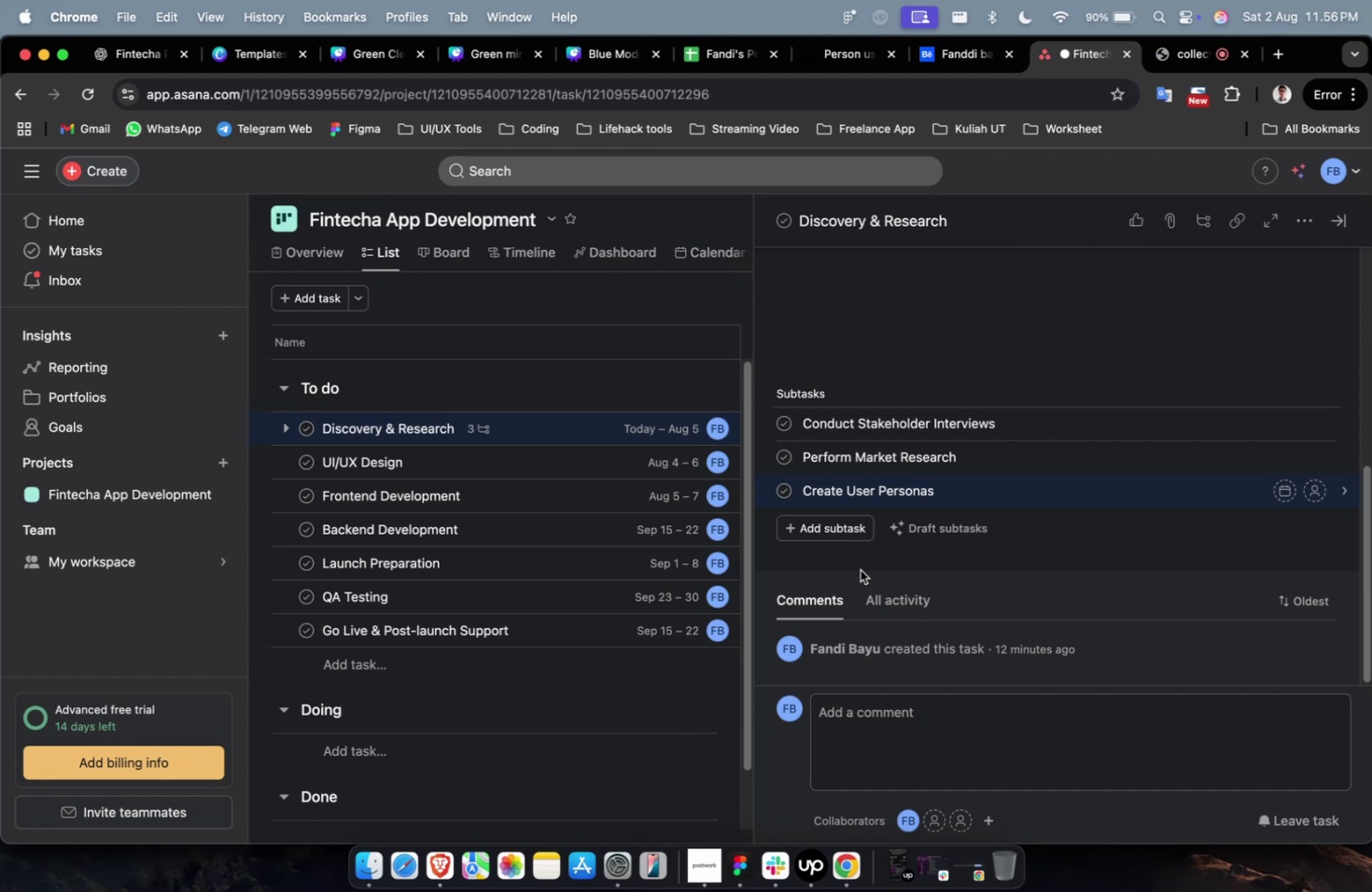 
double_click([859, 572])
 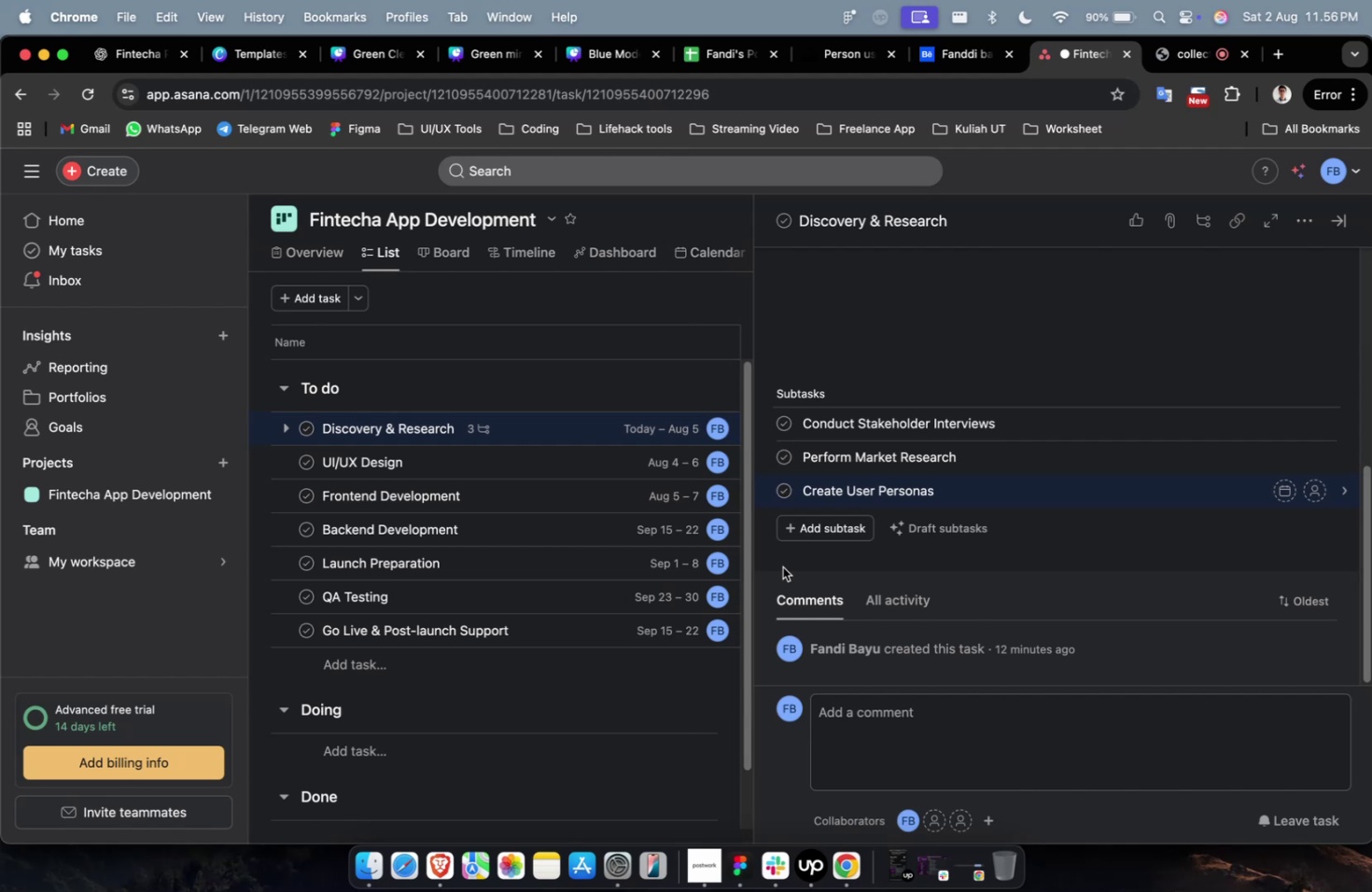 
wait(50.95)
 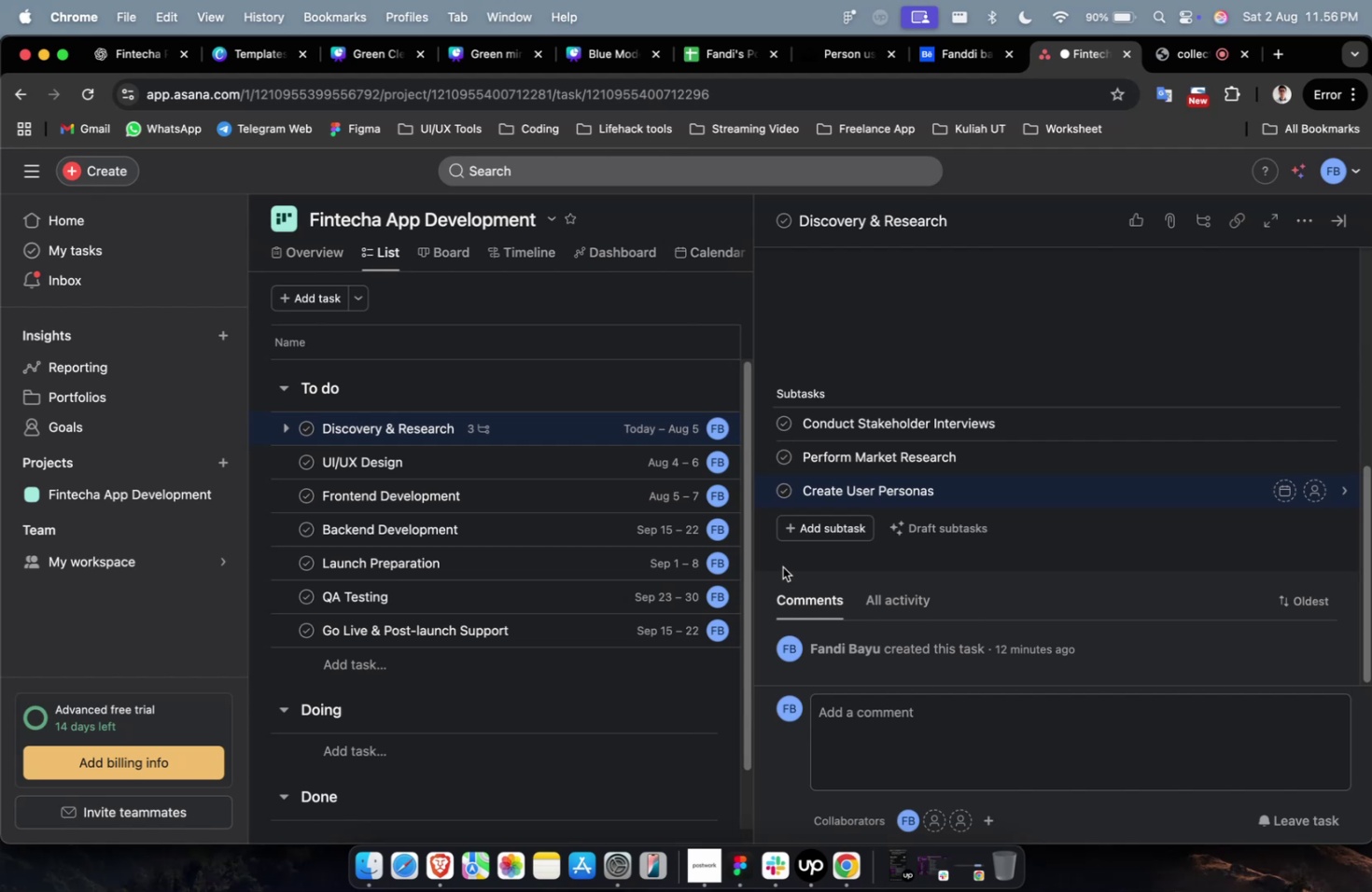 
scroll: coordinate [551, 622], scroll_direction: down, amount: 4.0
 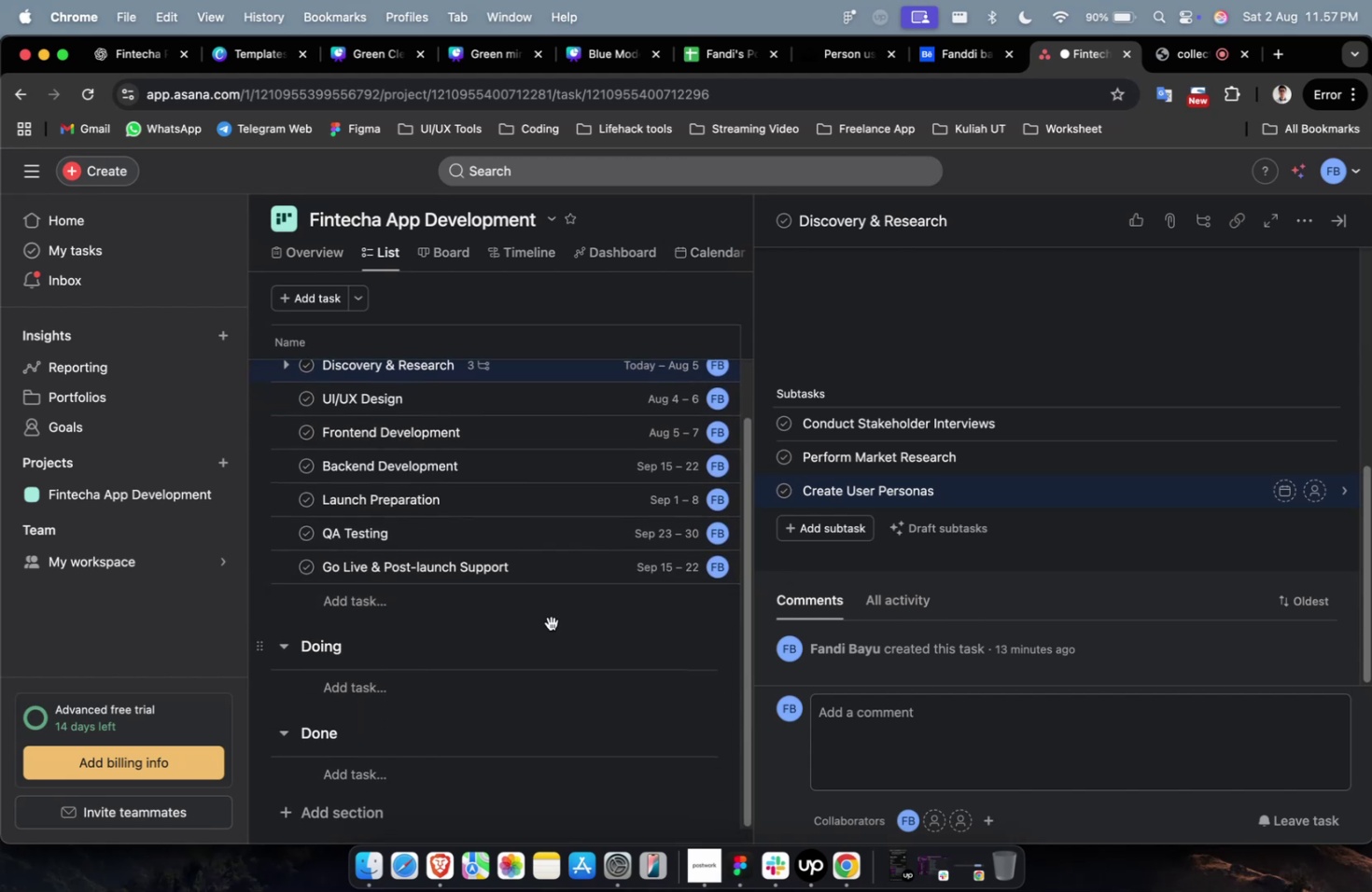 
scroll: coordinate [551, 622], scroll_direction: up, amount: 2.0
 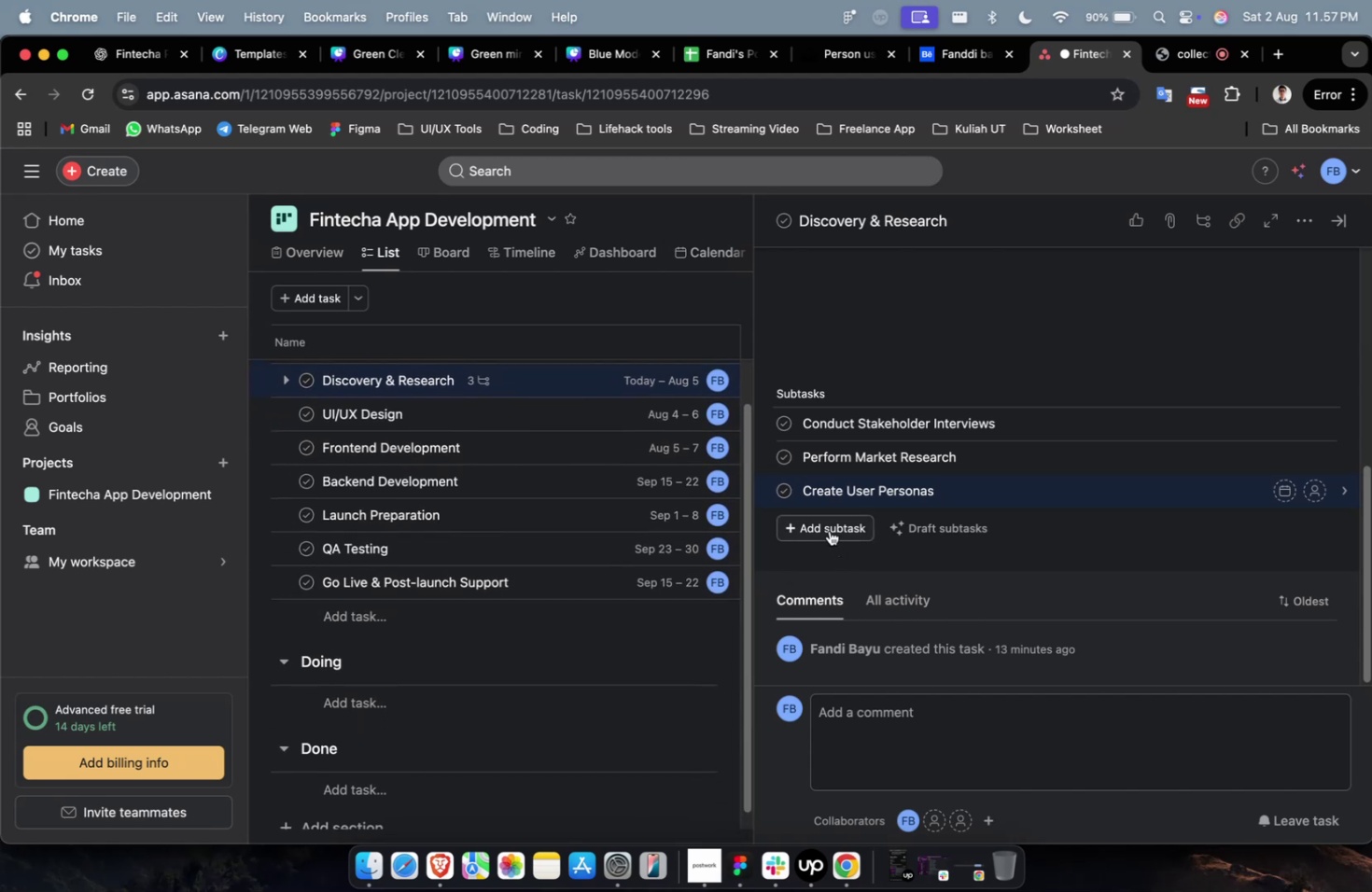 
left_click([829, 530])
 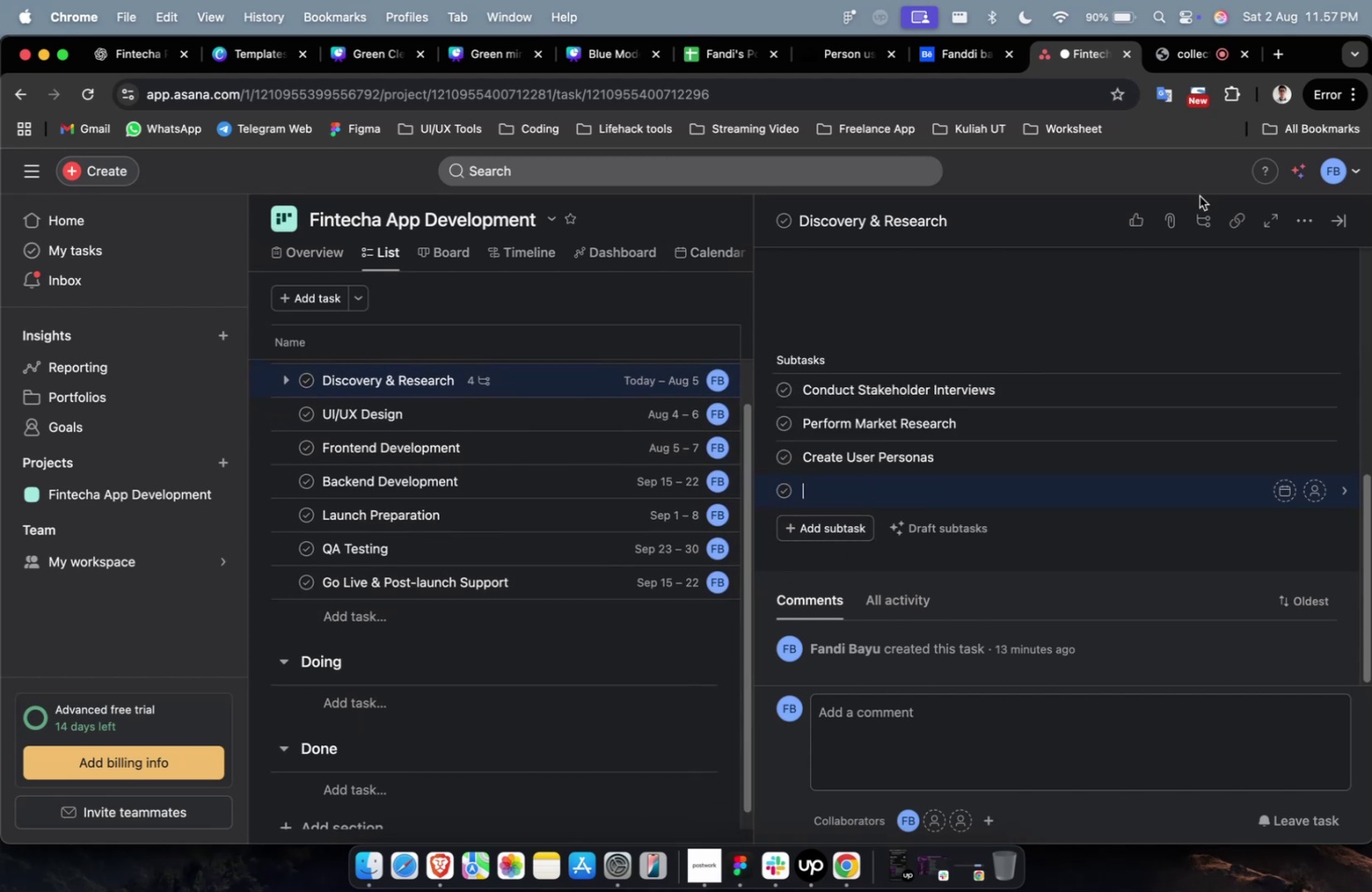 
type(Create)
 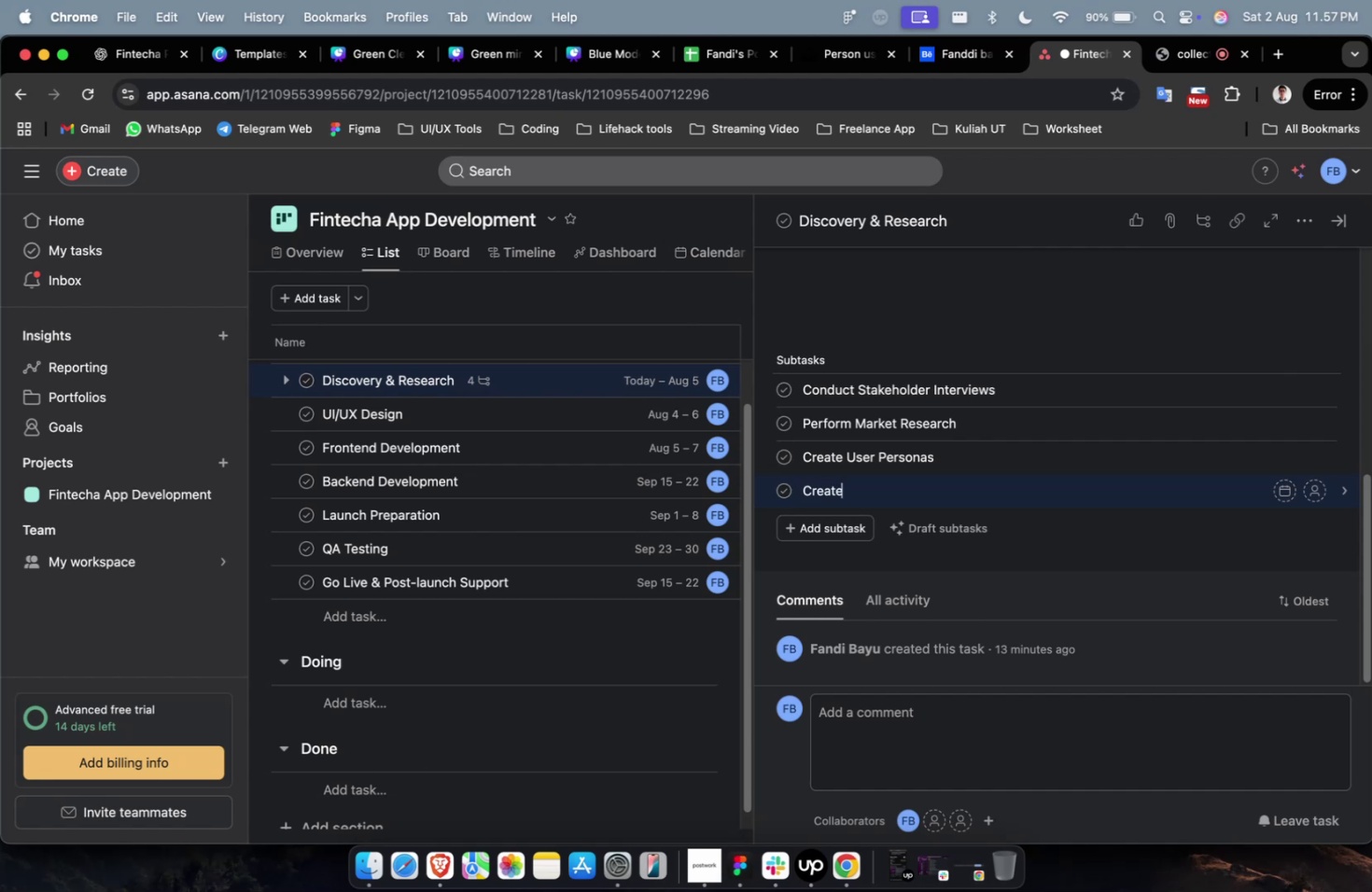 
key(Space)
 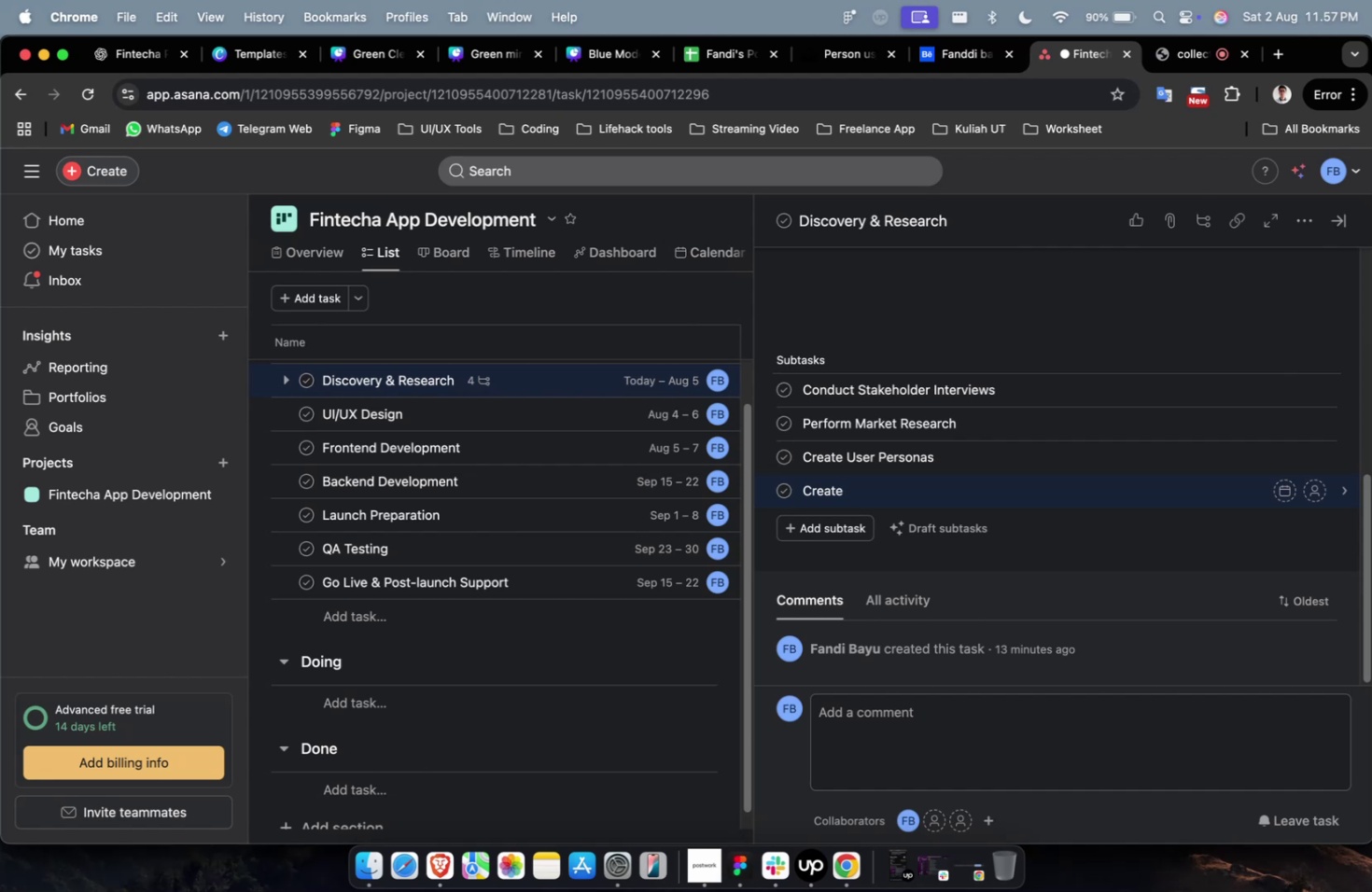 
wait(11.52)
 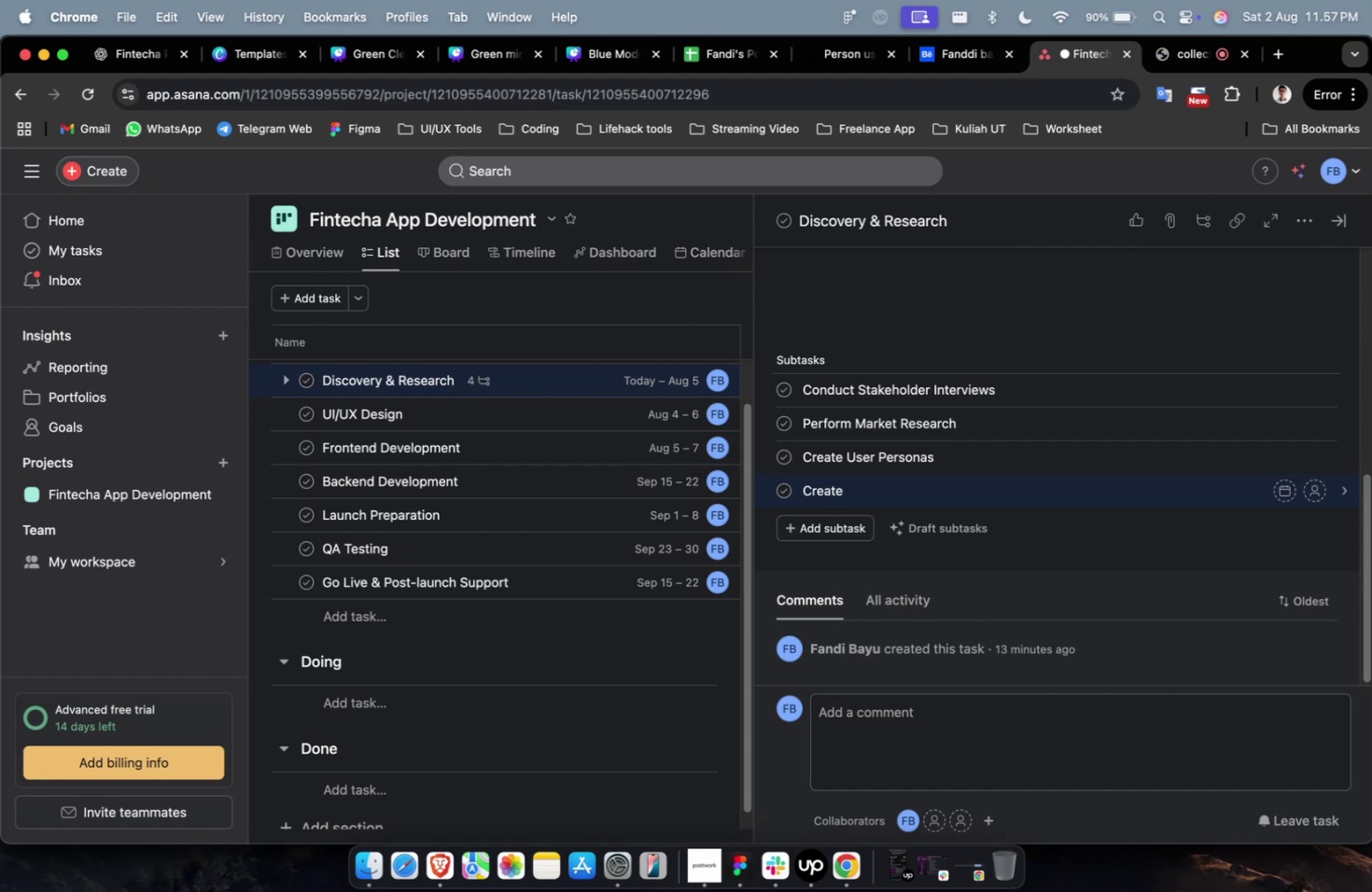 
type(perseo)
key(Backspace)
key(Backspace)
type(Define Persona User)
 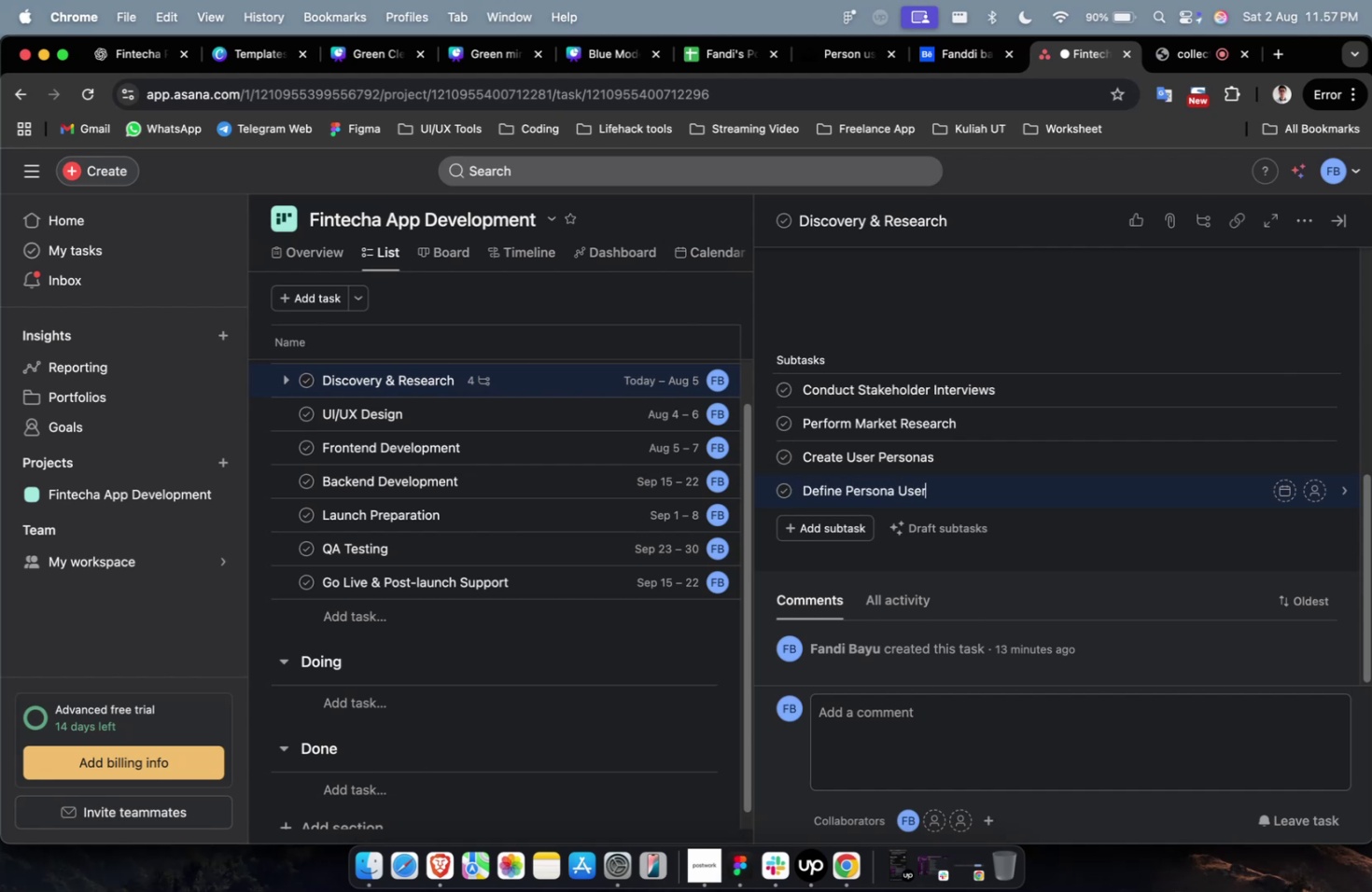 
wait(45.52)
 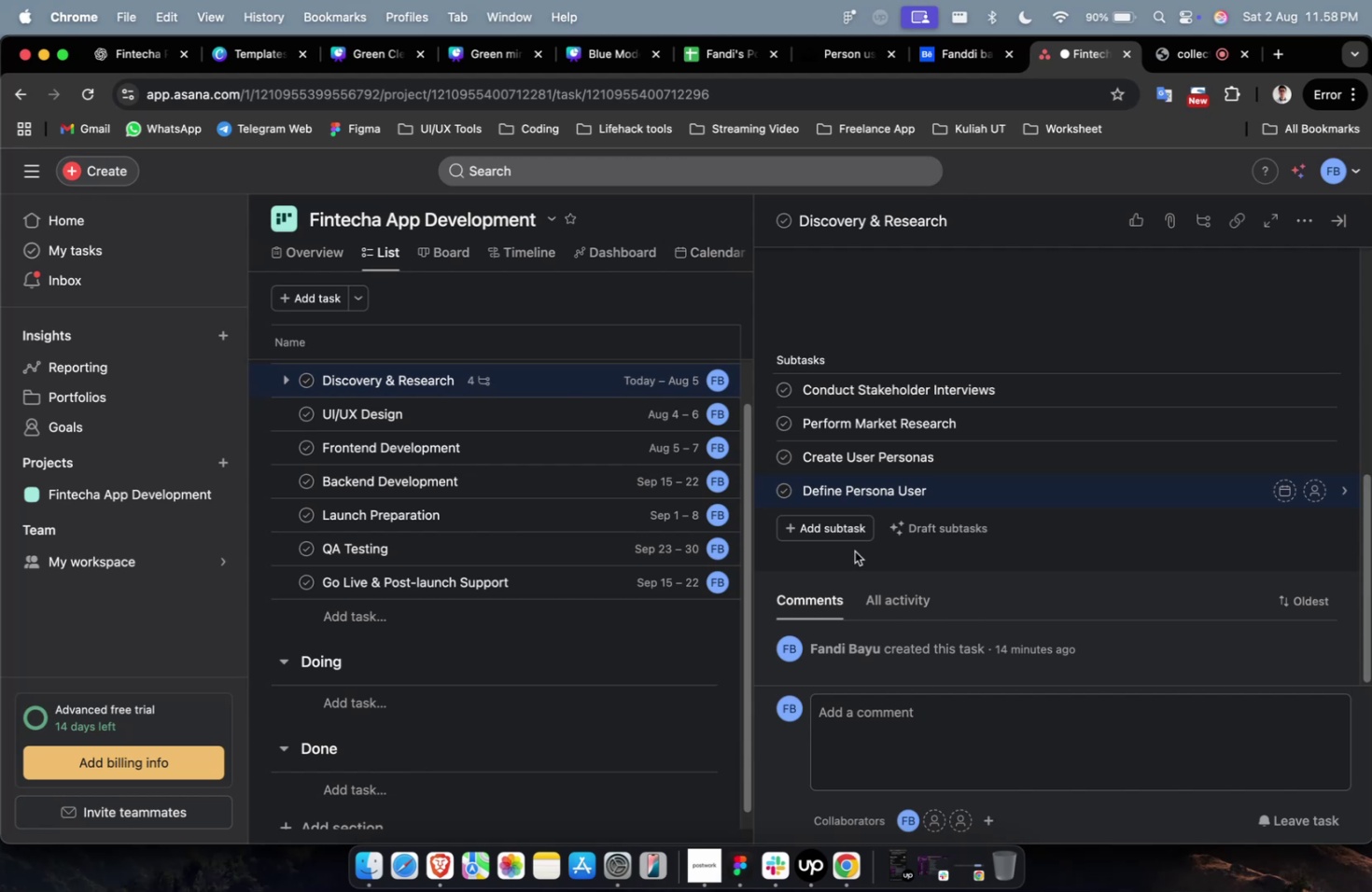 
left_click([698, 645])
 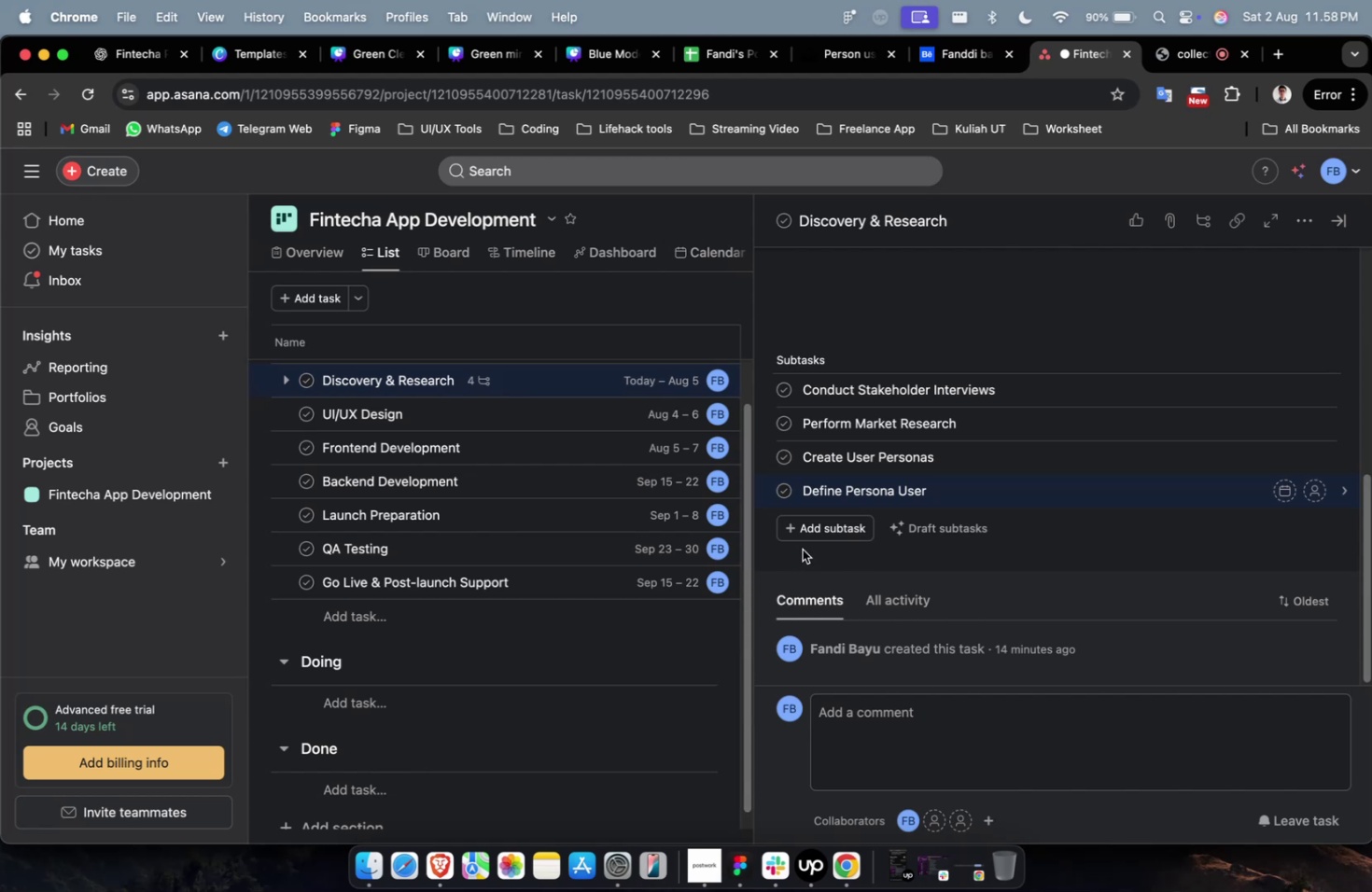 
wait(10.66)
 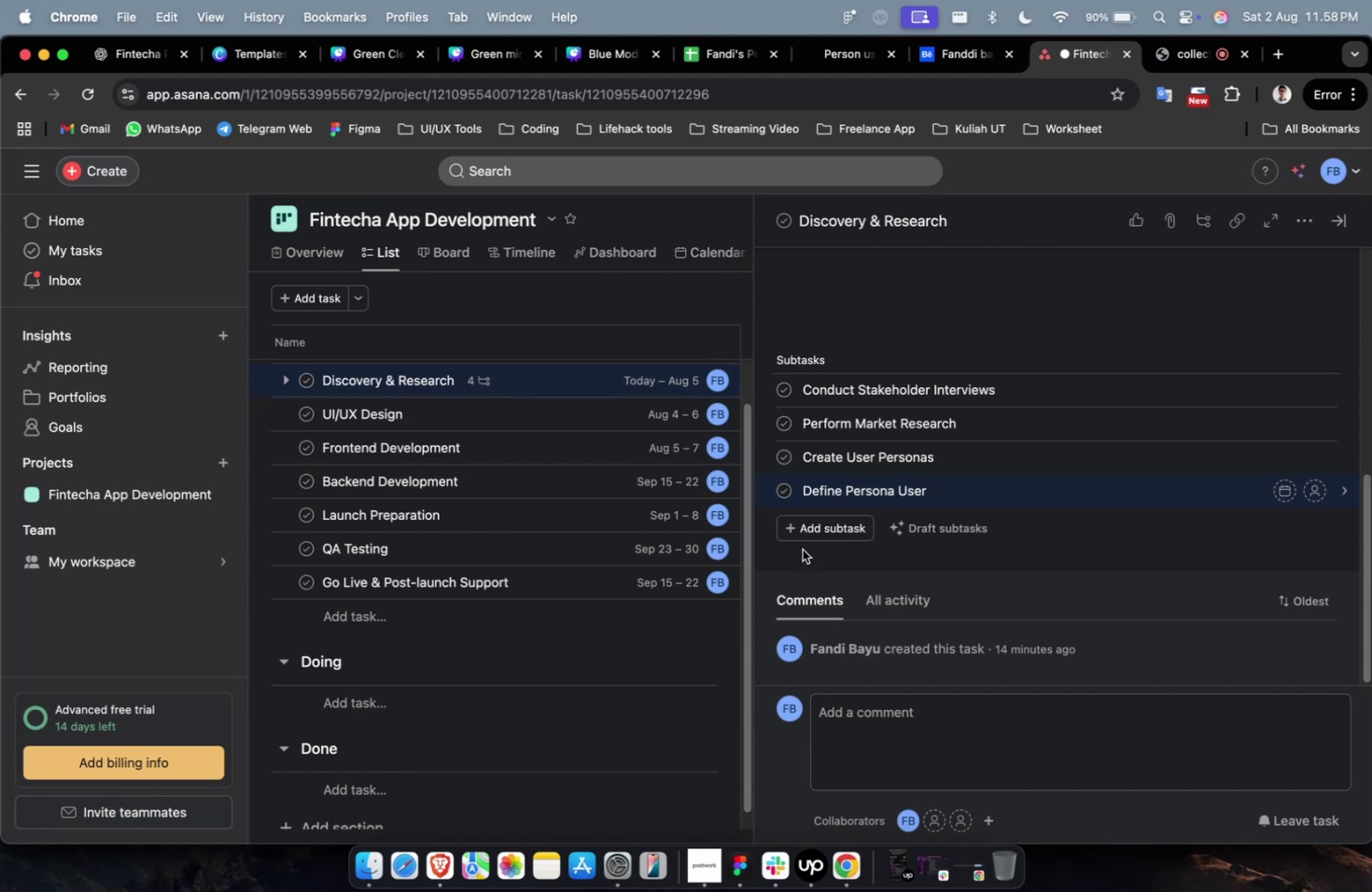 
left_click([807, 536])
 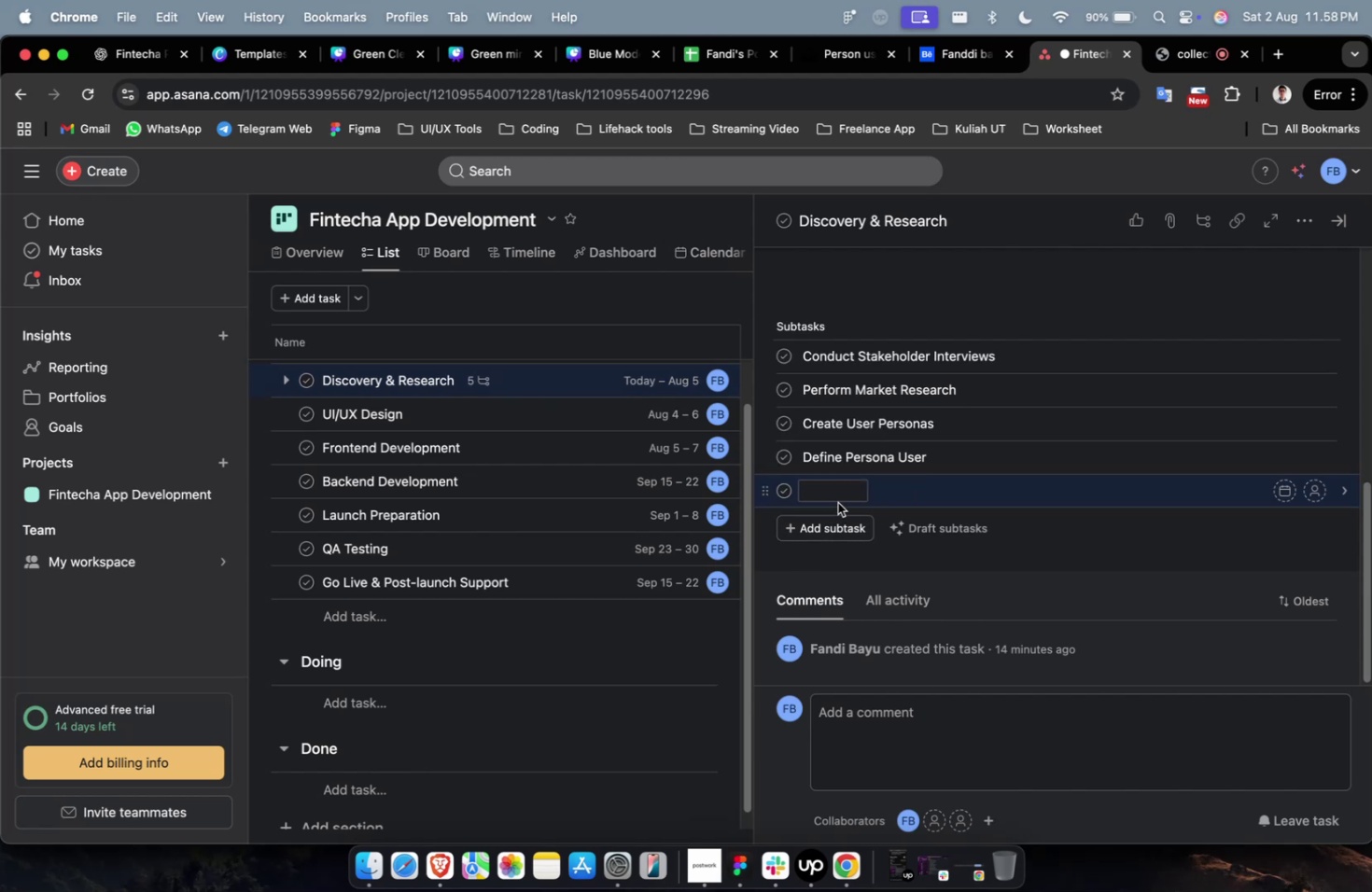 
type(sE)
key(Backspace)
key(Backspace)
type(Search persona of user)
 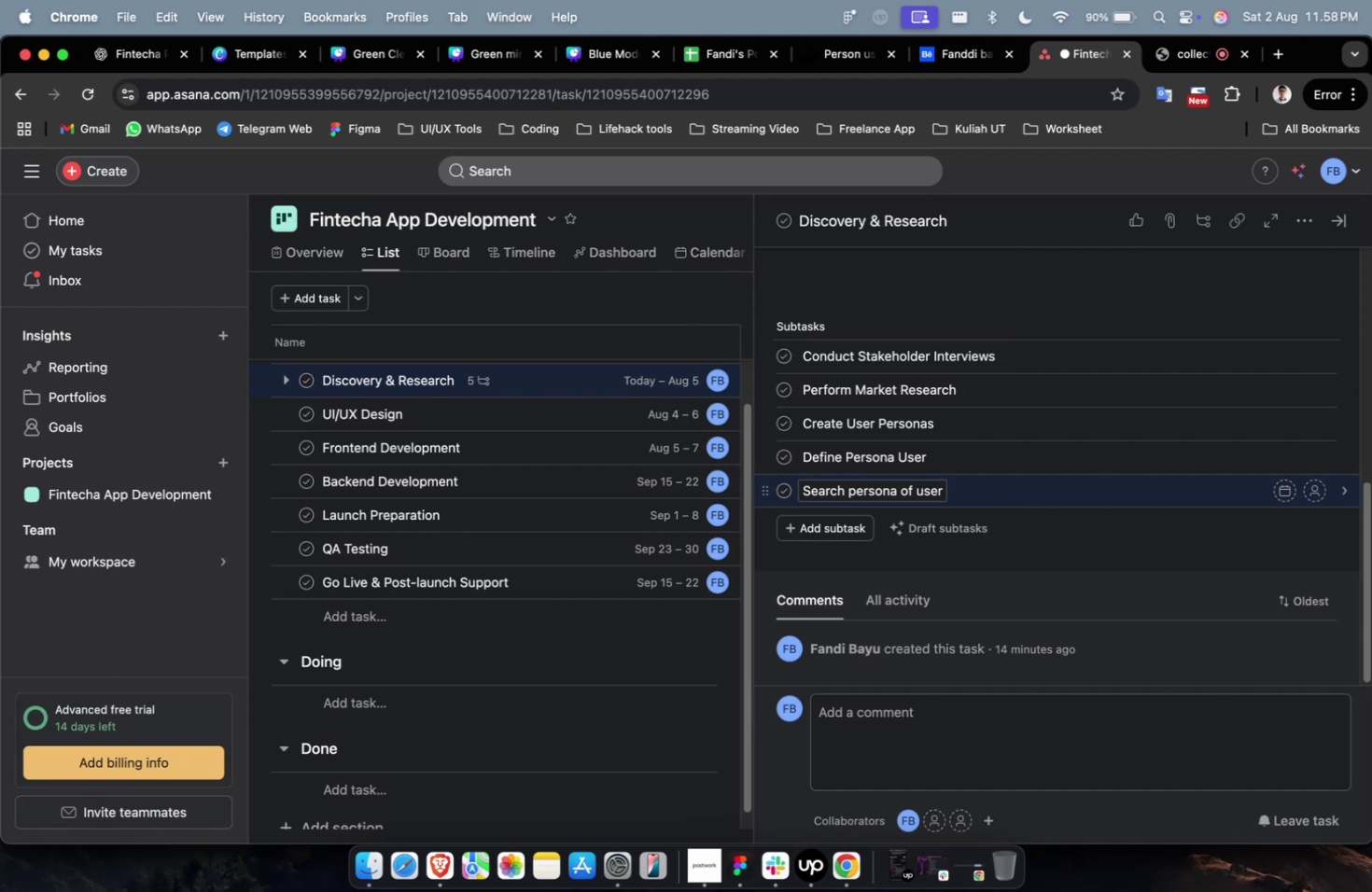 
left_click([700, 608])
 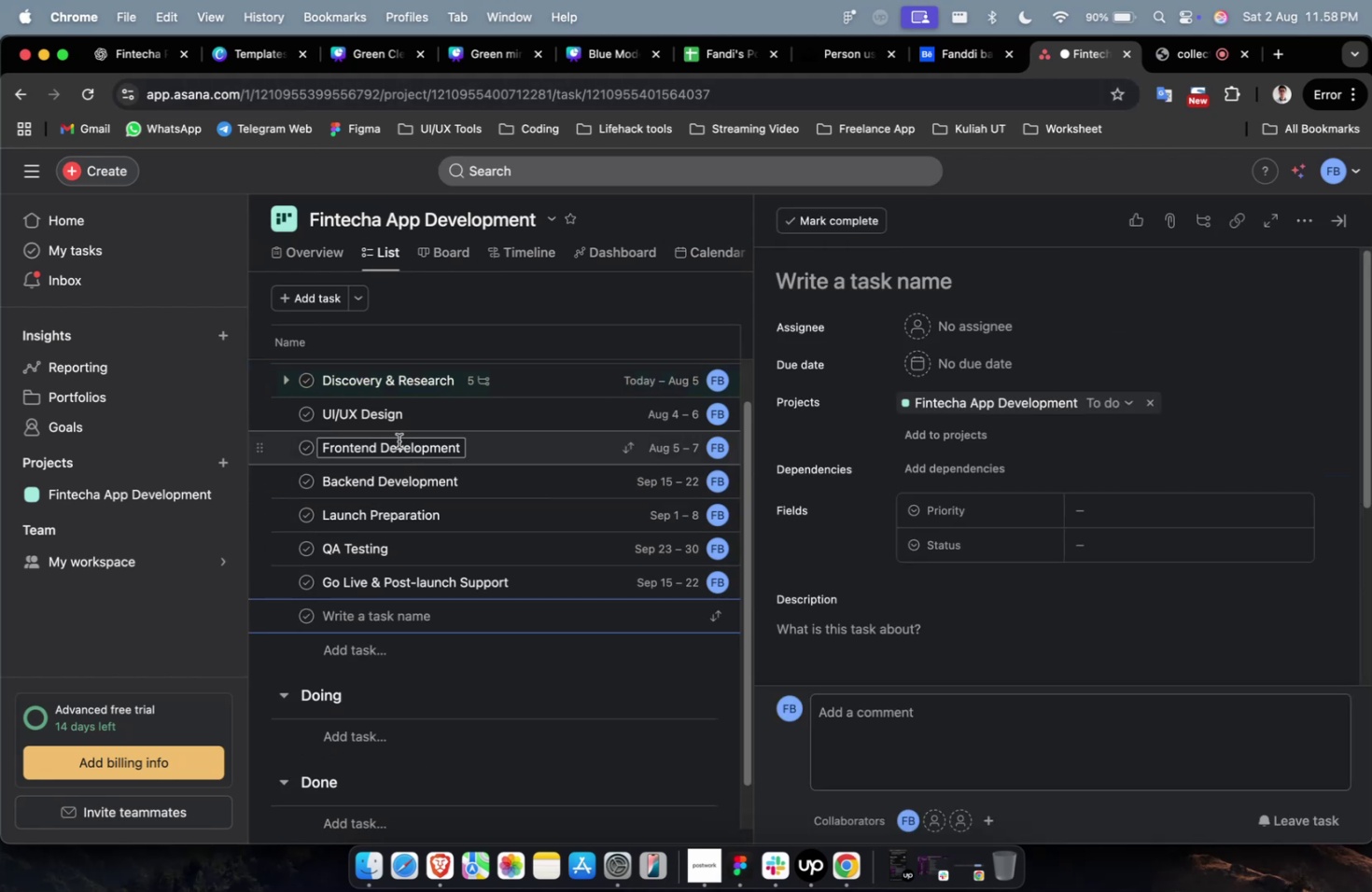 
left_click([391, 391])
 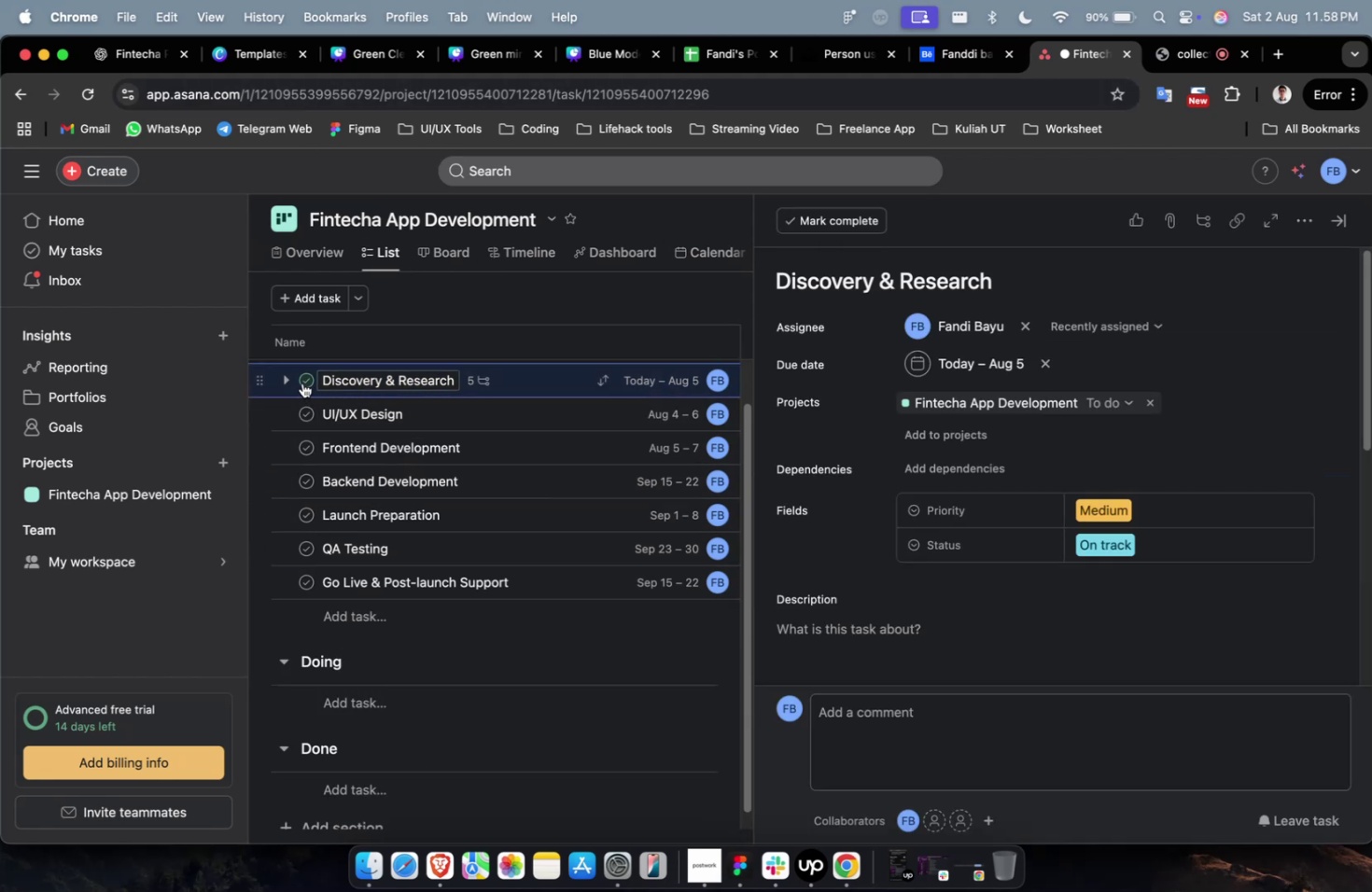 
left_click([276, 380])
 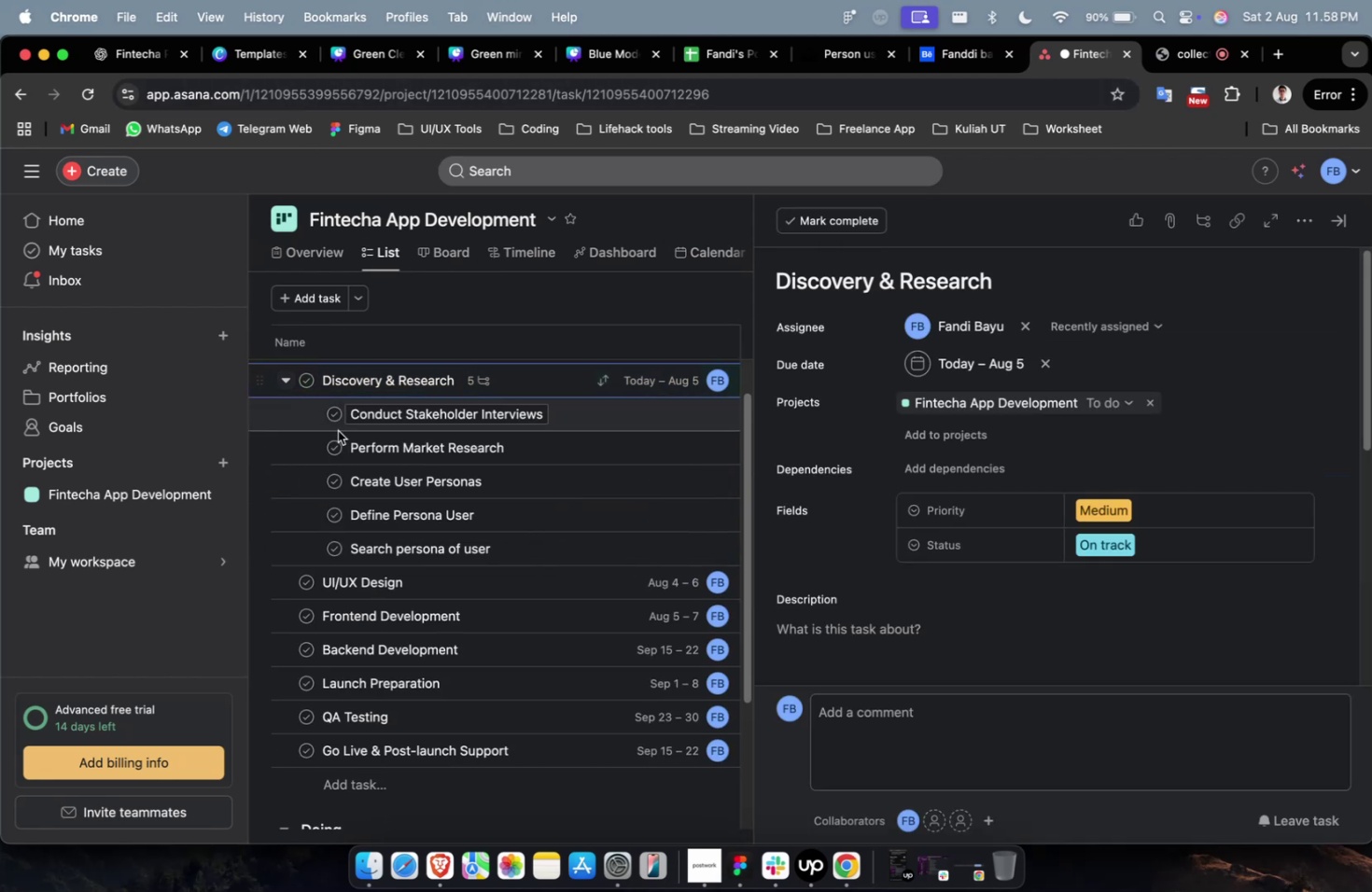 
left_click([377, 415])
 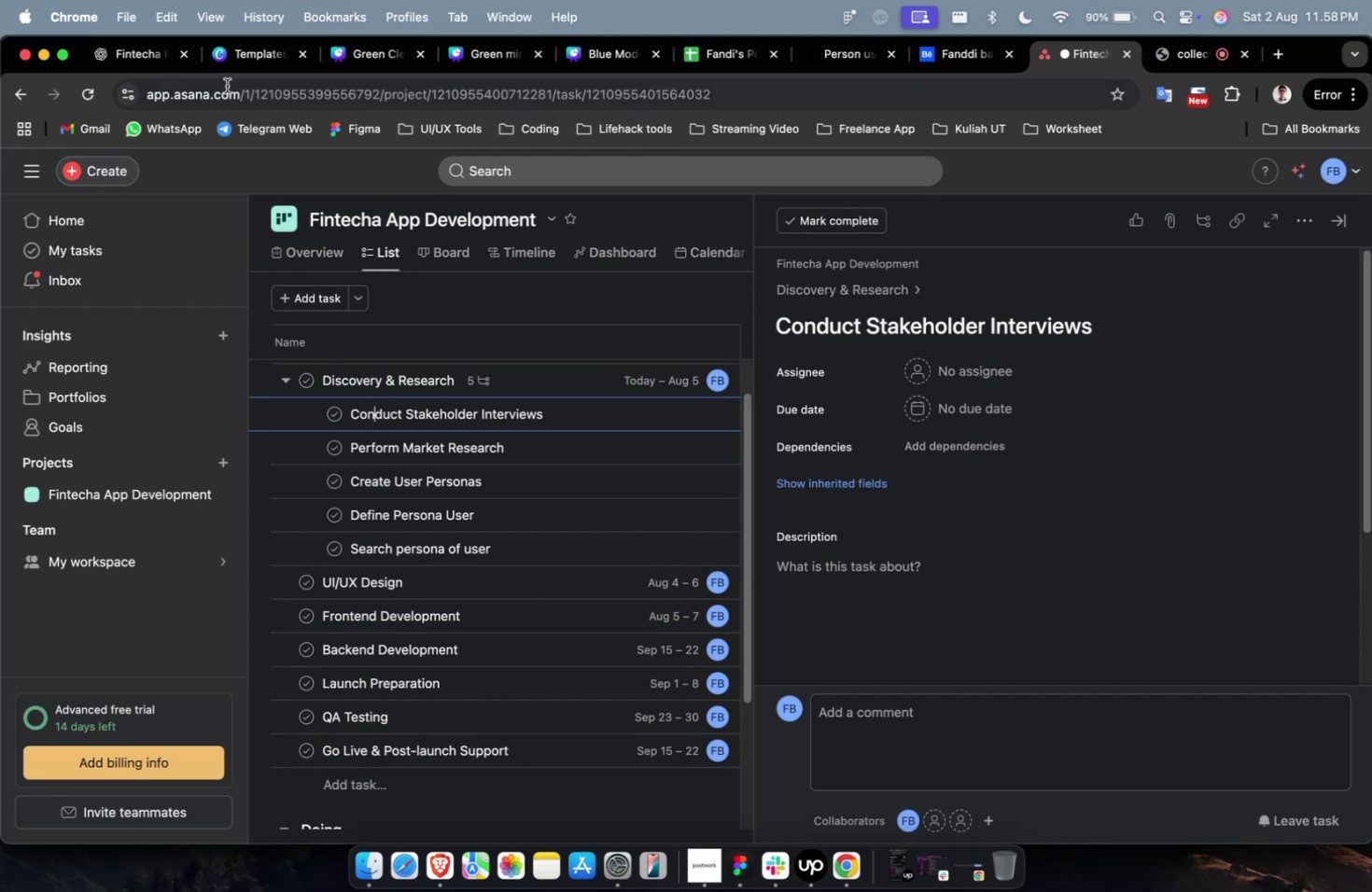 
left_click([155, 63])
 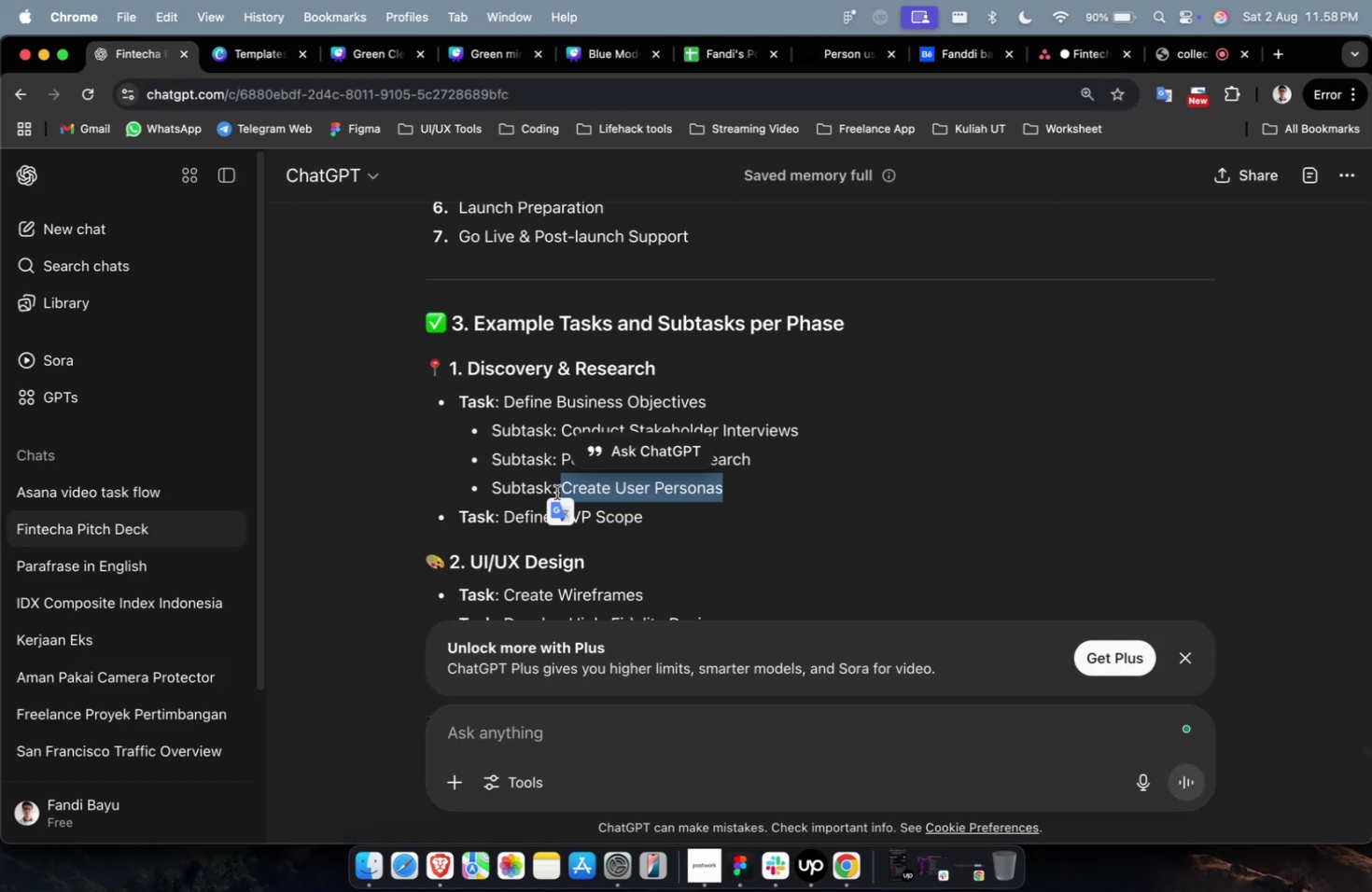 
left_click([744, 530])
 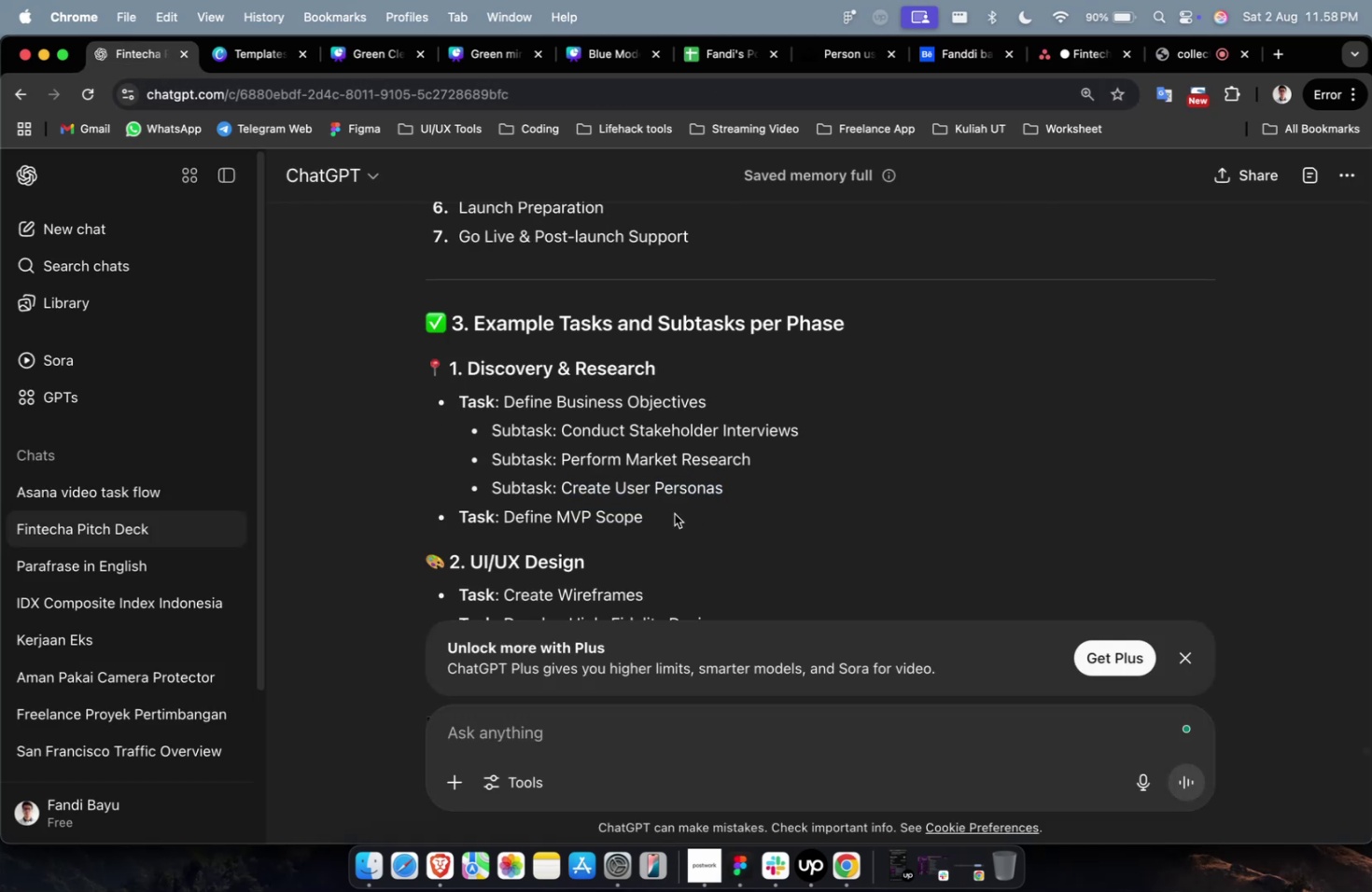 
left_click_drag(start_coordinate=[664, 515], to_coordinate=[504, 519])
 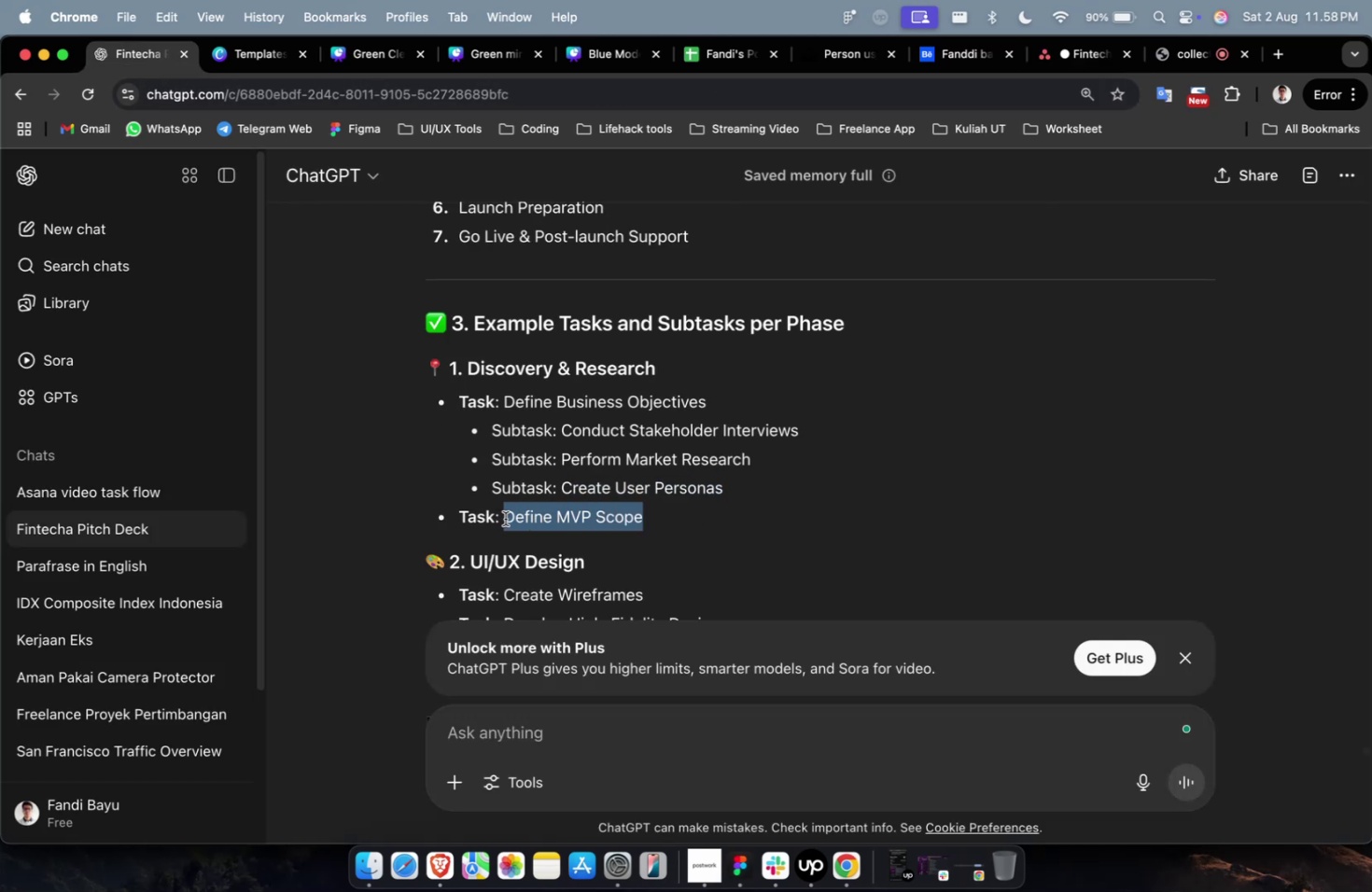 
key(Meta+C)
 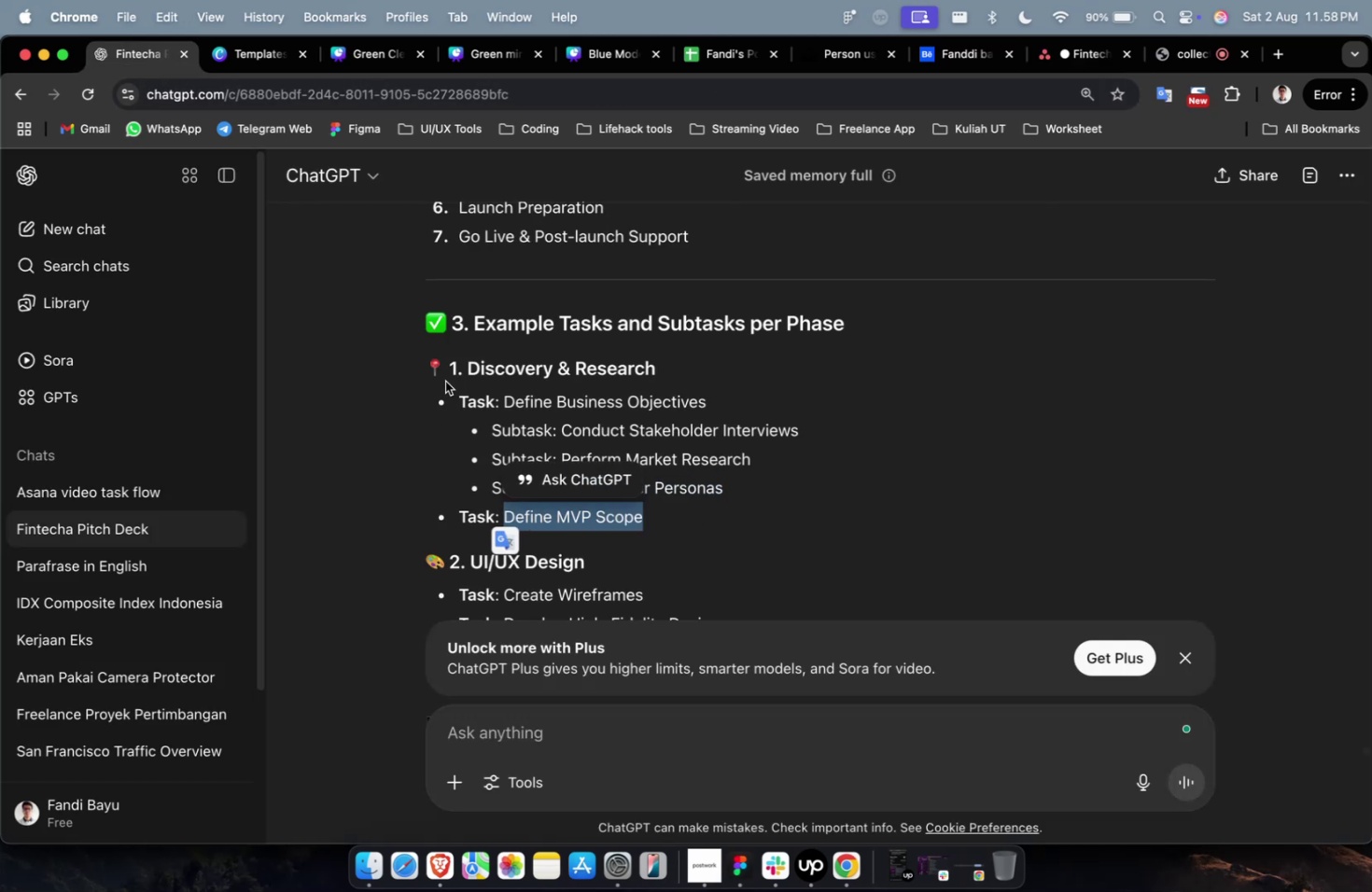 
key(Meta+C)
 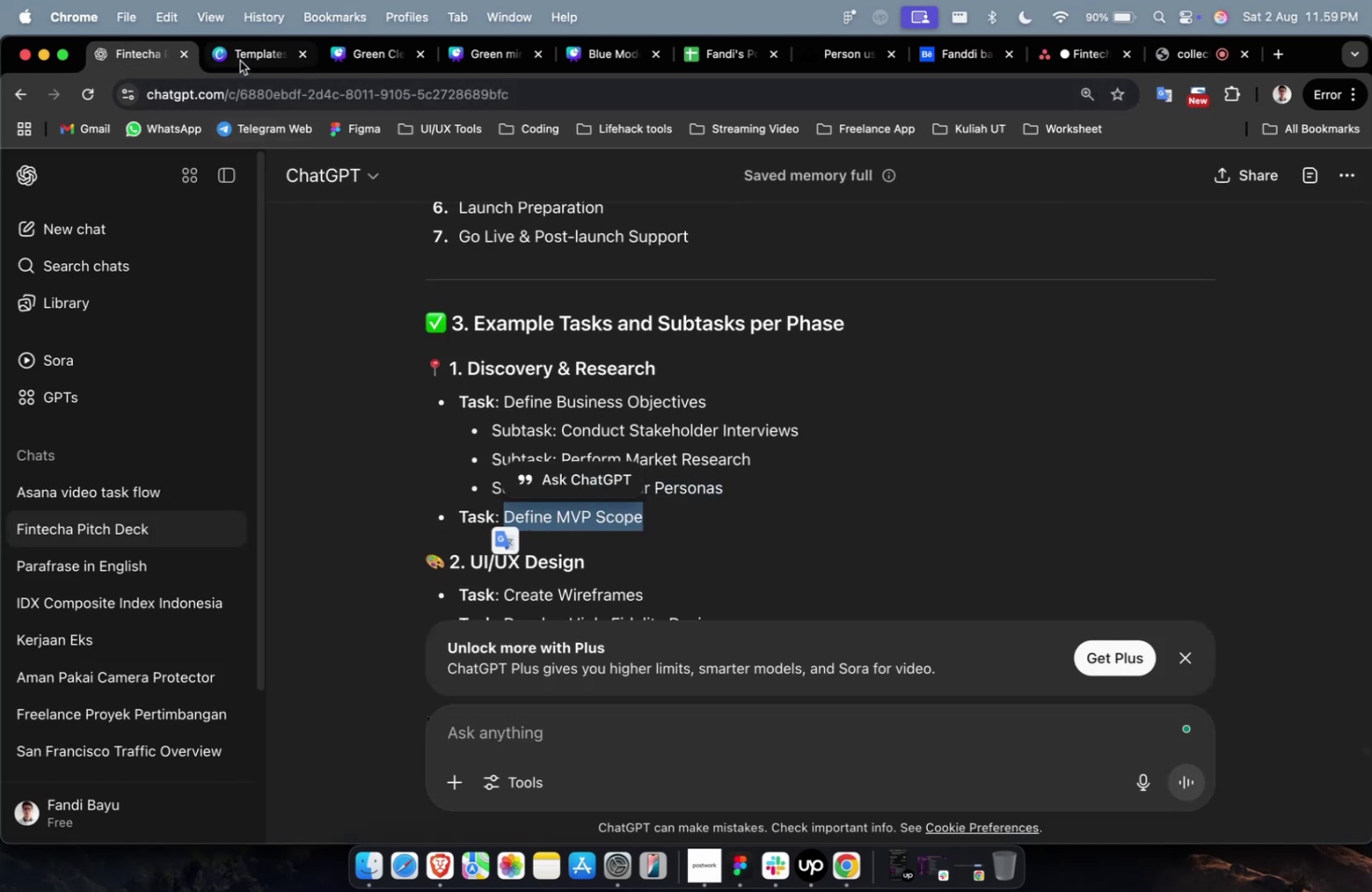 
left_click([239, 58])
 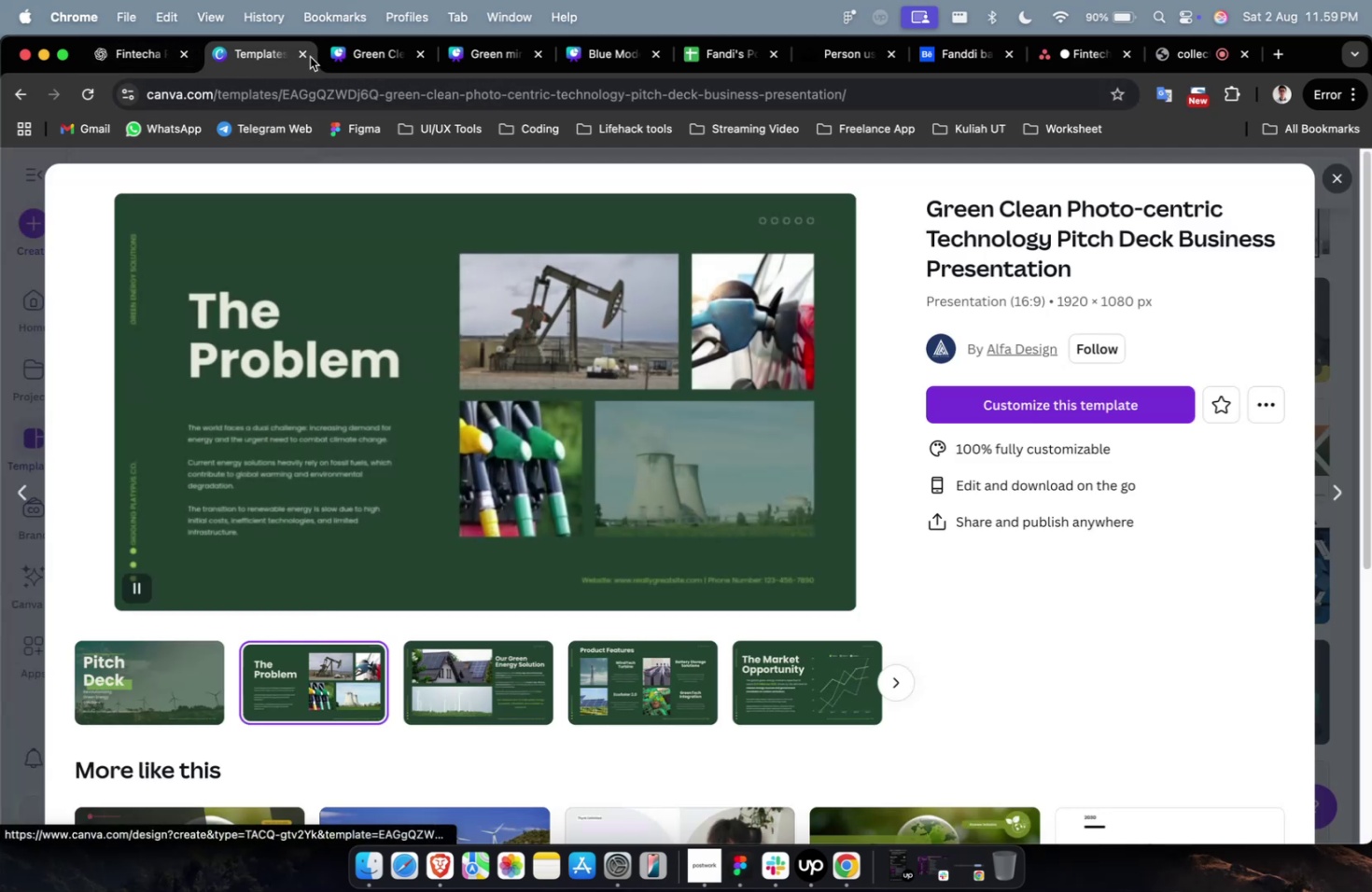 
double_click([307, 55])
 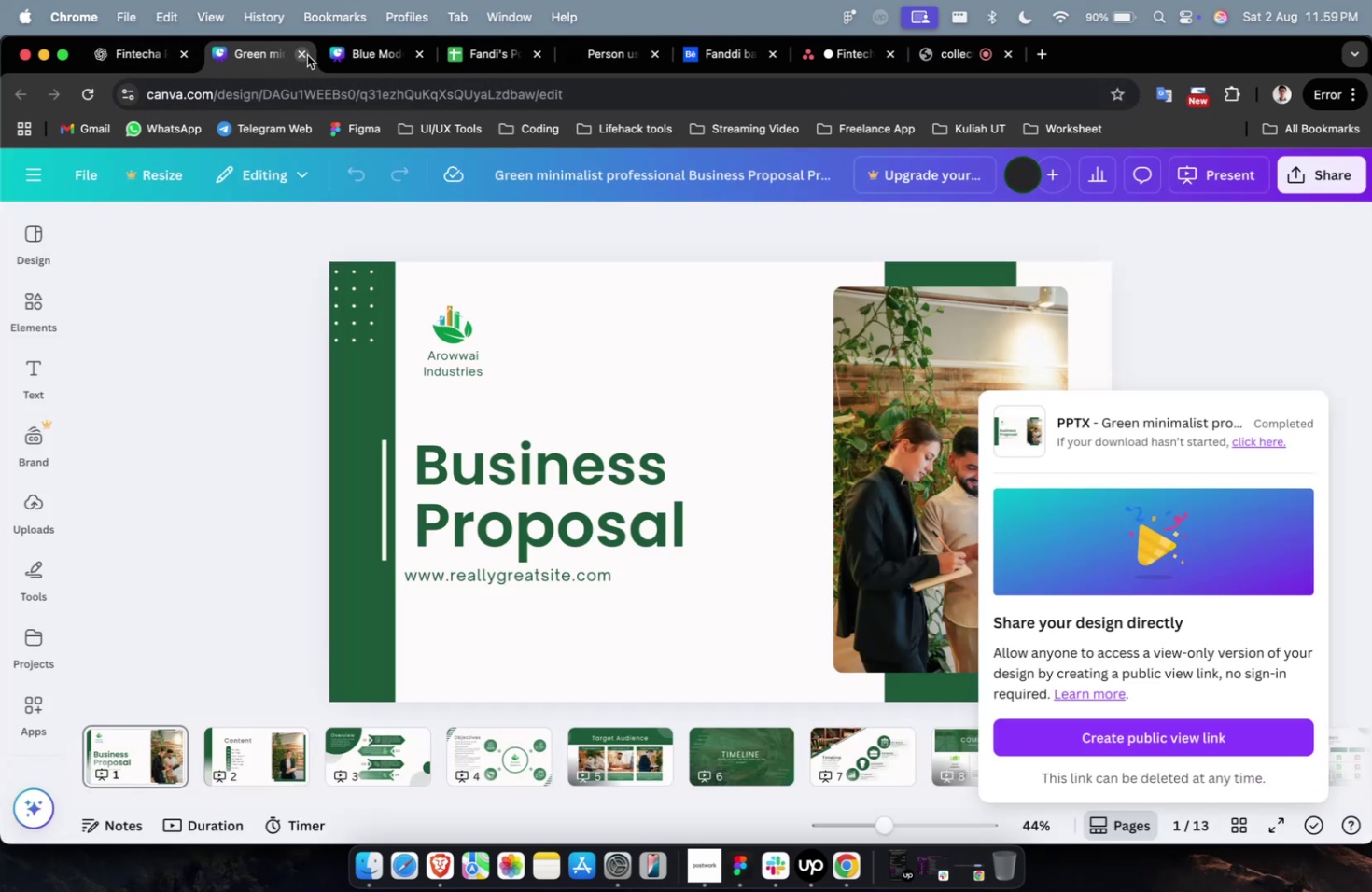 
triple_click([307, 55])
 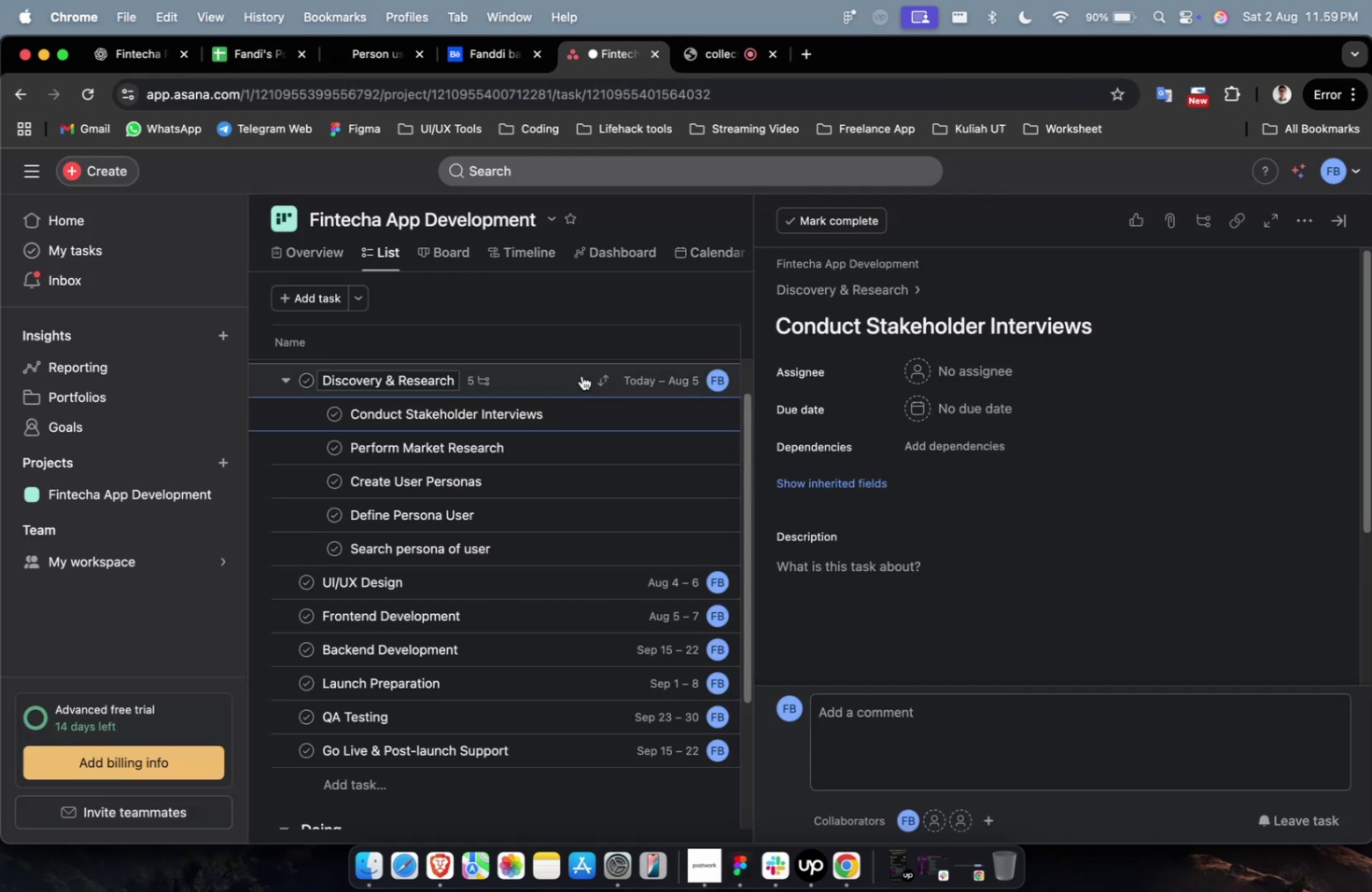 
key(Escape)
 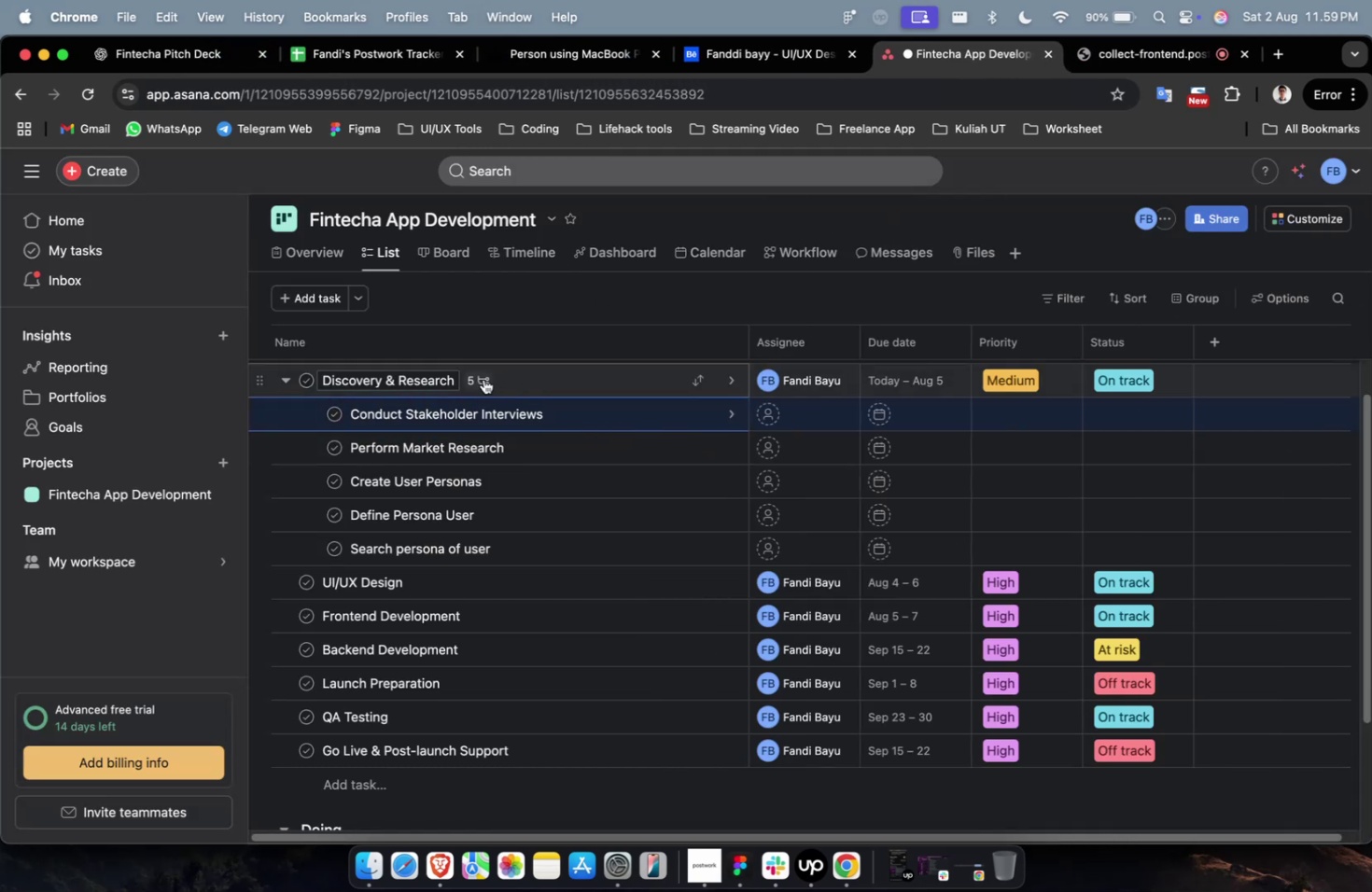 
left_click([425, 381])
 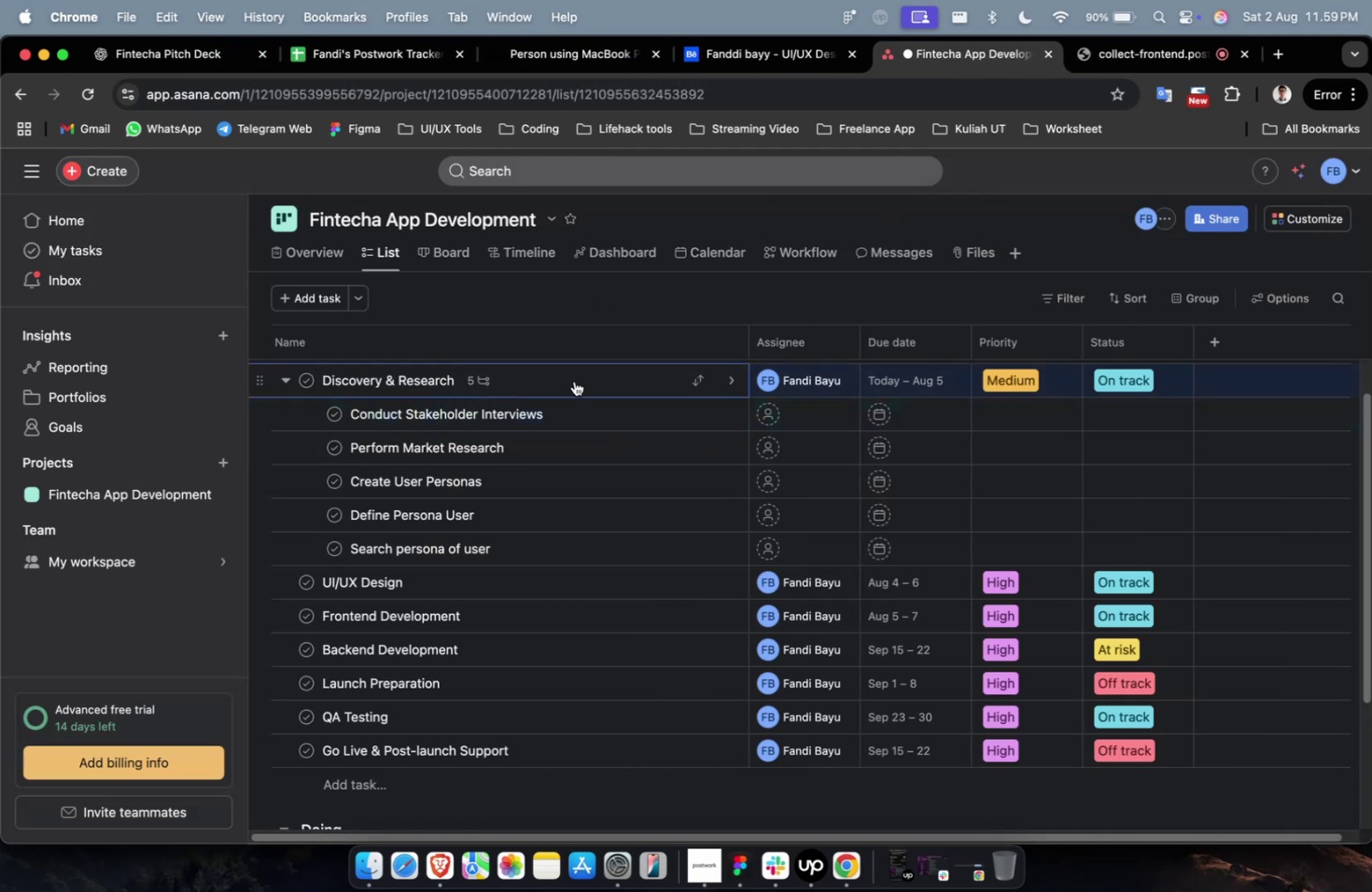 
double_click([574, 381])
 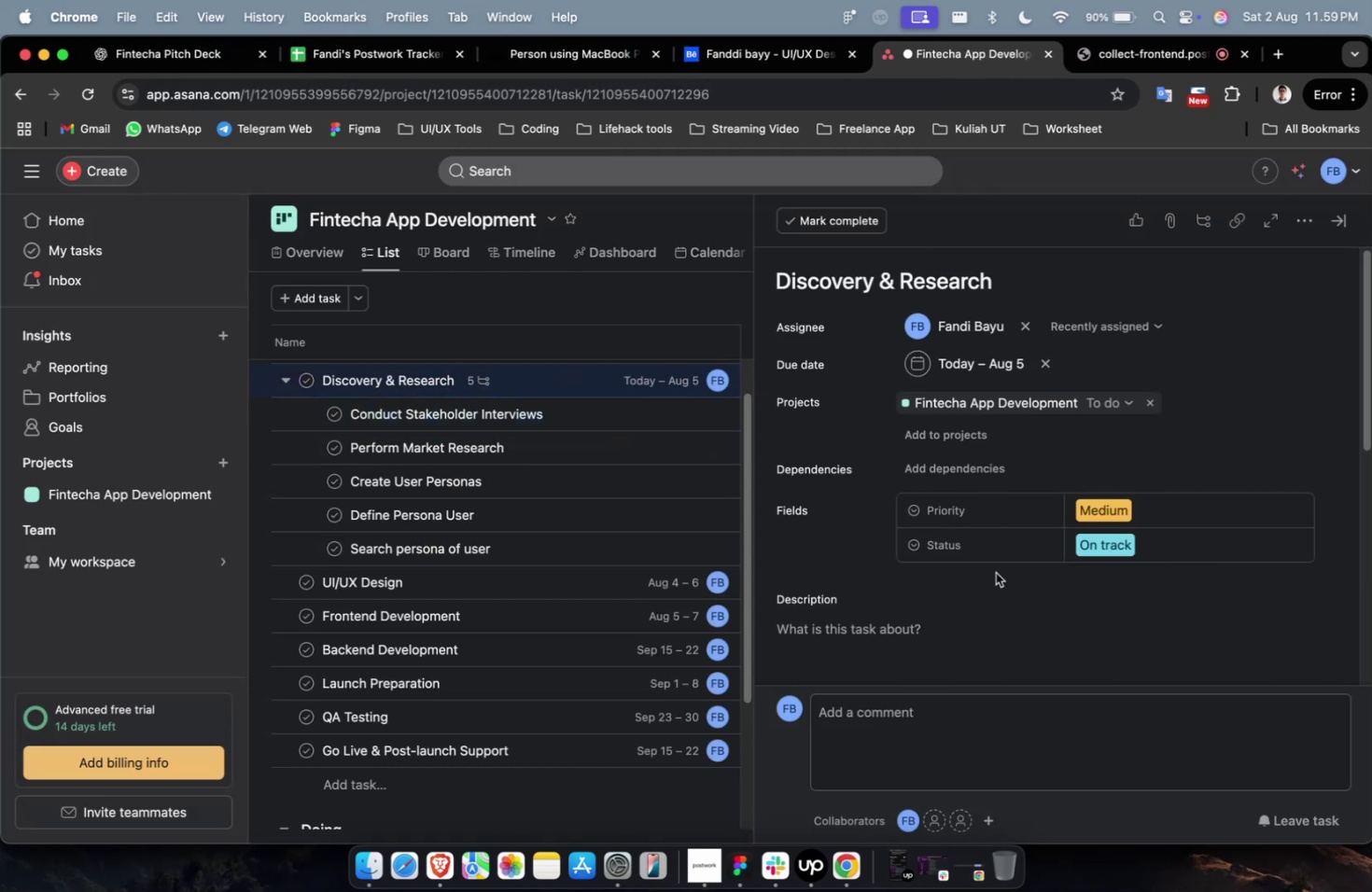 
hold_key(key=CommandLeft, duration=0.4)
 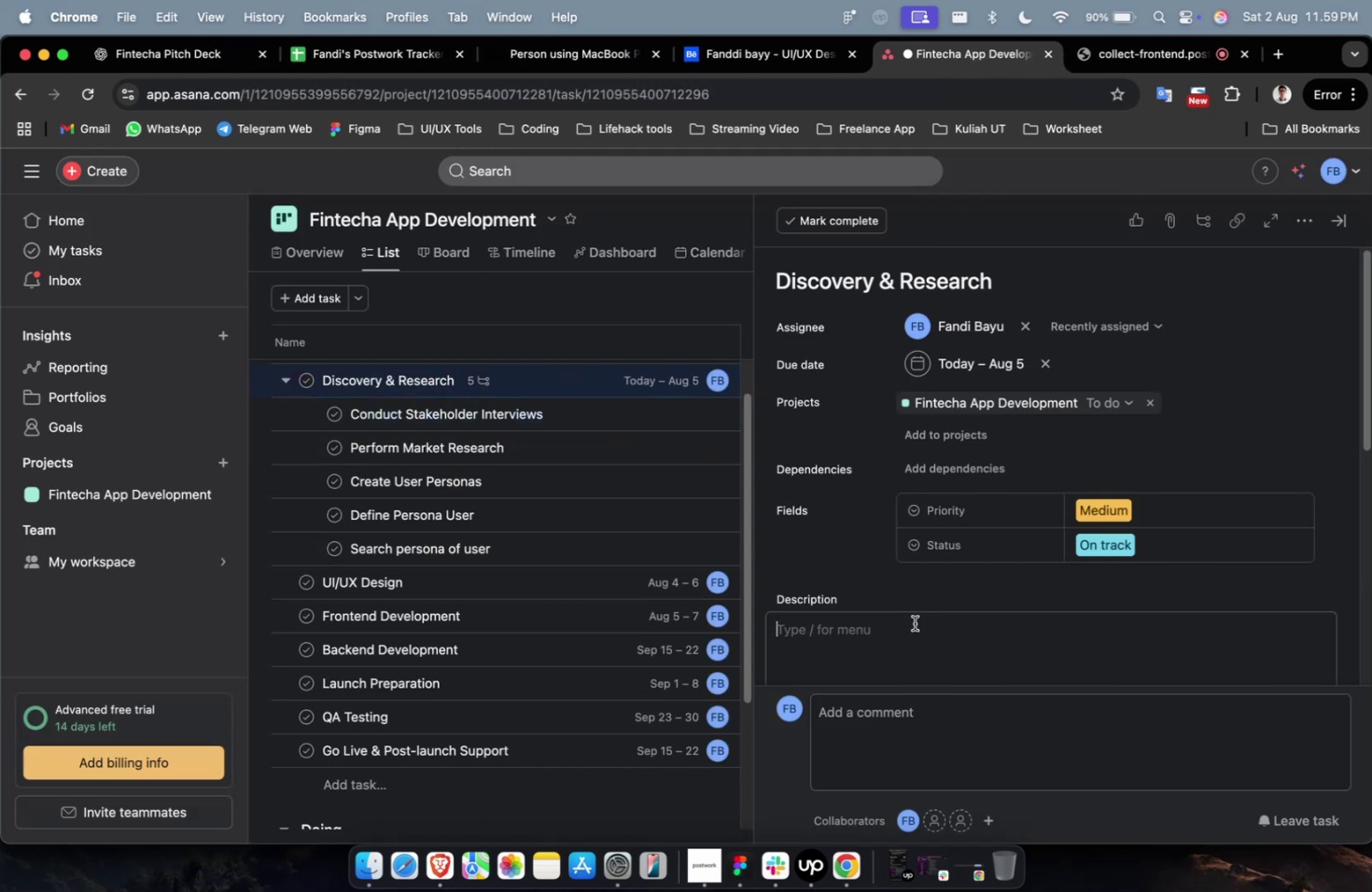 
double_click([914, 622])
 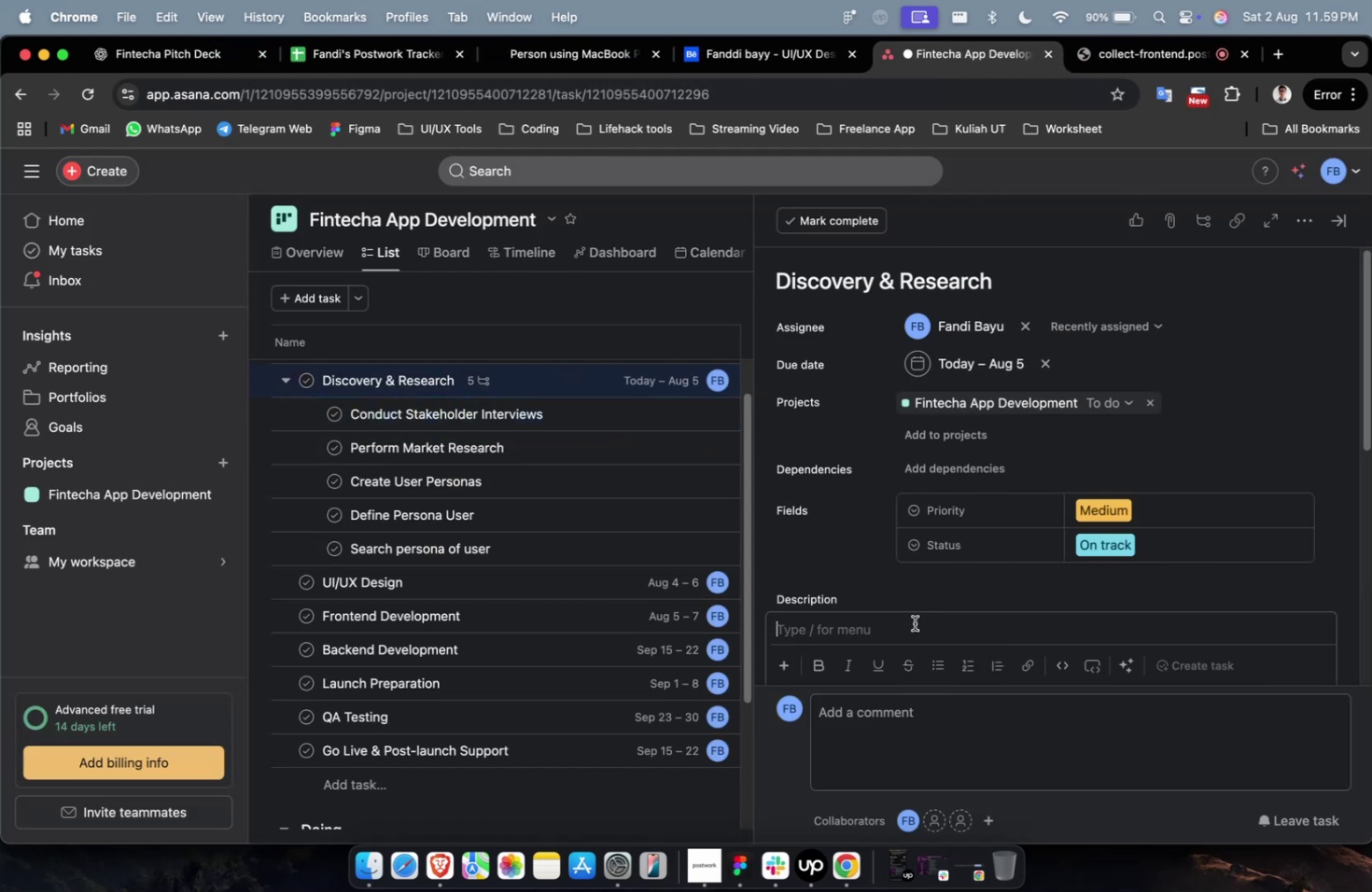 
key(Meta+V)
 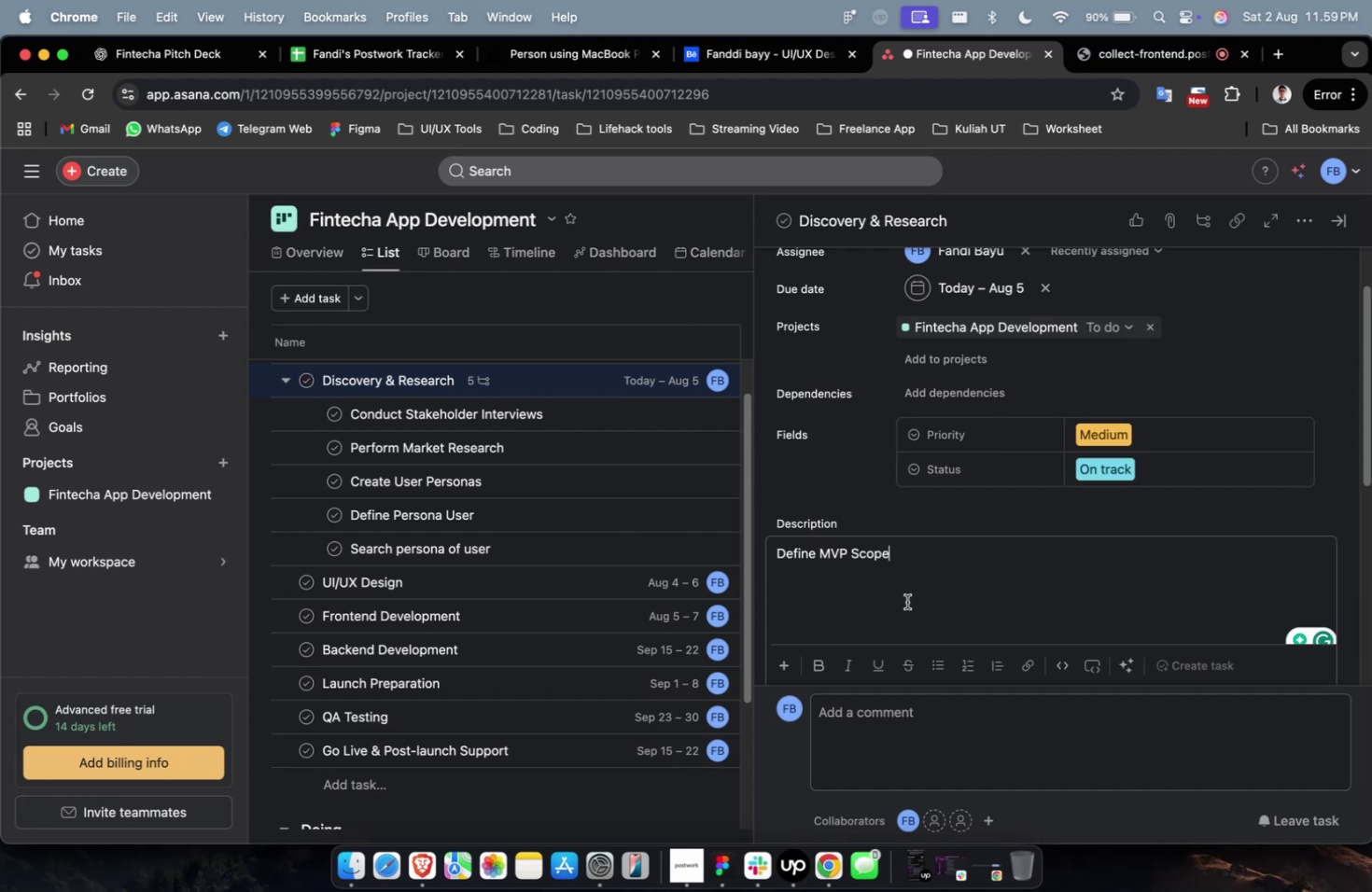 
wait(29.49)
 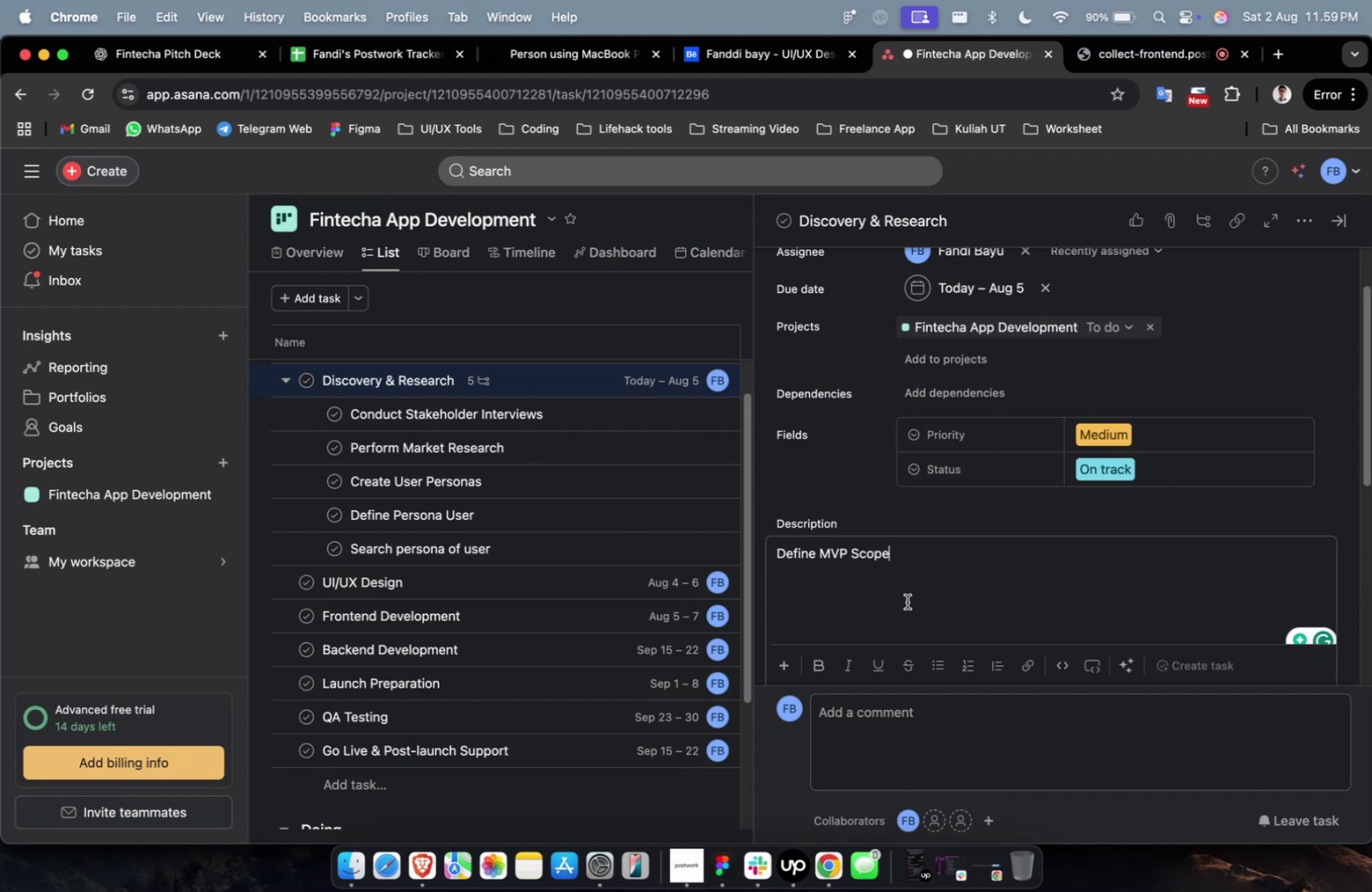 
left_click([546, 405])
 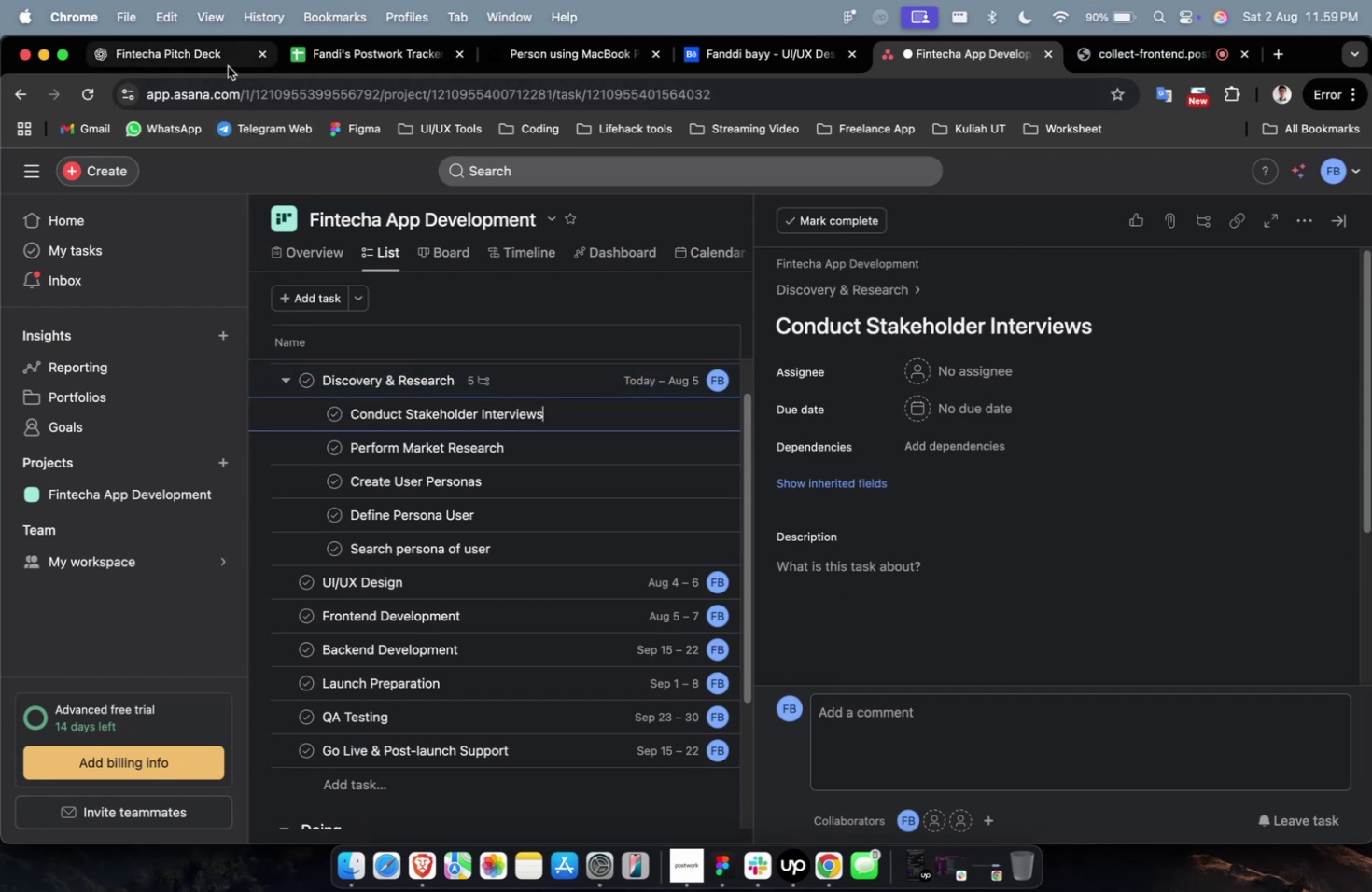 
left_click([213, 63])
 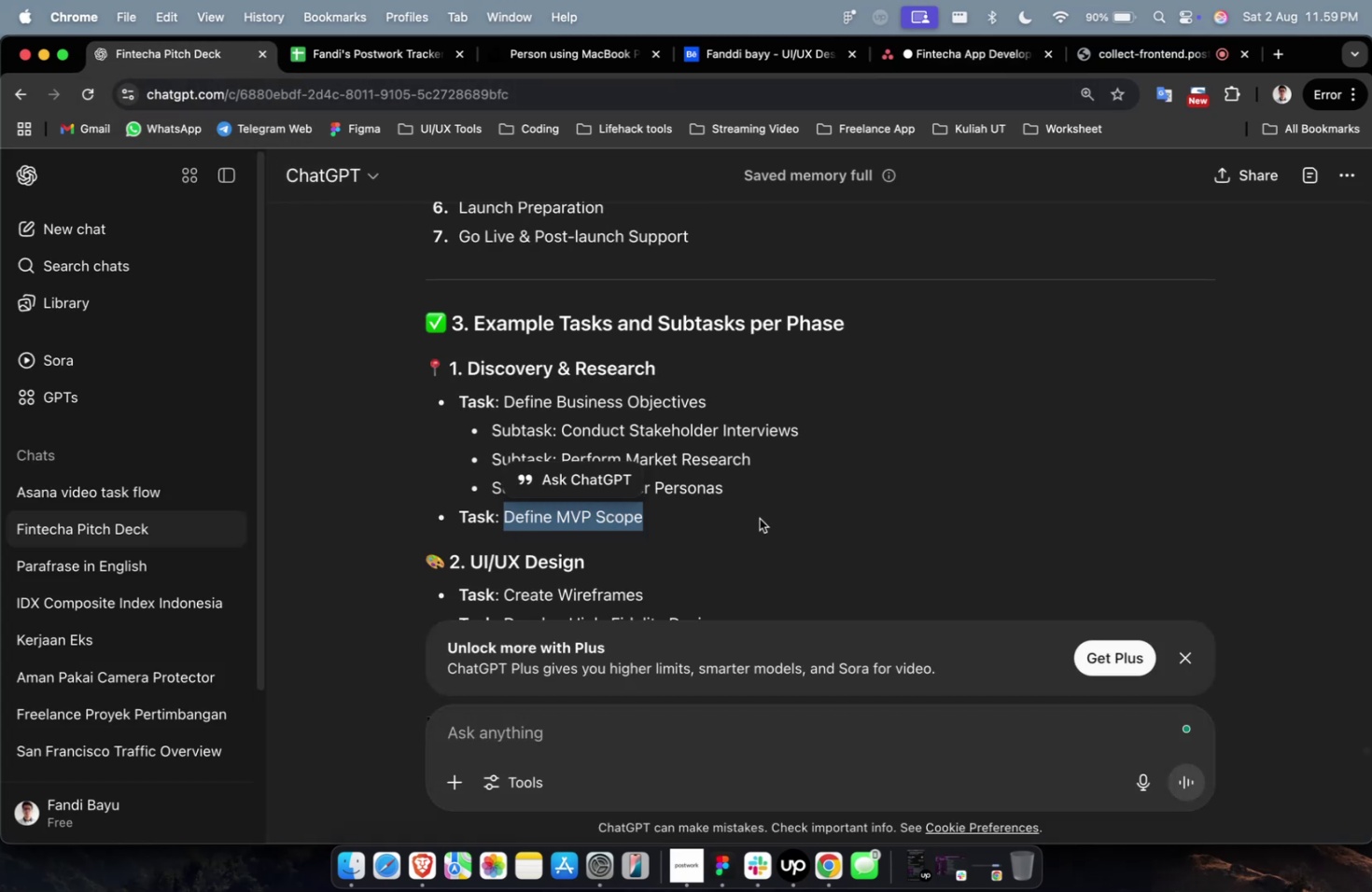 
left_click_drag(start_coordinate=[751, 497], to_coordinate=[489, 424])
 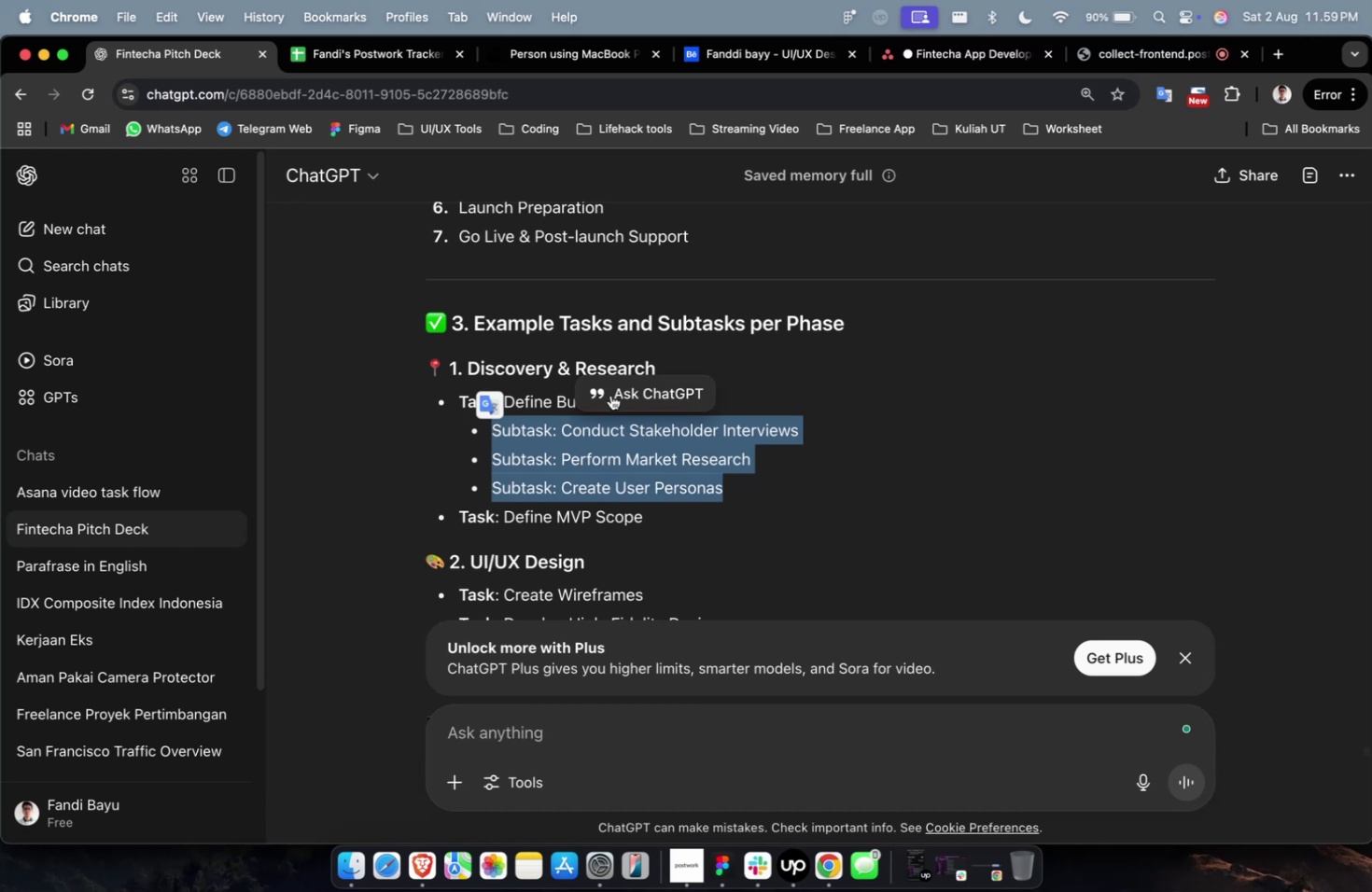 
left_click([610, 394])
 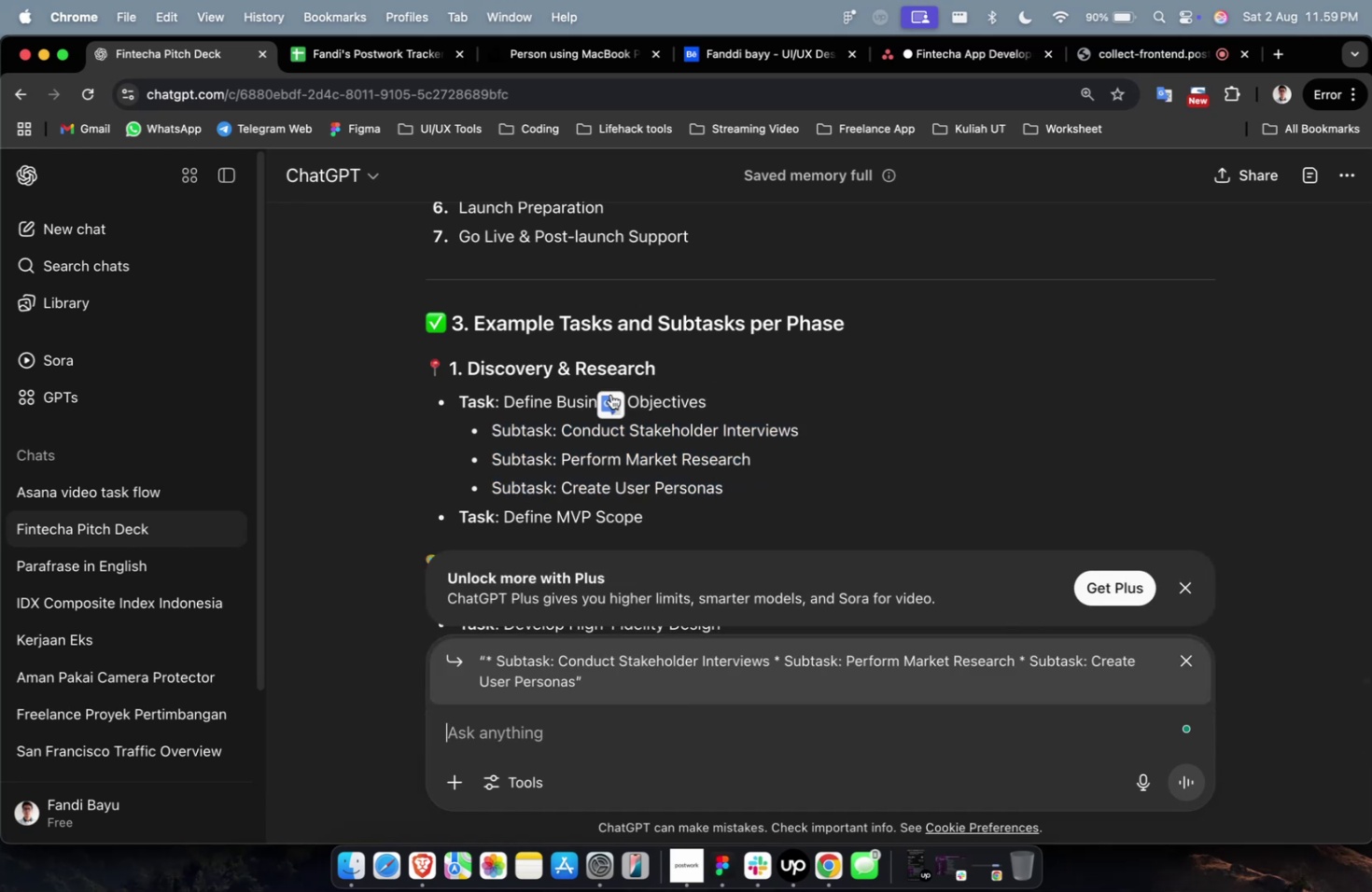 
type(buatkan descsriptionnya)
 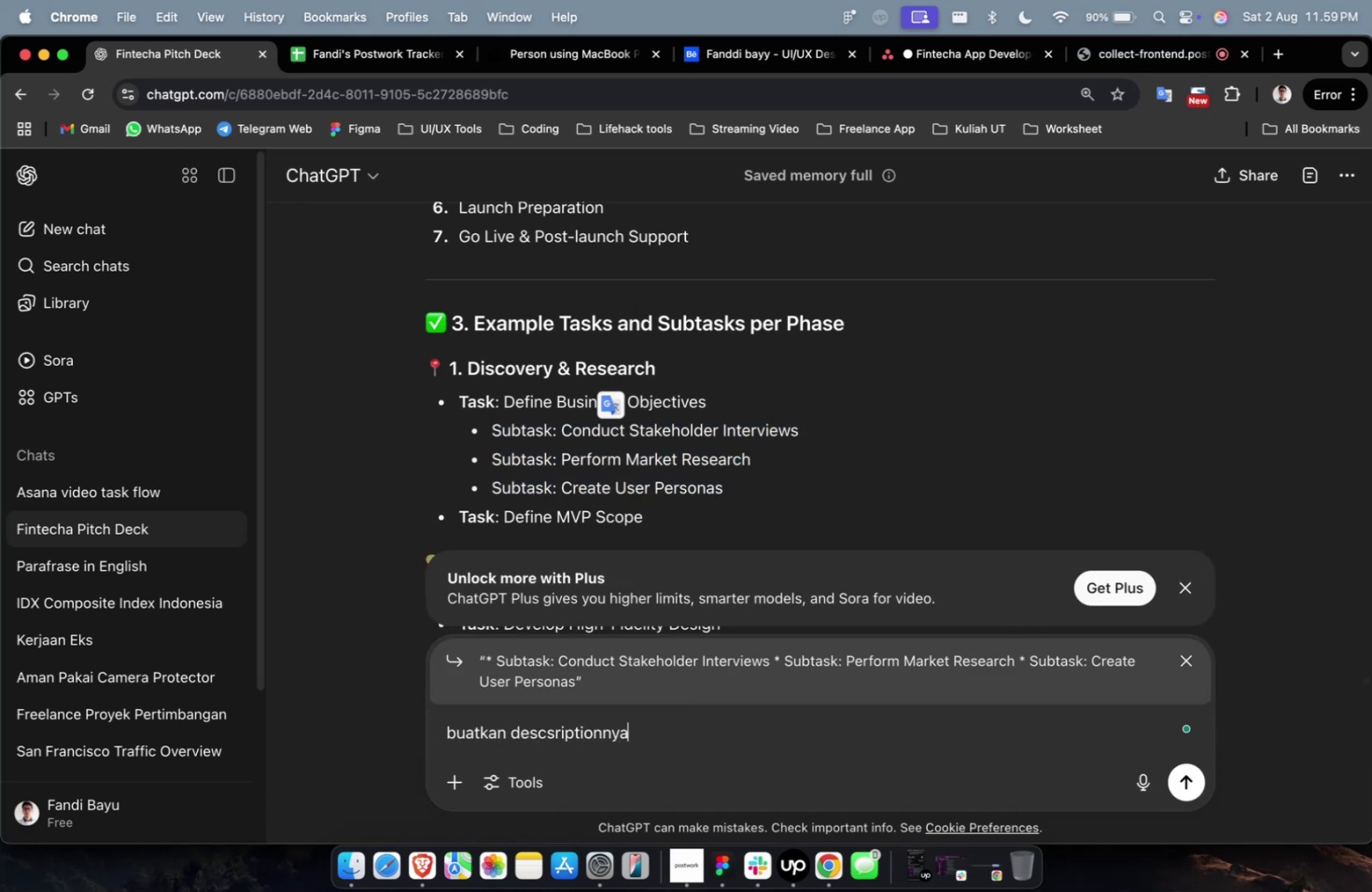 
key(Enter)
 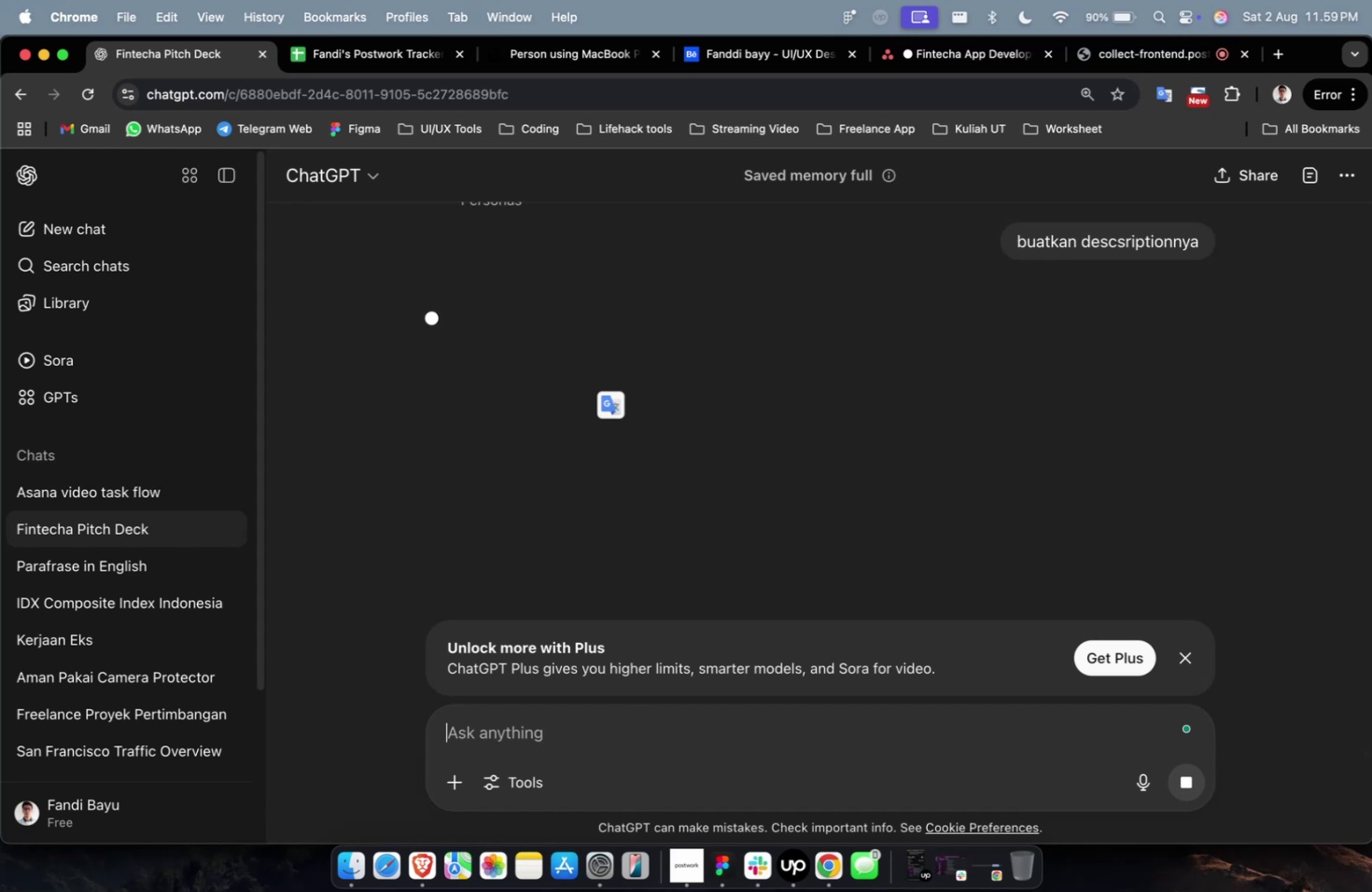 
wait(13.45)
 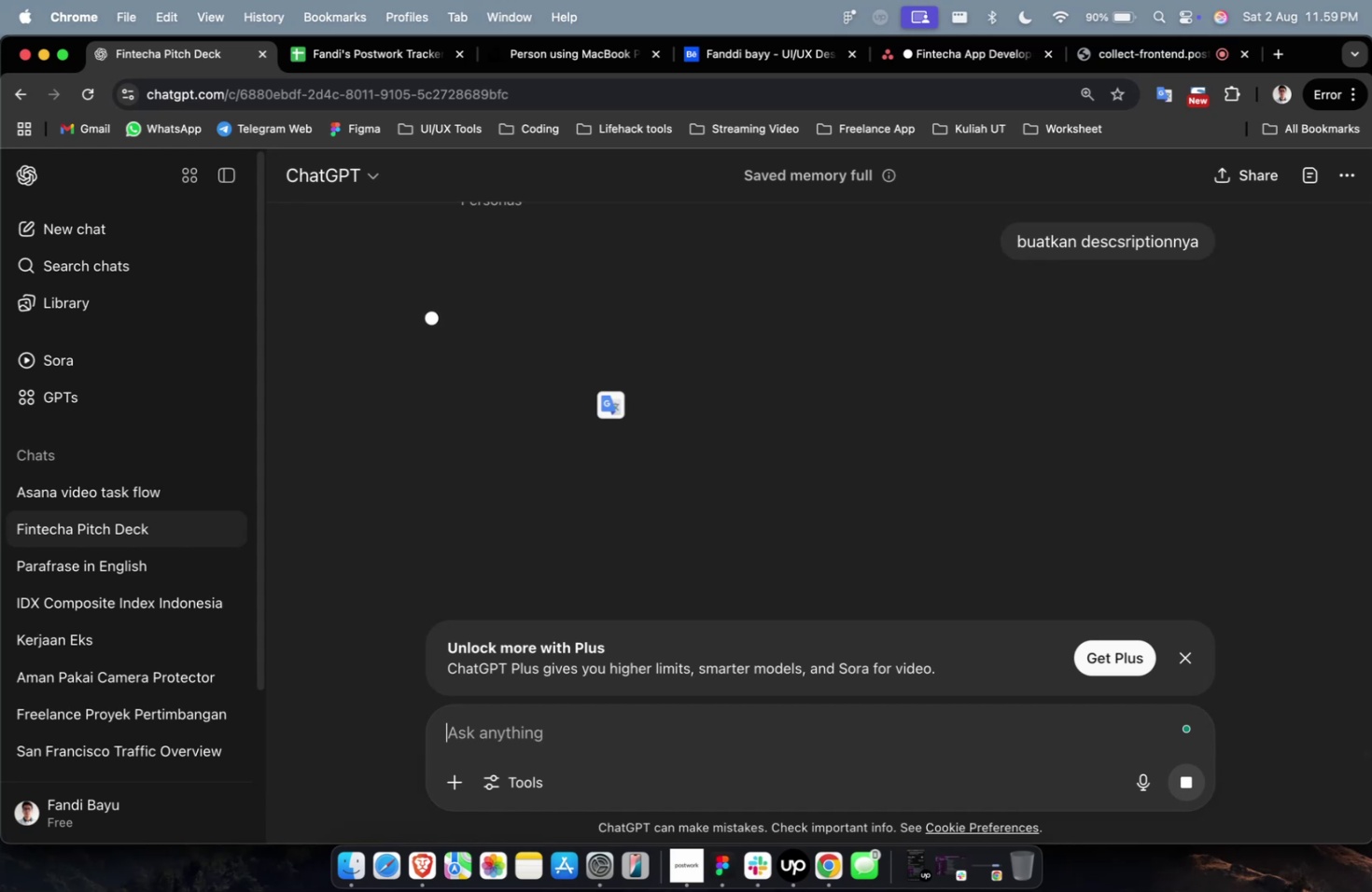 
scroll: coordinate [665, 398], scroll_direction: down, amount: 7.0
 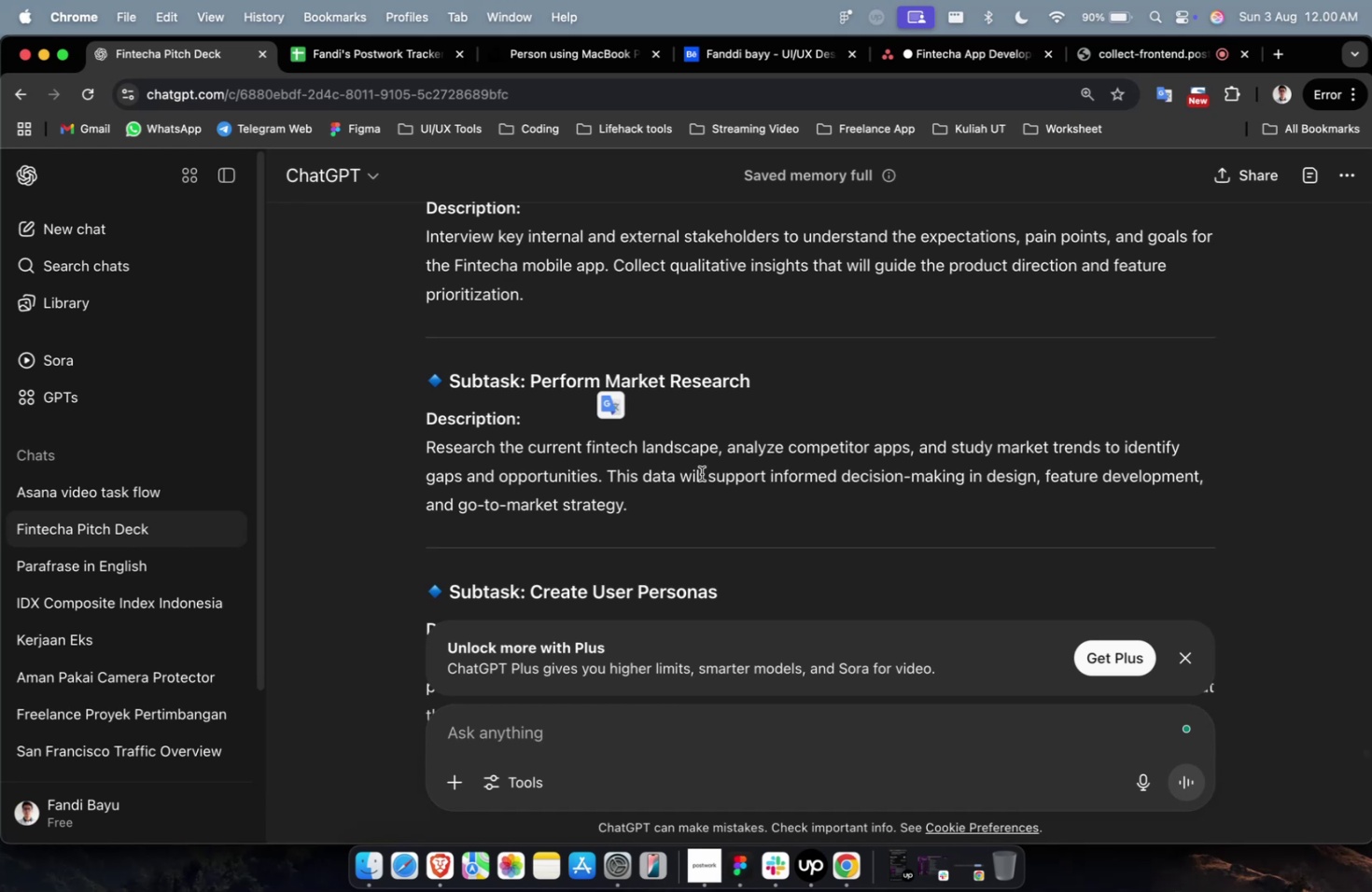 
scroll: coordinate [701, 470], scroll_direction: up, amount: 2.0
 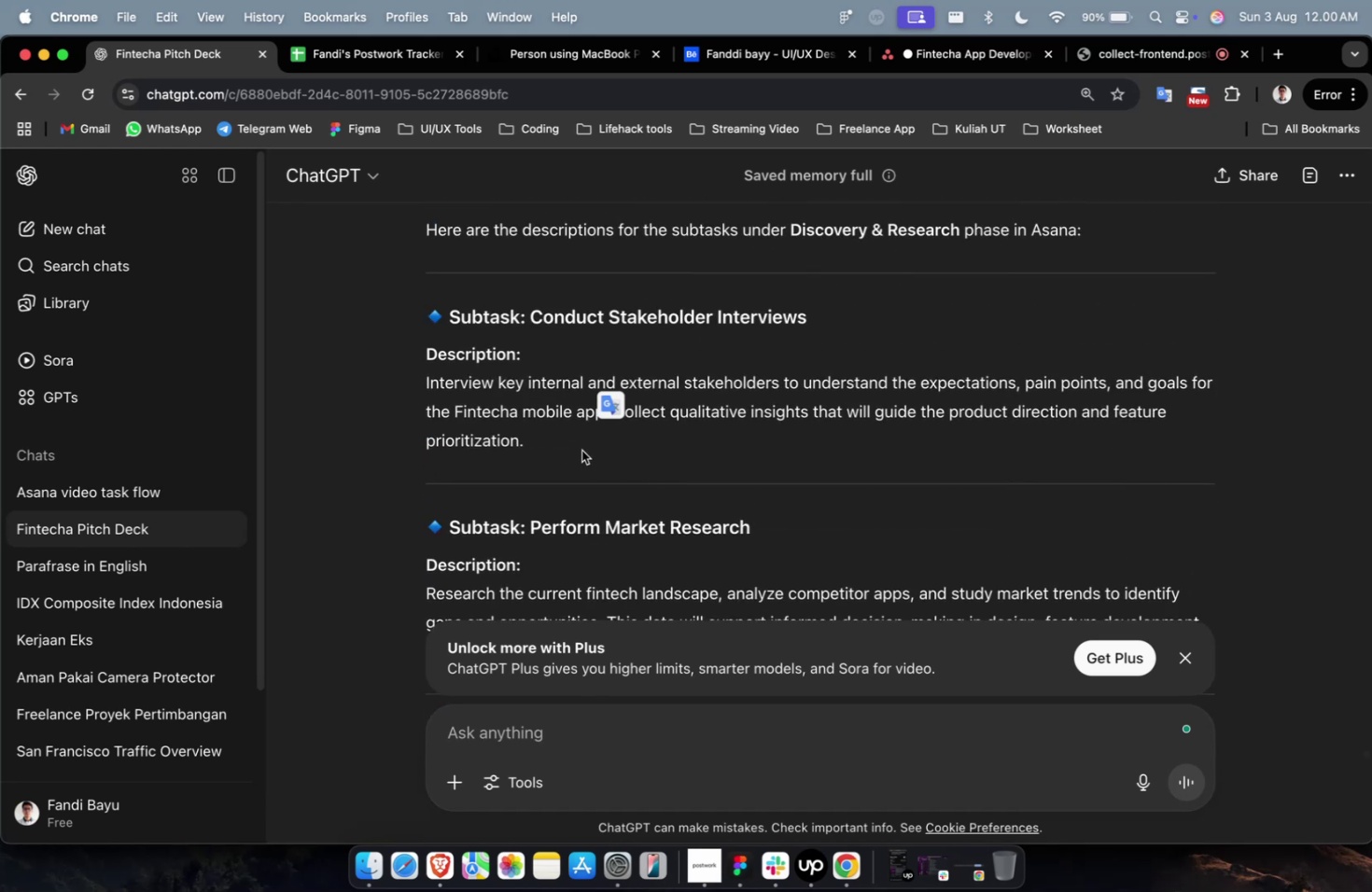 
left_click_drag(start_coordinate=[570, 439], to_coordinate=[423, 392])
 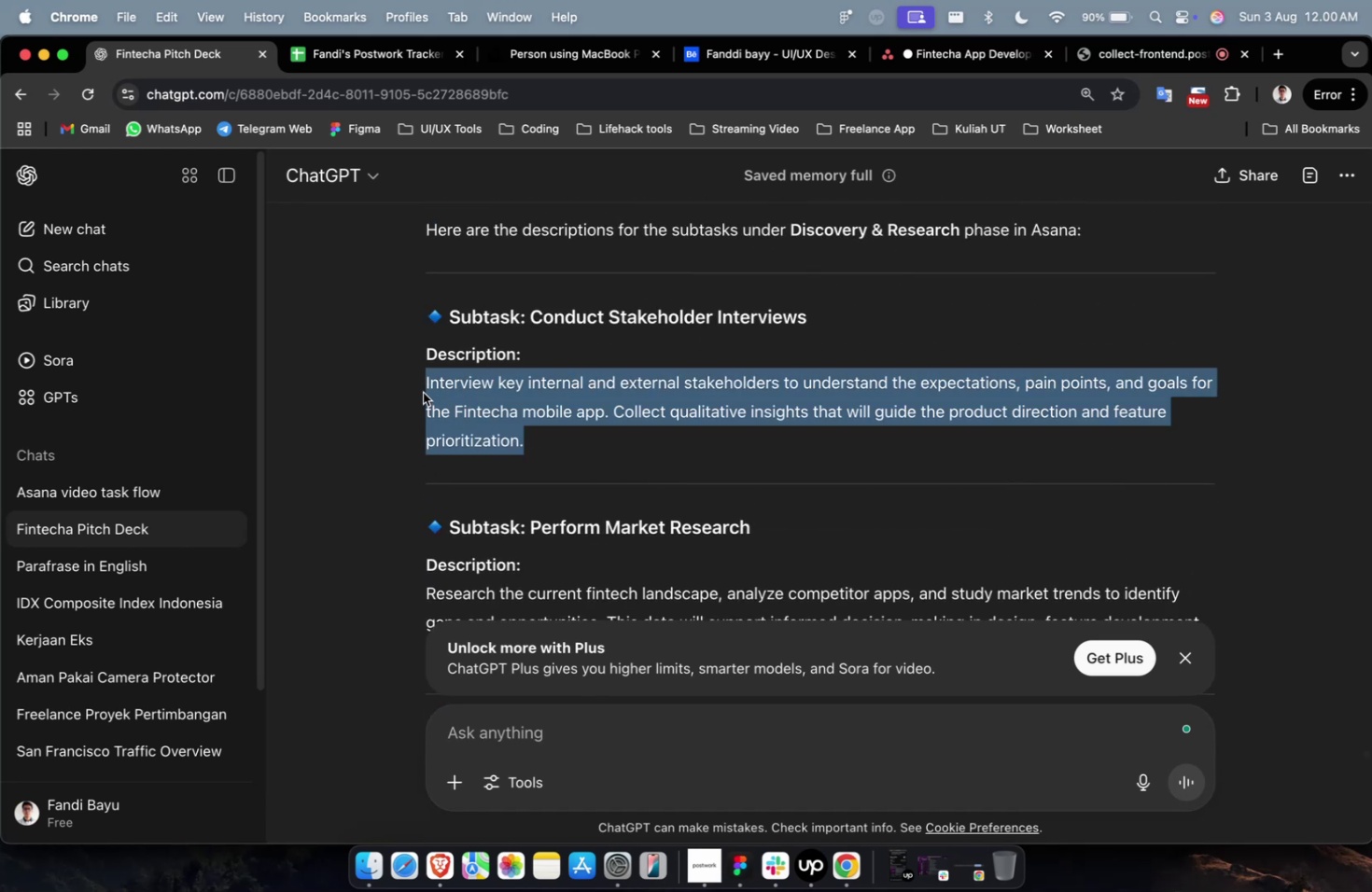 
key(Meta+C)
 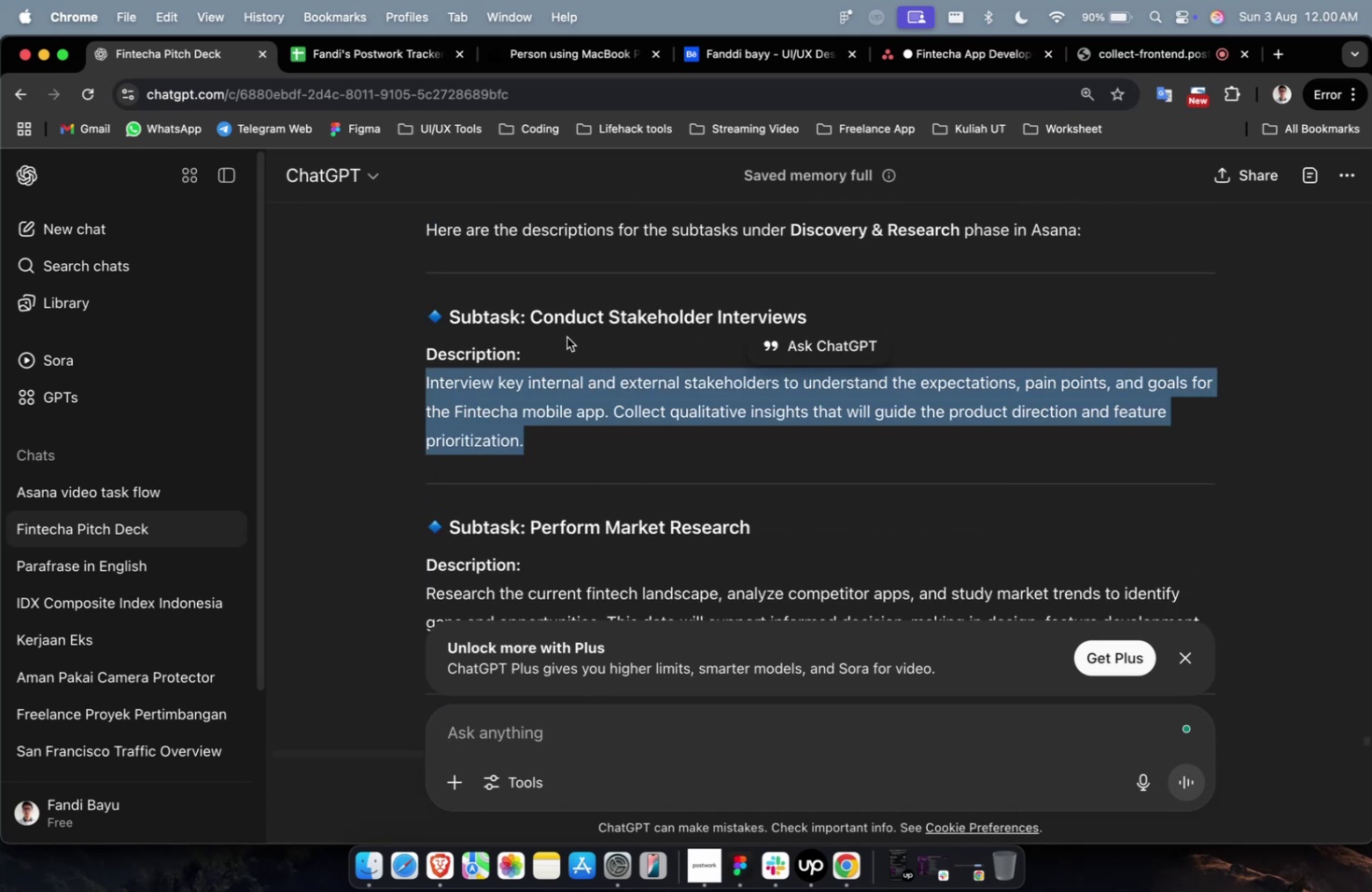 
key(Meta+C)
 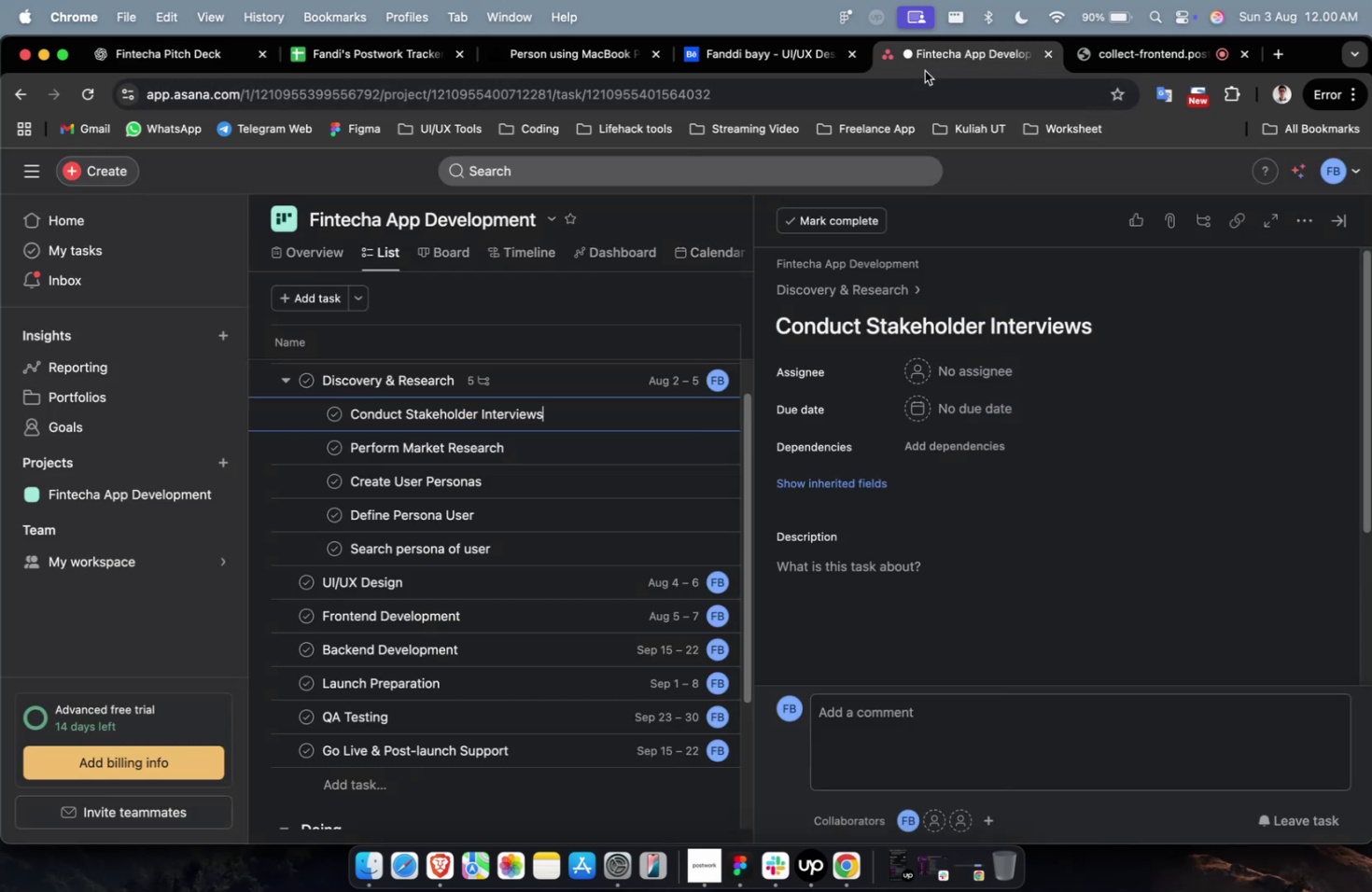 
double_click([923, 64])
 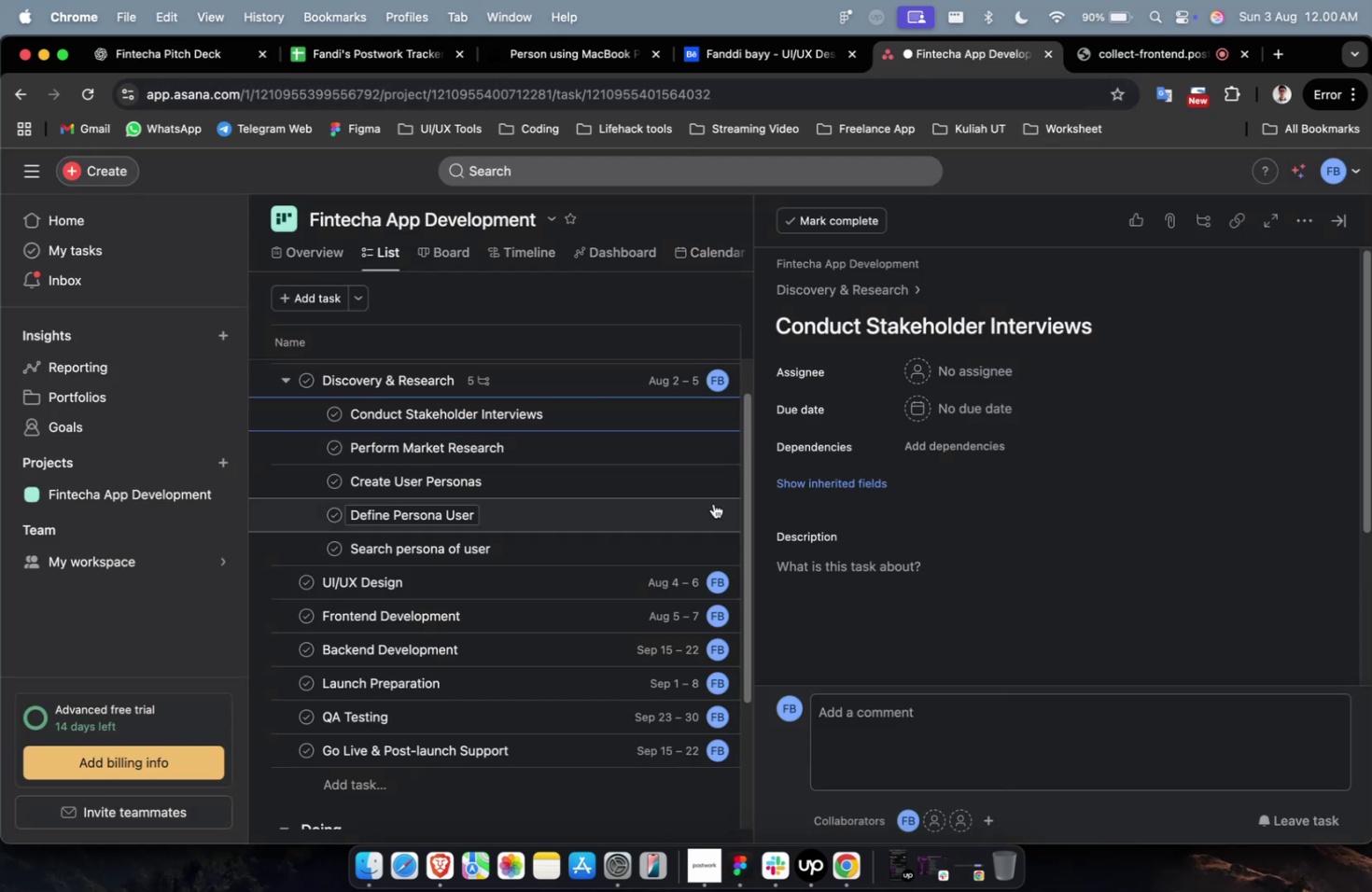 
key(Escape)
 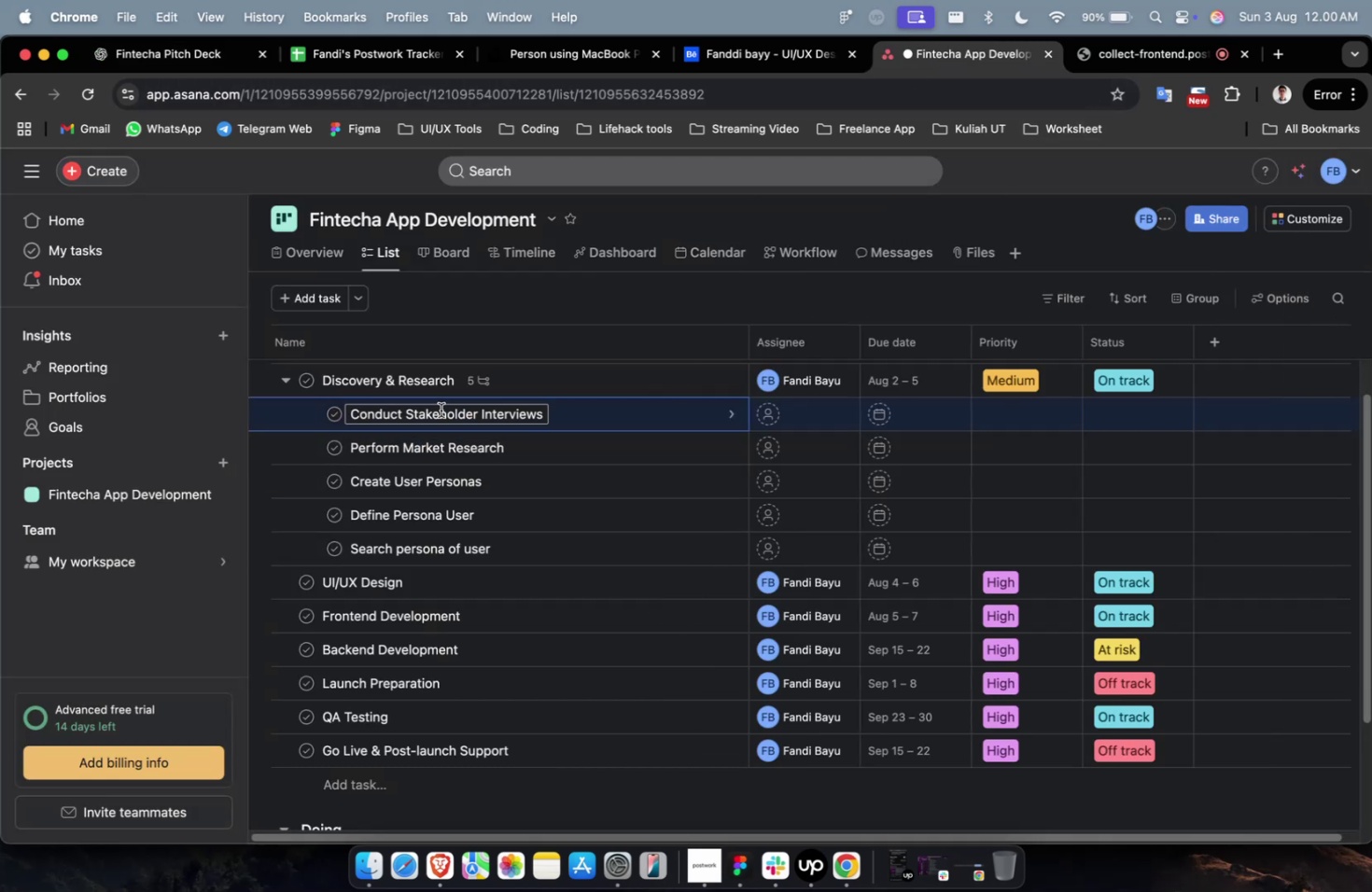 
left_click([441, 410])
 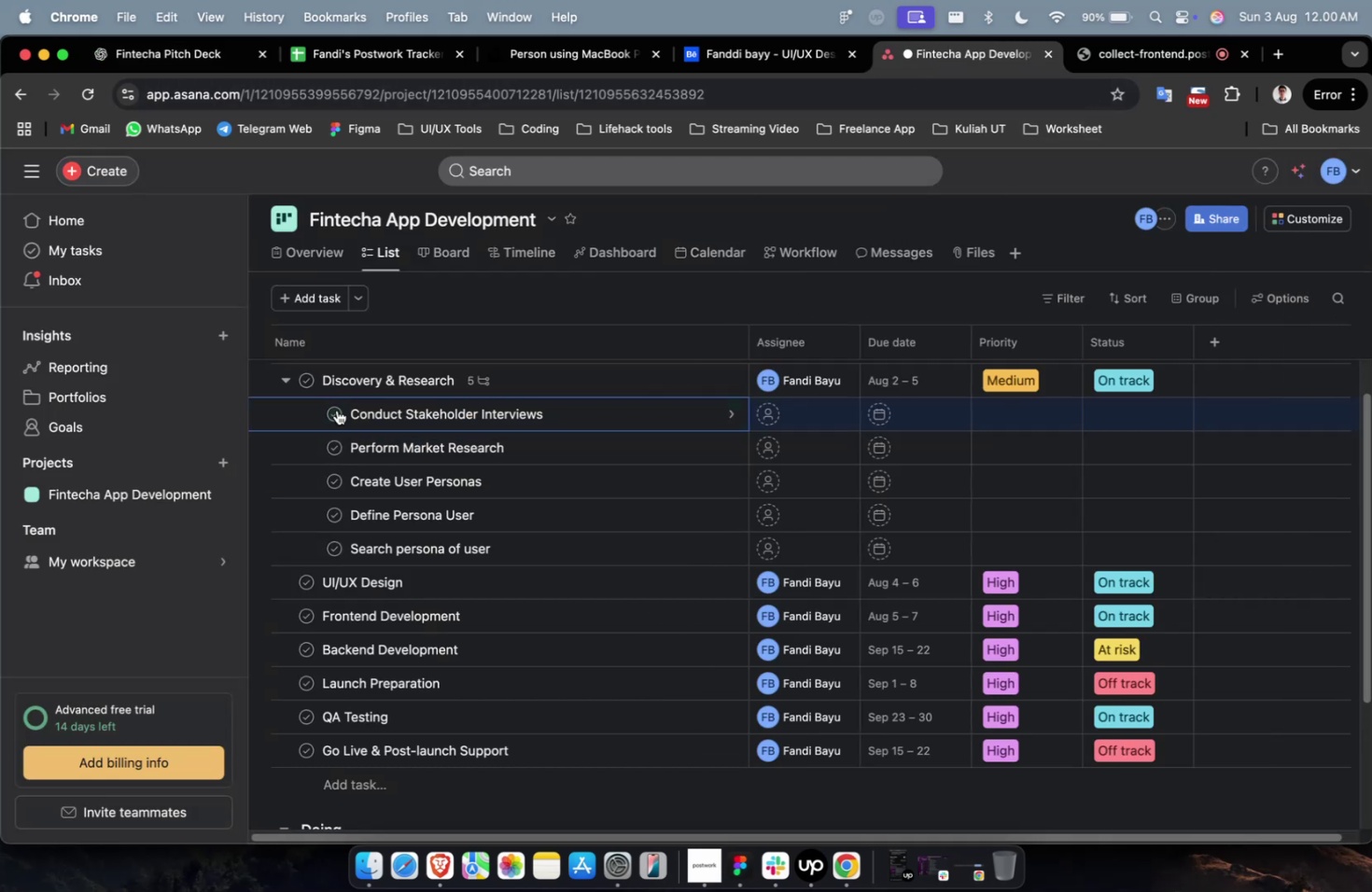 
double_click([337, 410])
 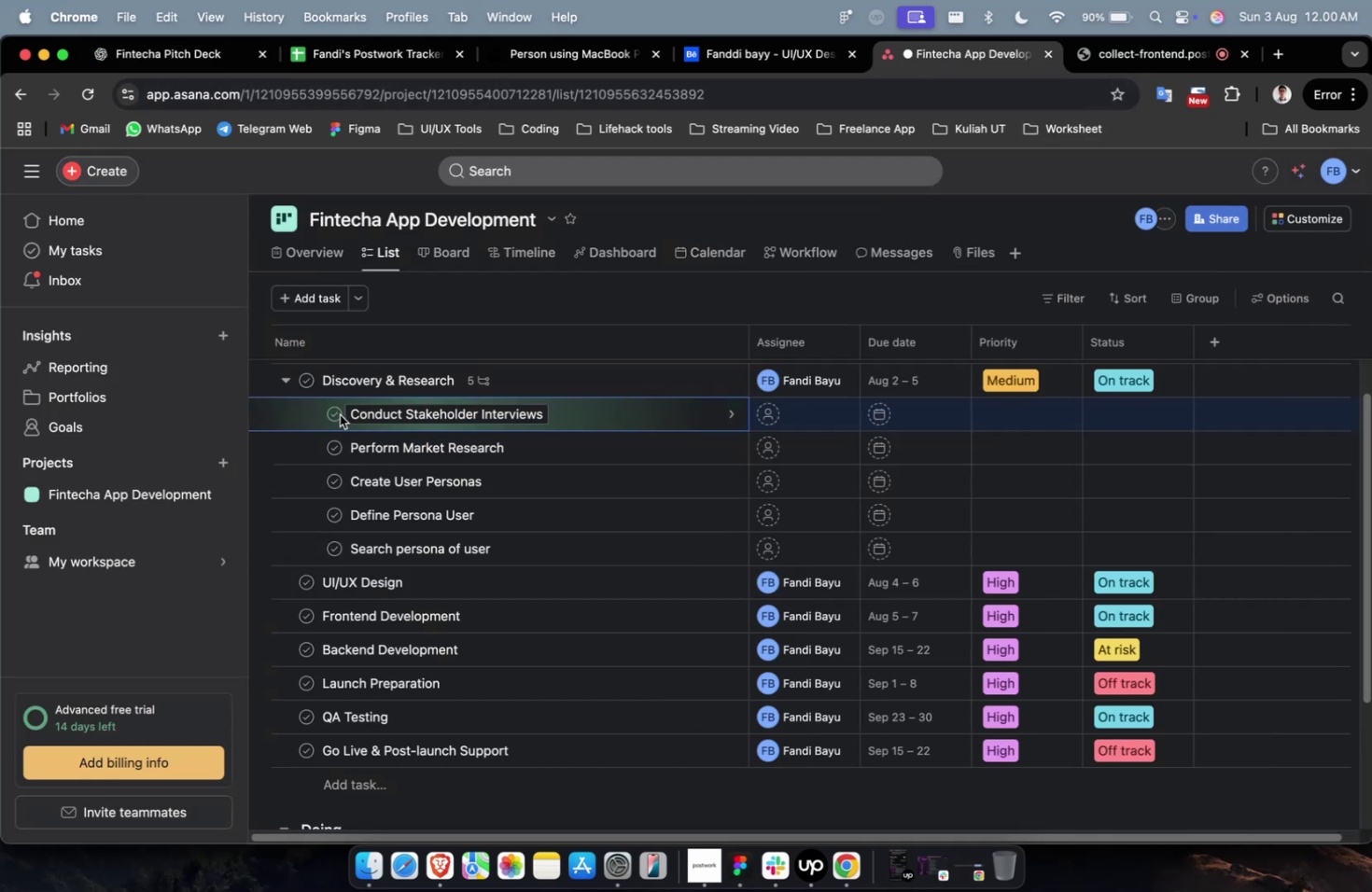 
triple_click([350, 417])
 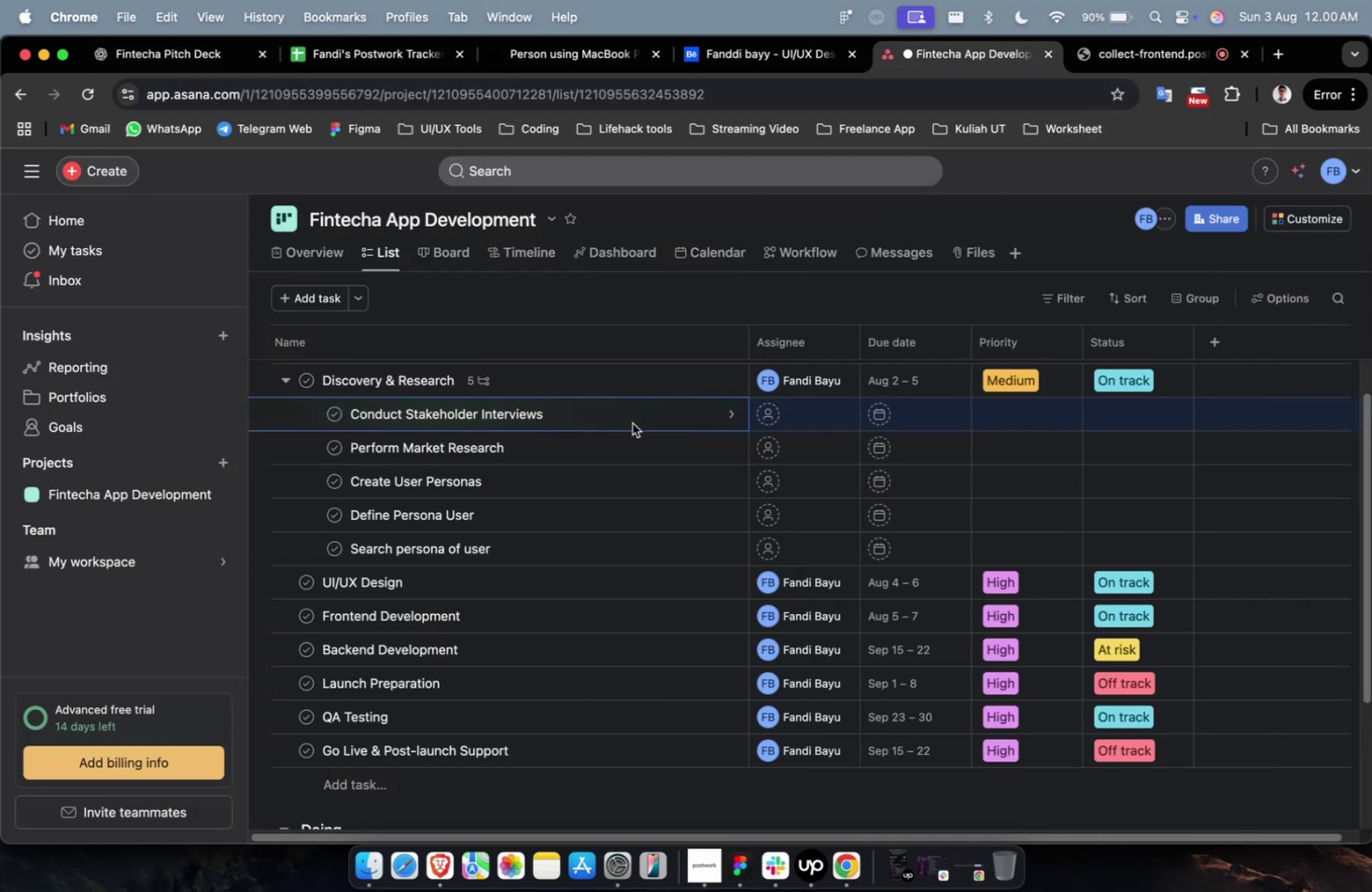 
triple_click([645, 423])
 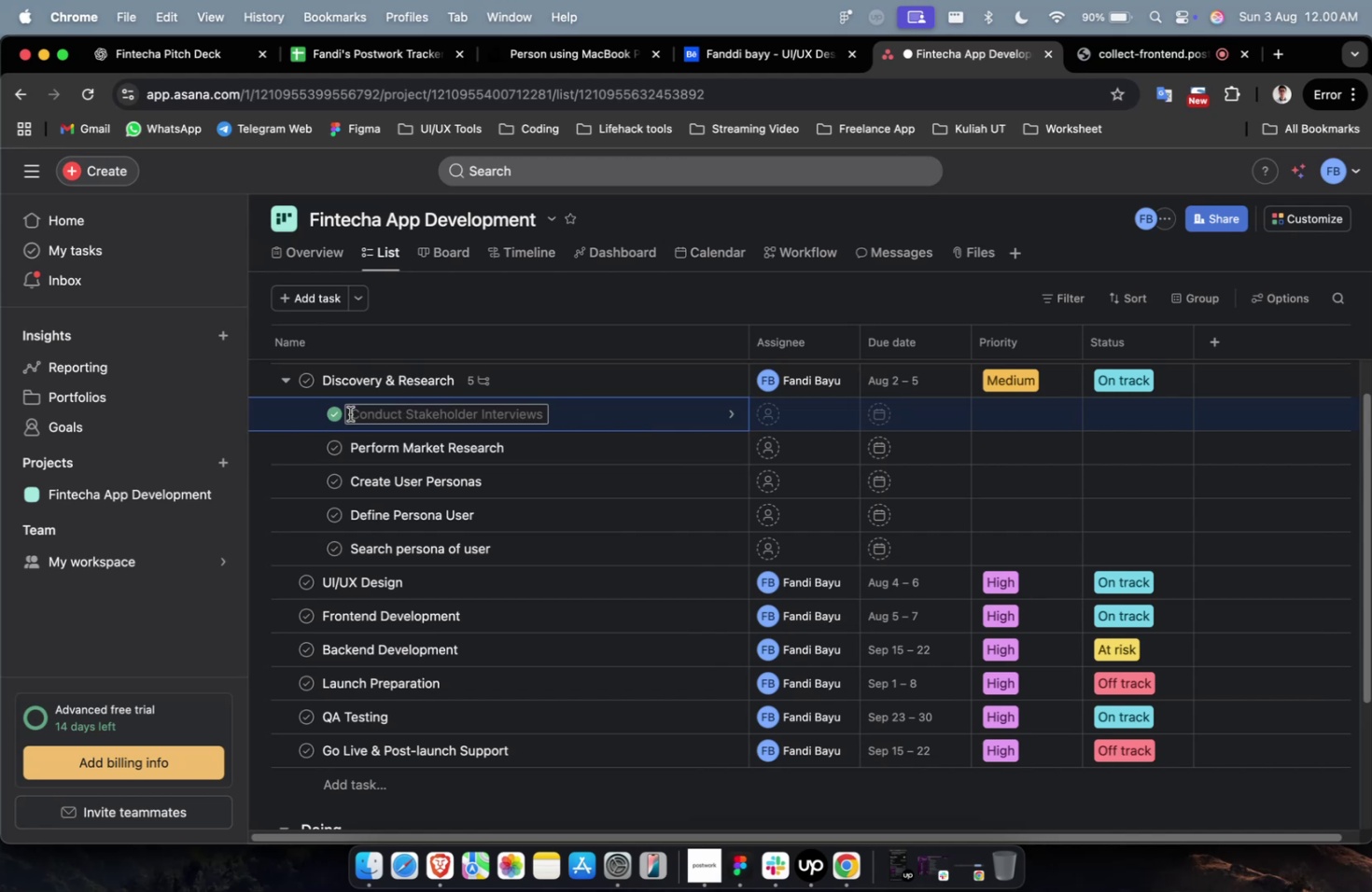 
left_click([338, 414])
 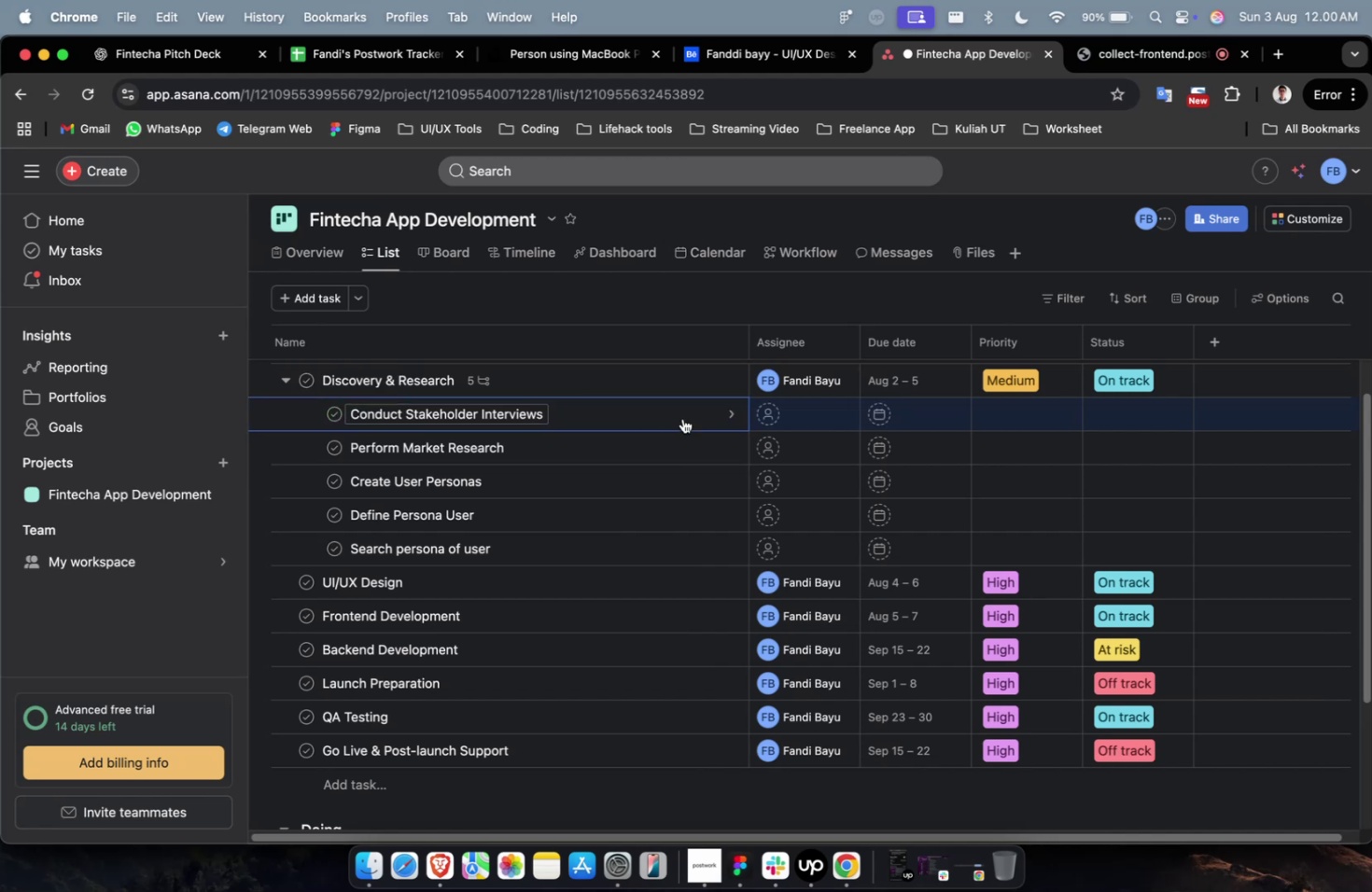 
double_click([701, 418])
 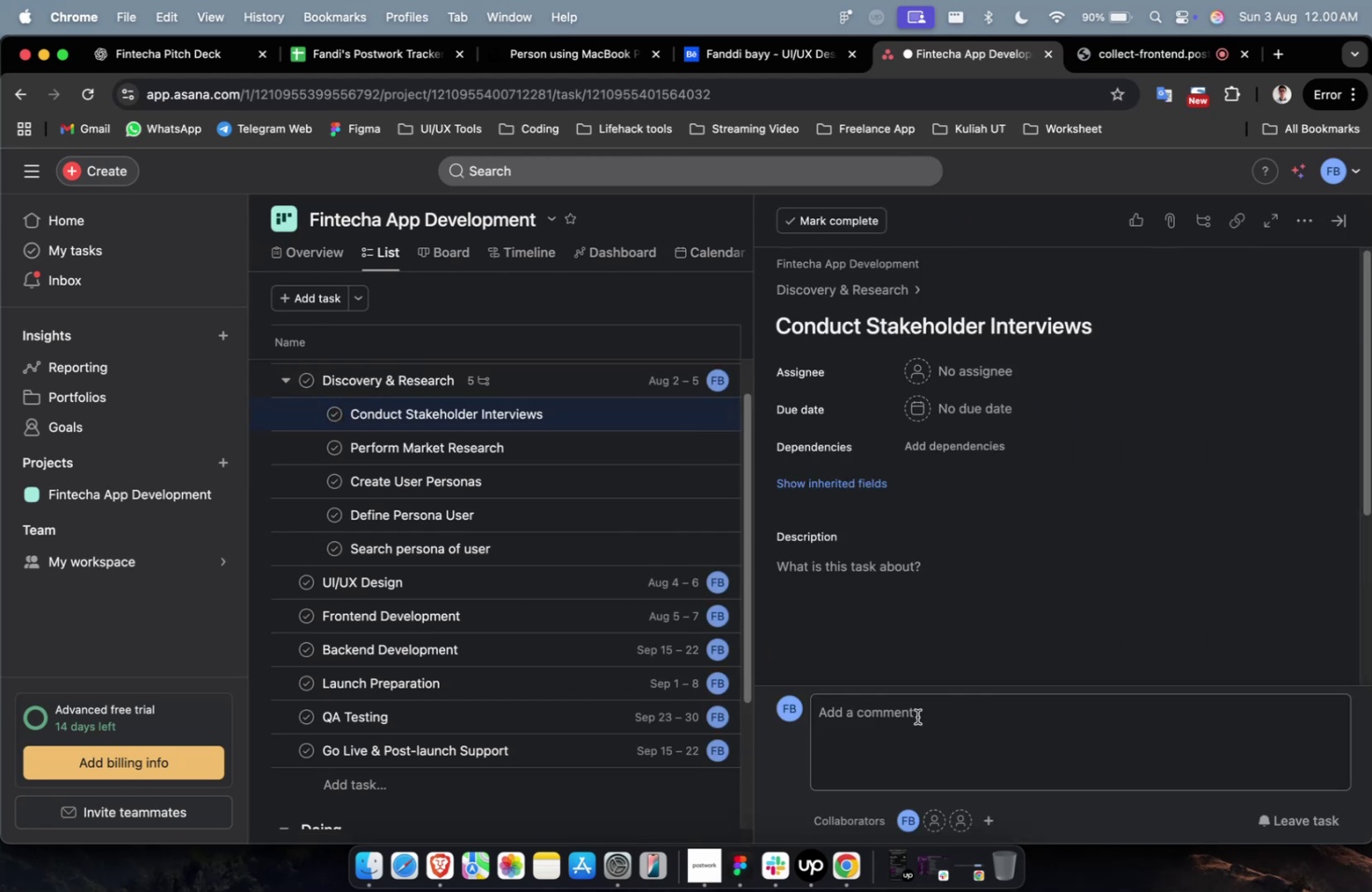 
left_click([916, 720])
 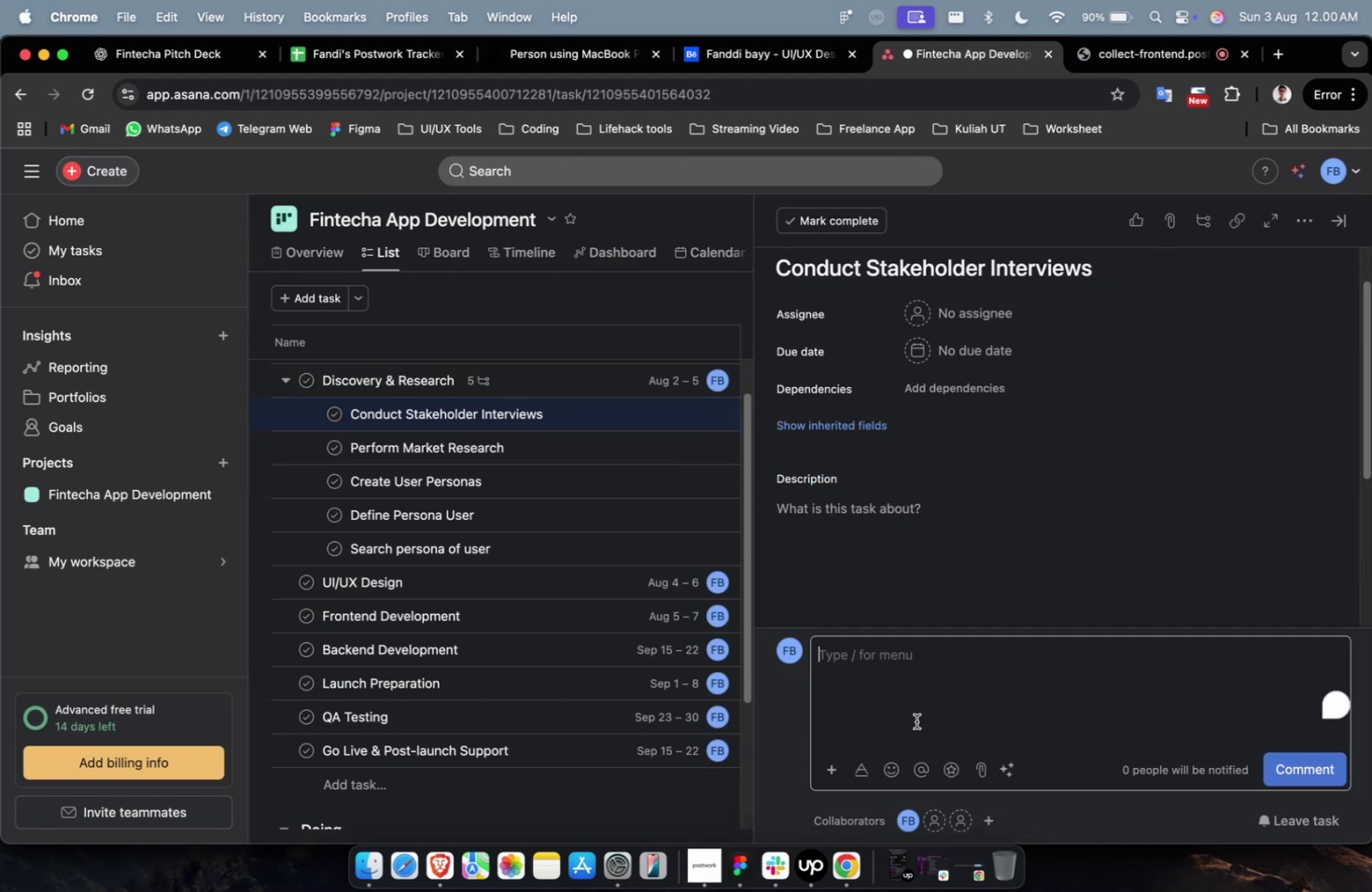 
key(Meta+V)
 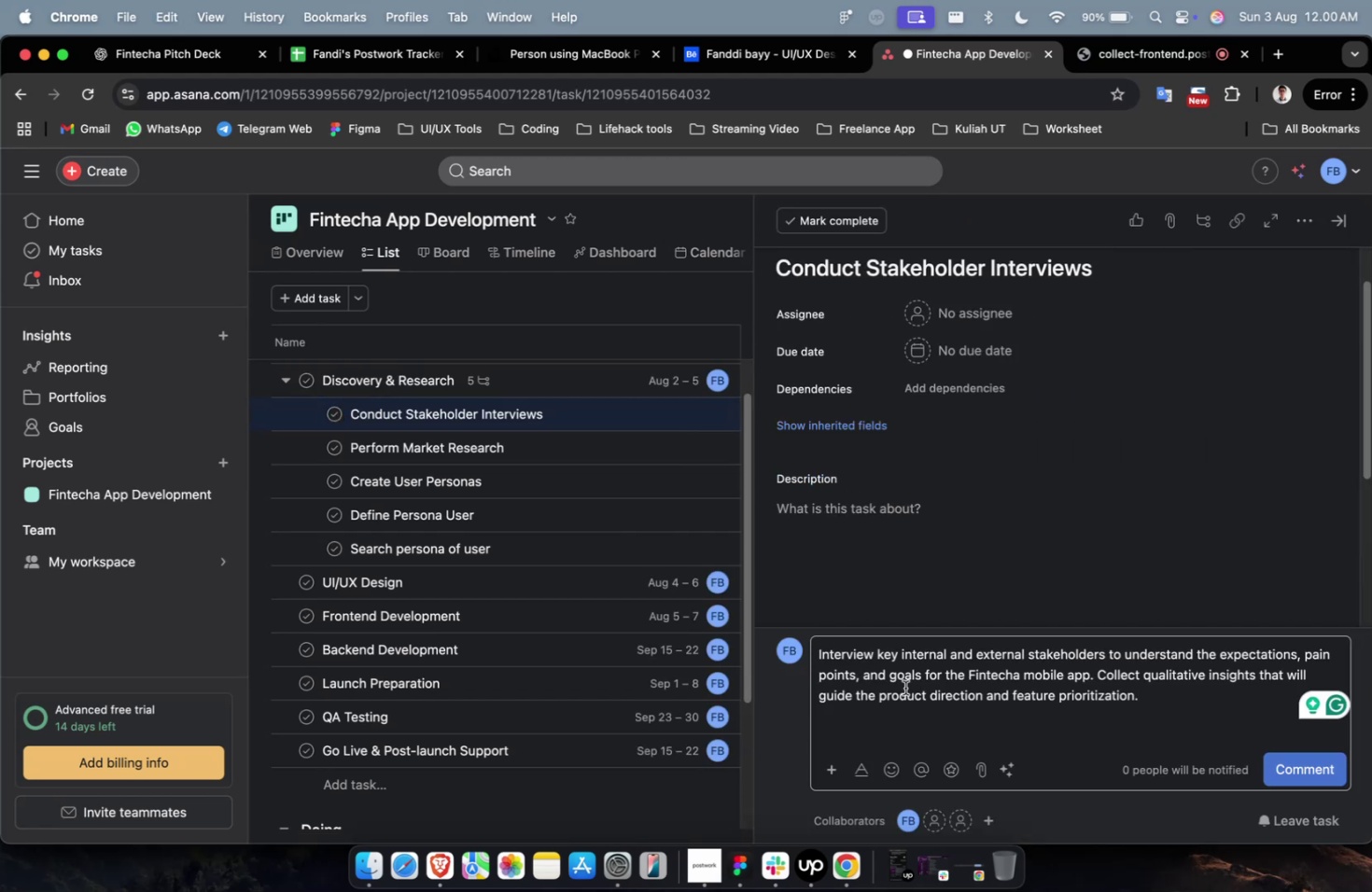 
scroll: coordinate [903, 553], scroll_direction: up, amount: 10.0
 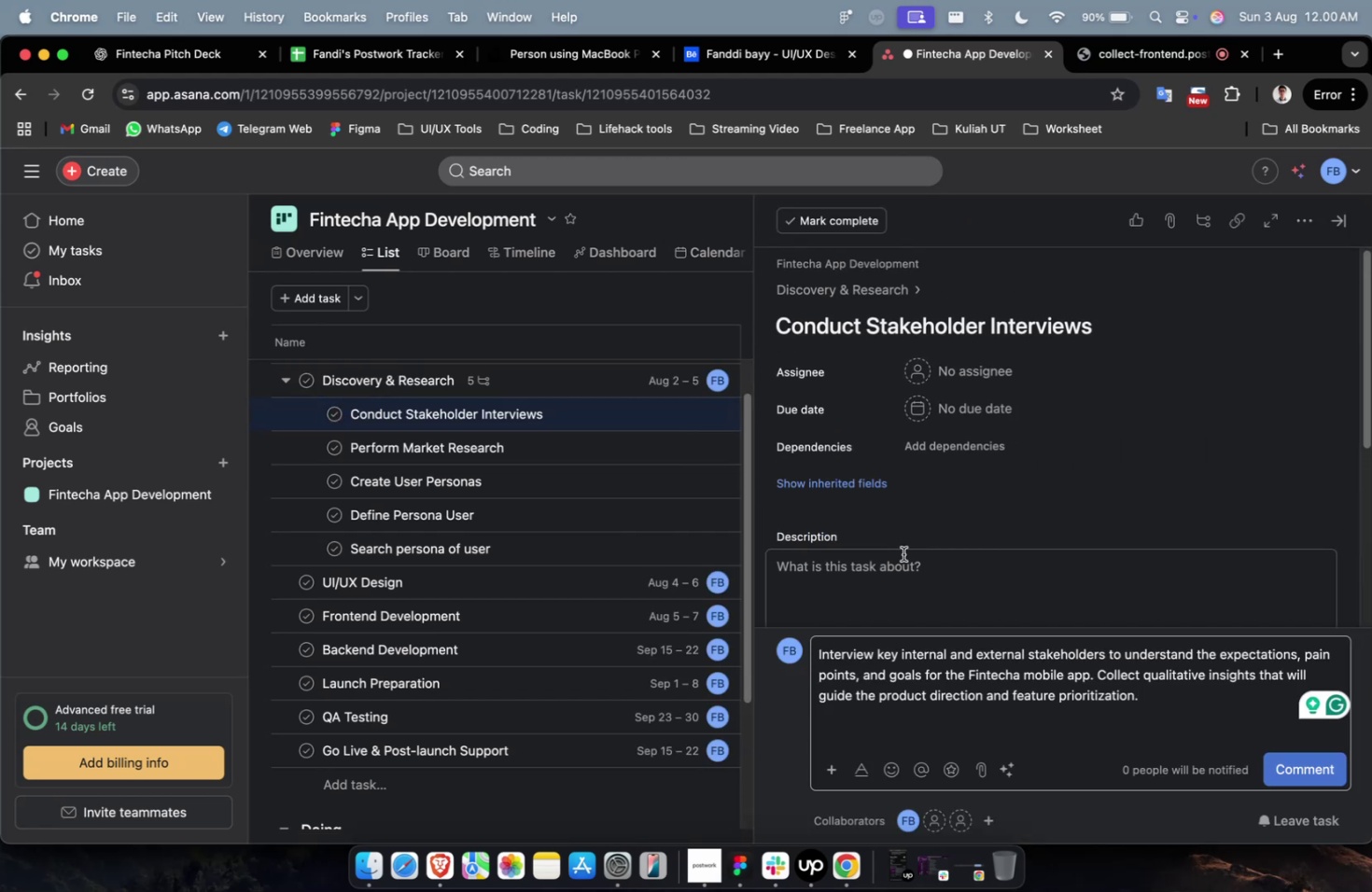 
wait(9.07)
 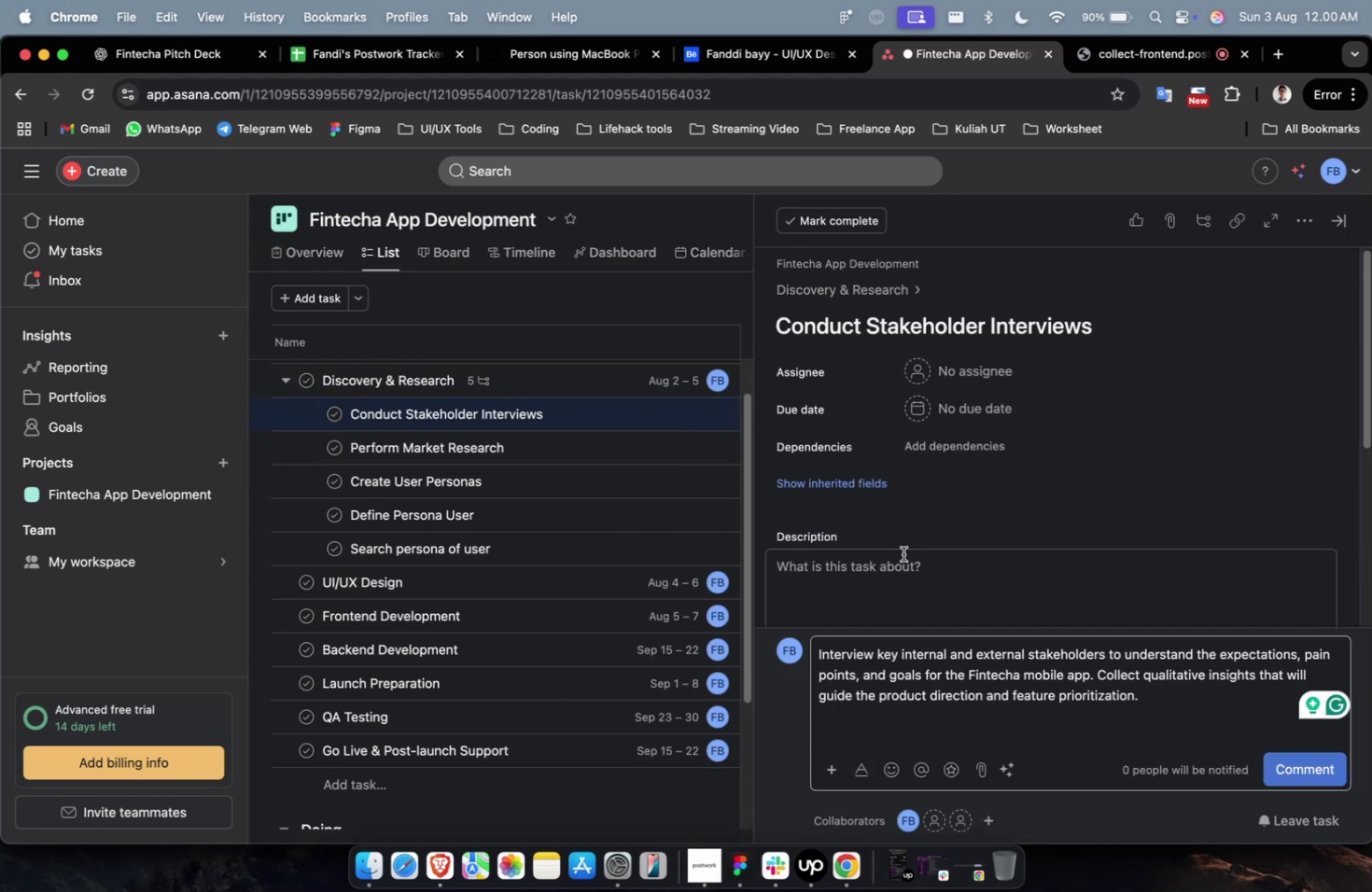 
left_click([130, 69])
 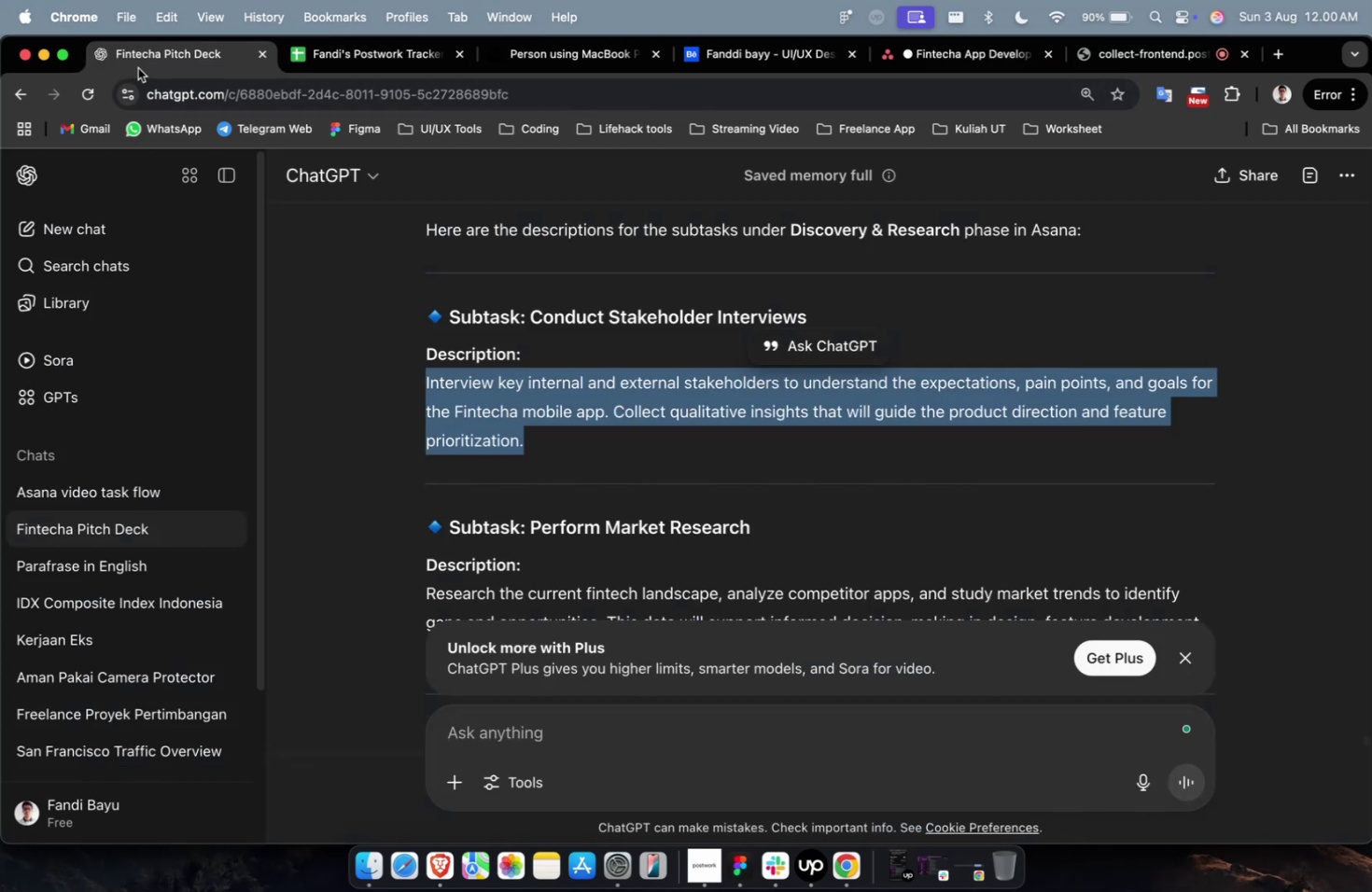 
double_click([139, 65])
 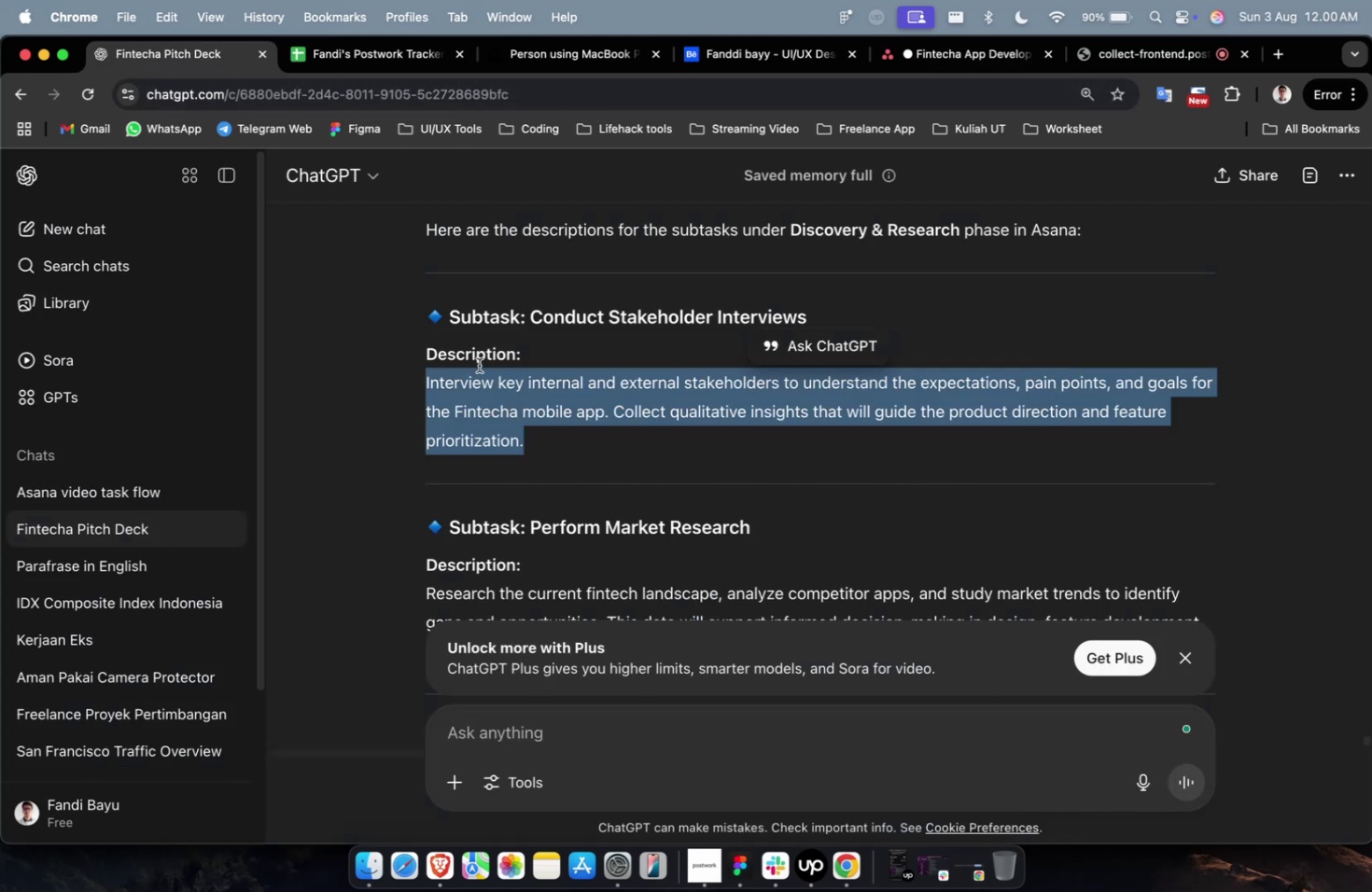 
scroll: coordinate [593, 425], scroll_direction: down, amount: 8.0
 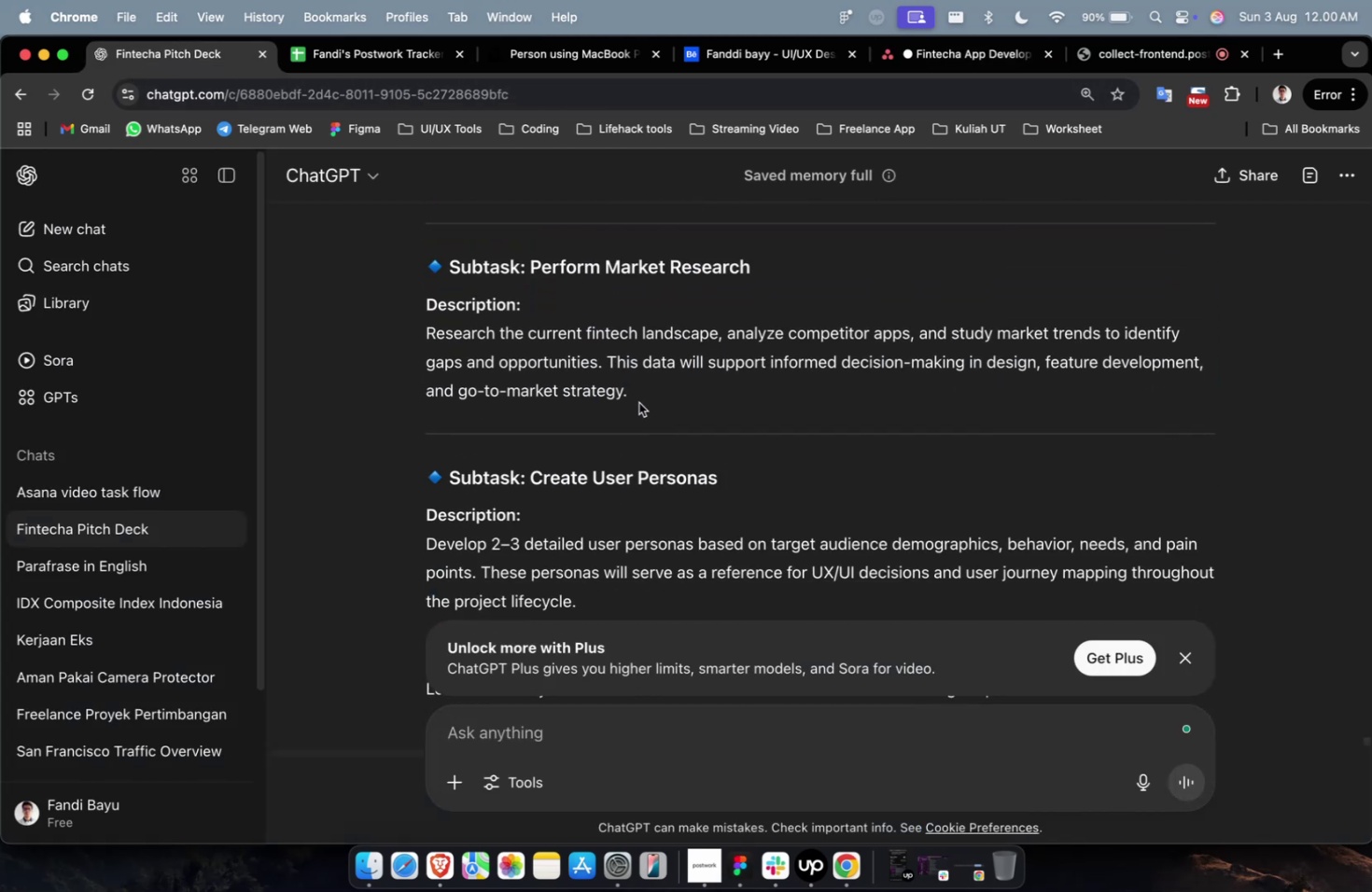 
left_click_drag(start_coordinate=[637, 399], to_coordinate=[384, 325])
 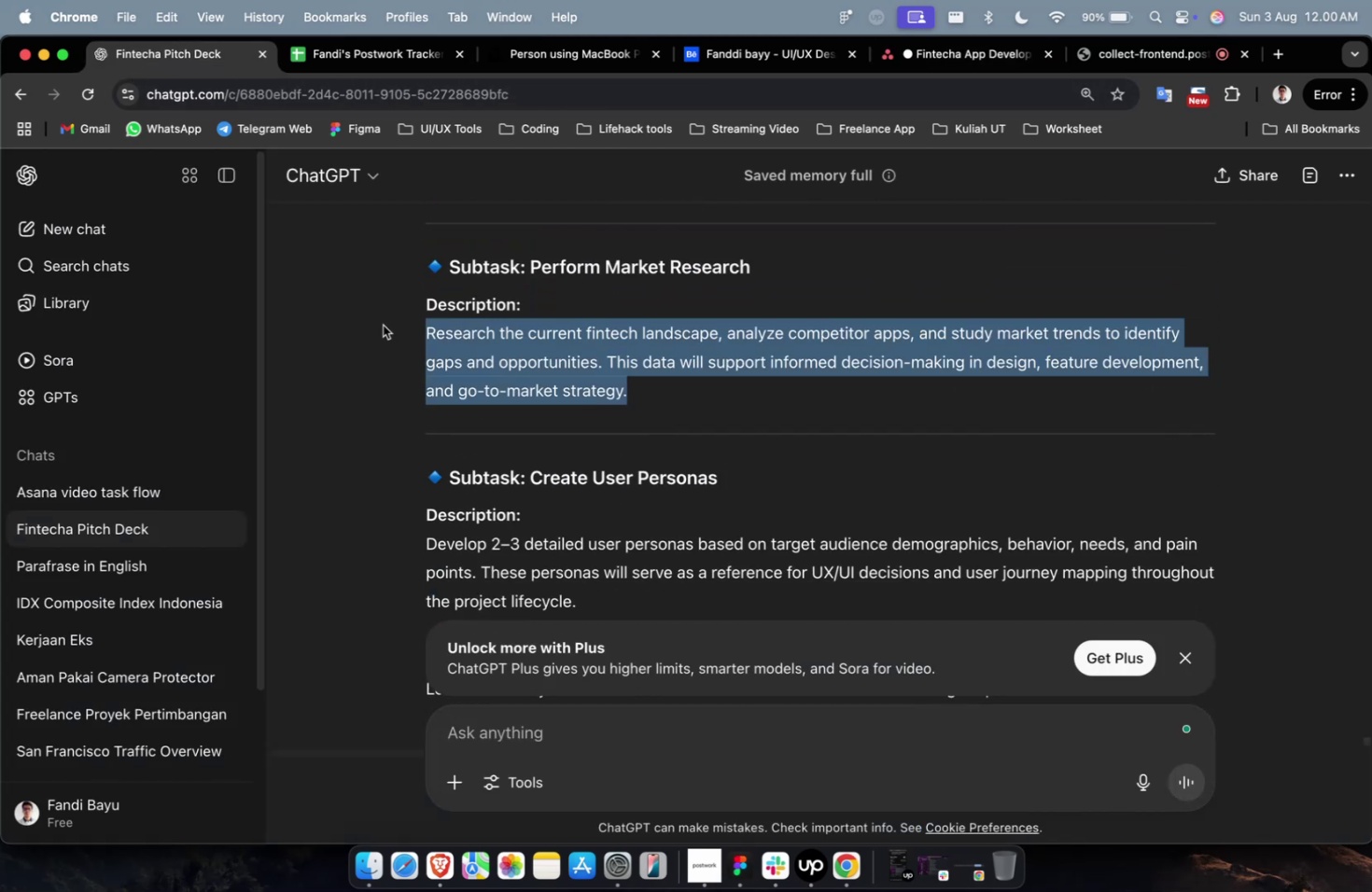 
key(Meta+C)
 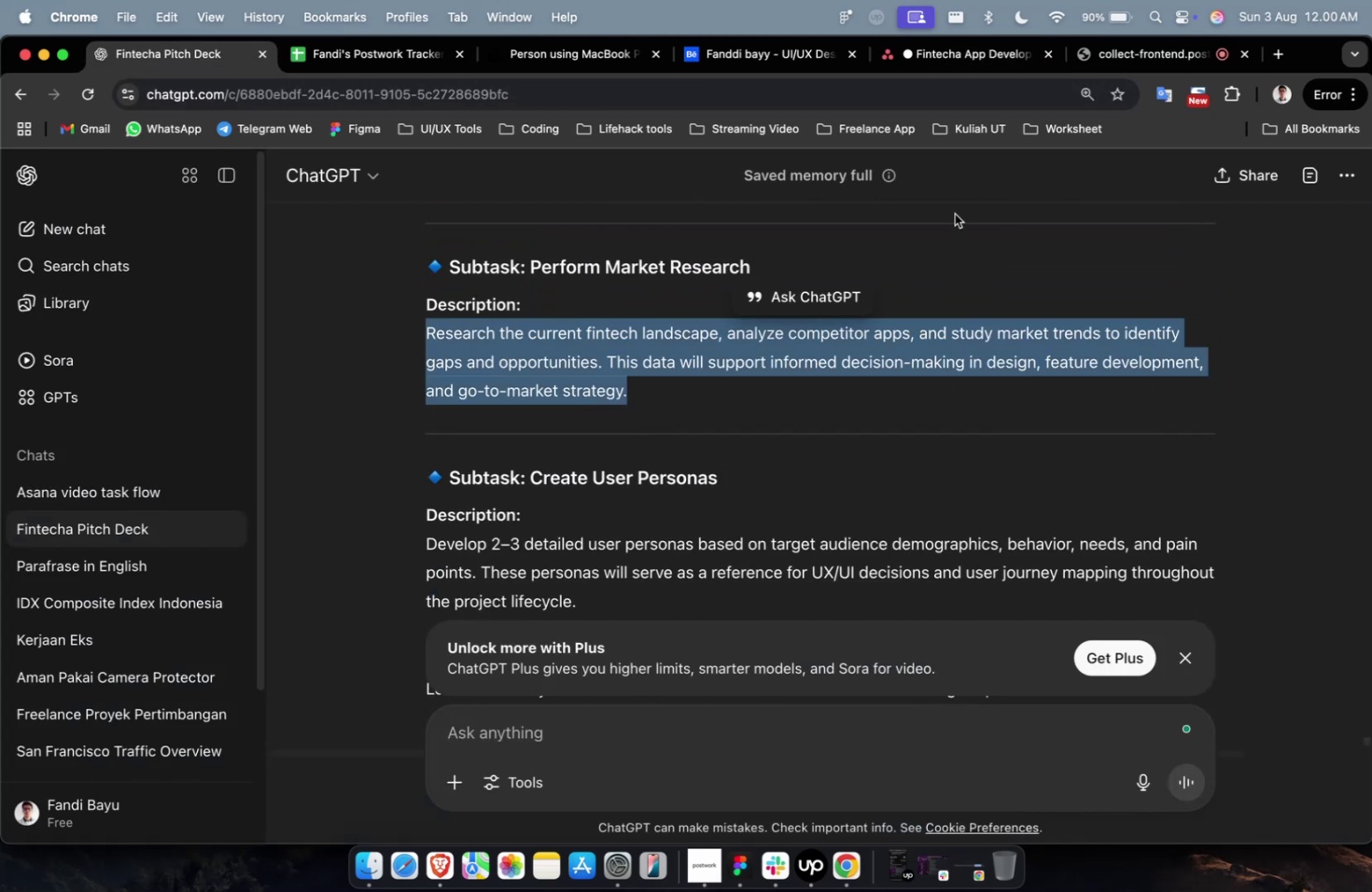 
key(Meta+C)
 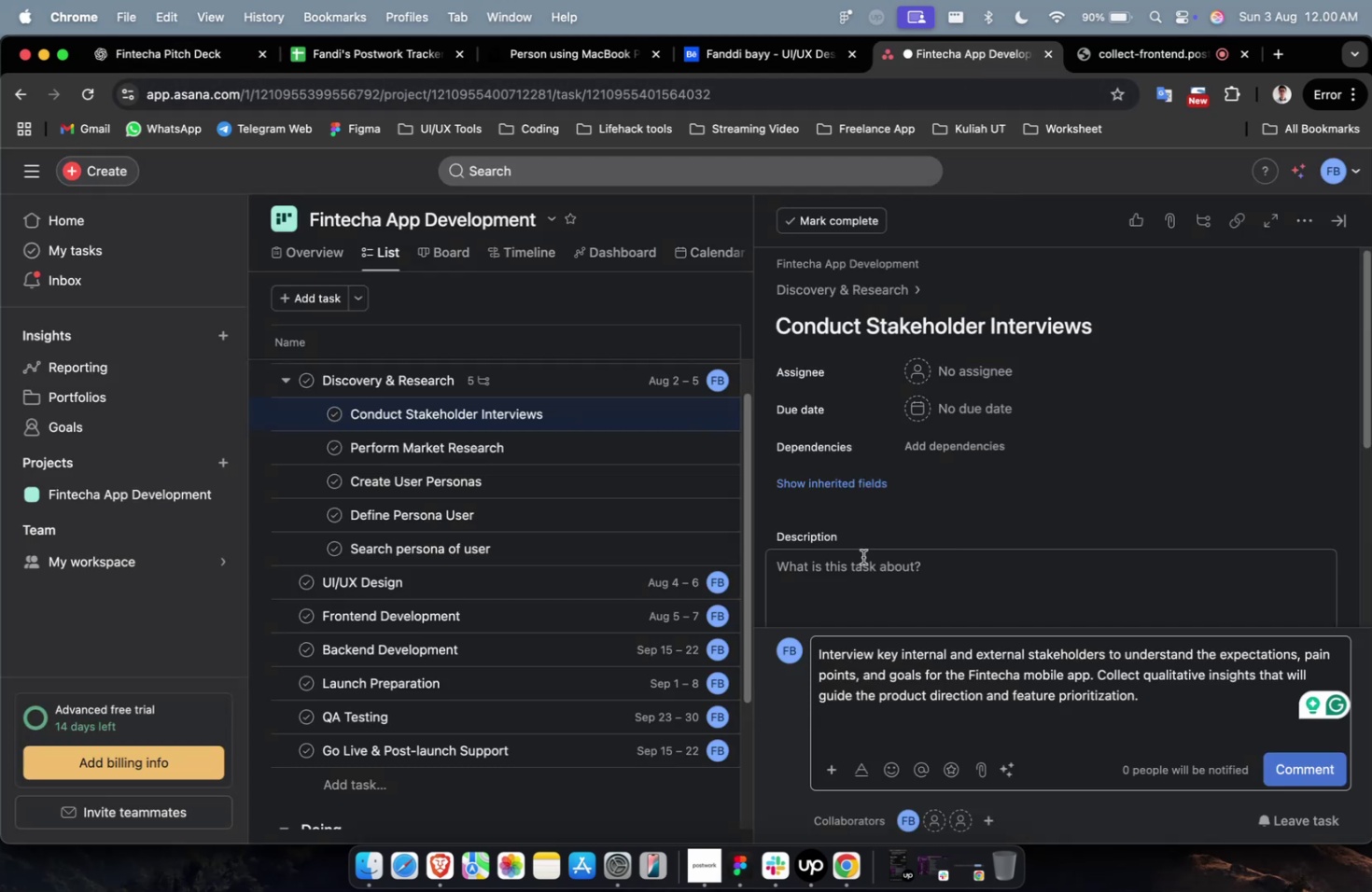 
left_click([525, 436])
 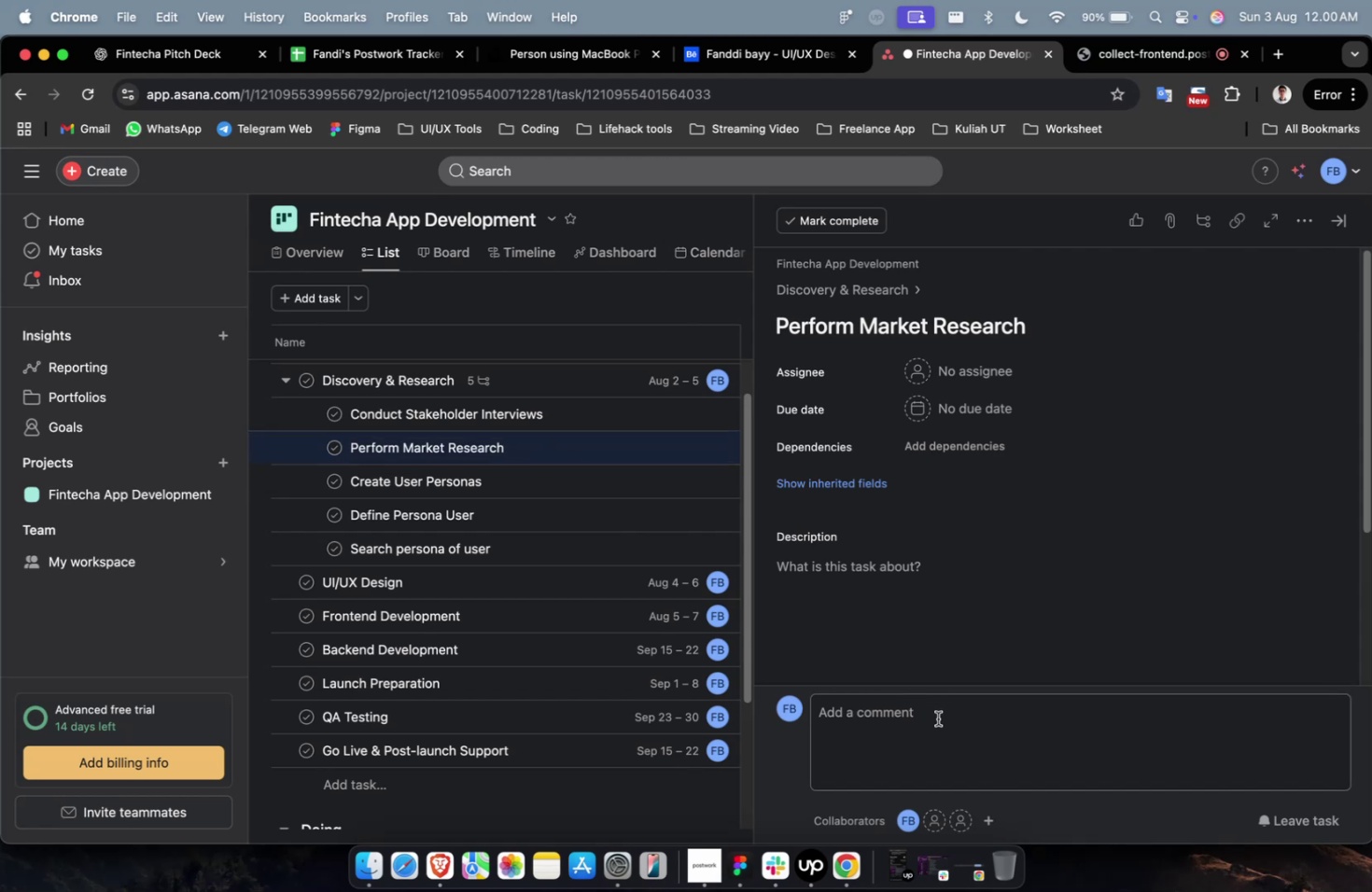 
key(Meta+V)
 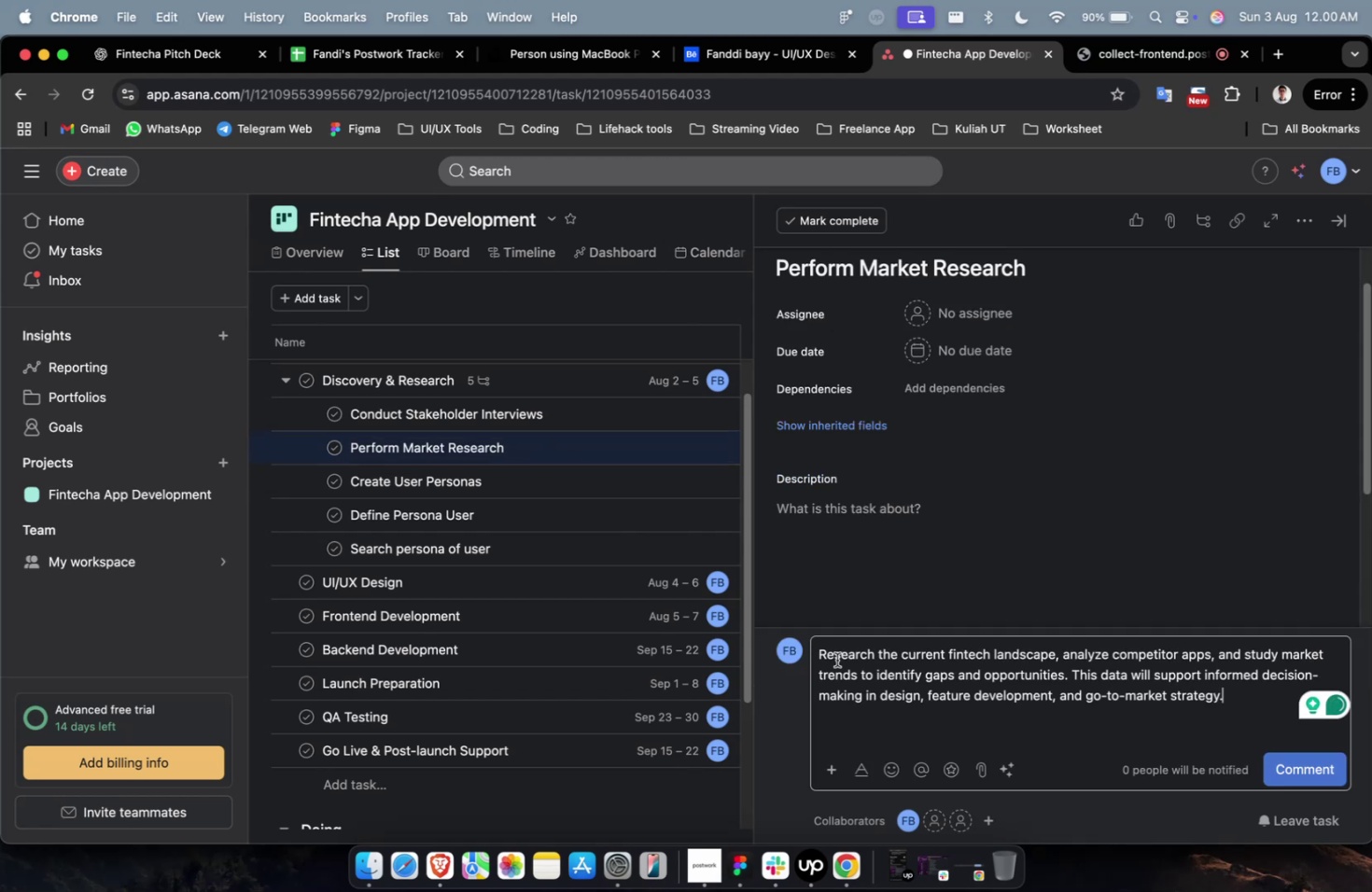 
left_click([927, 534])
 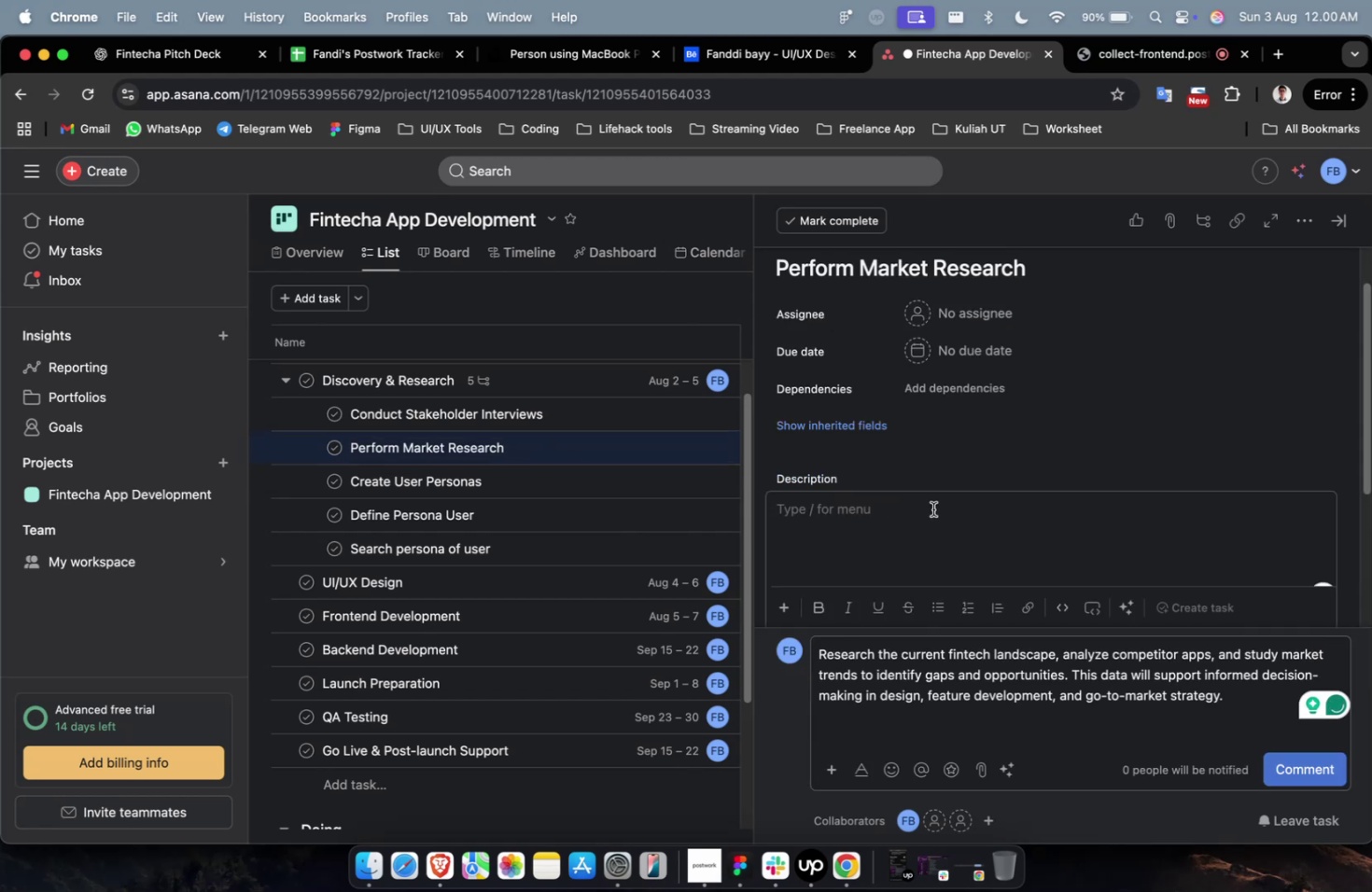 
left_click([975, 441])
 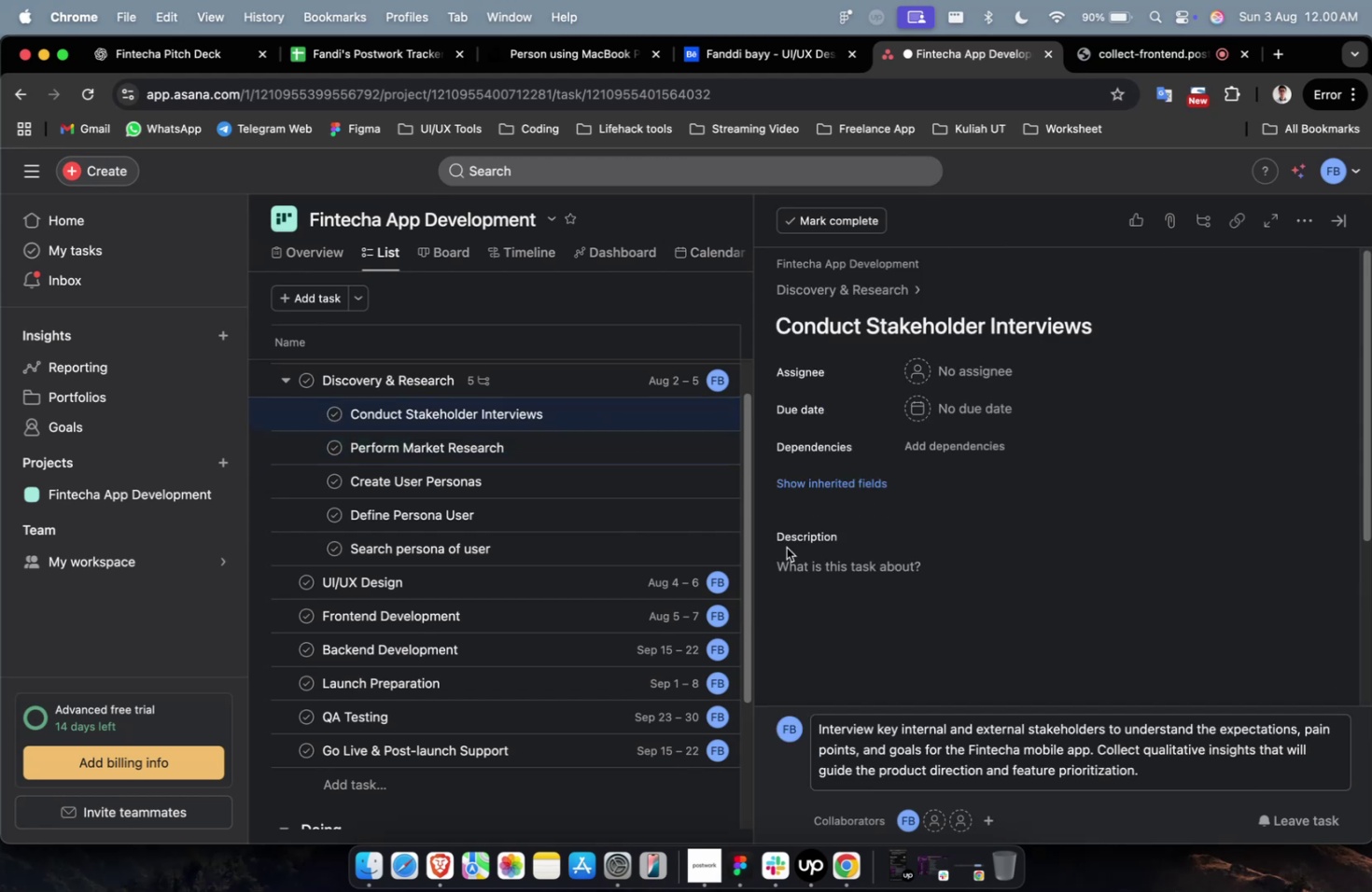 
left_click([937, 758])
 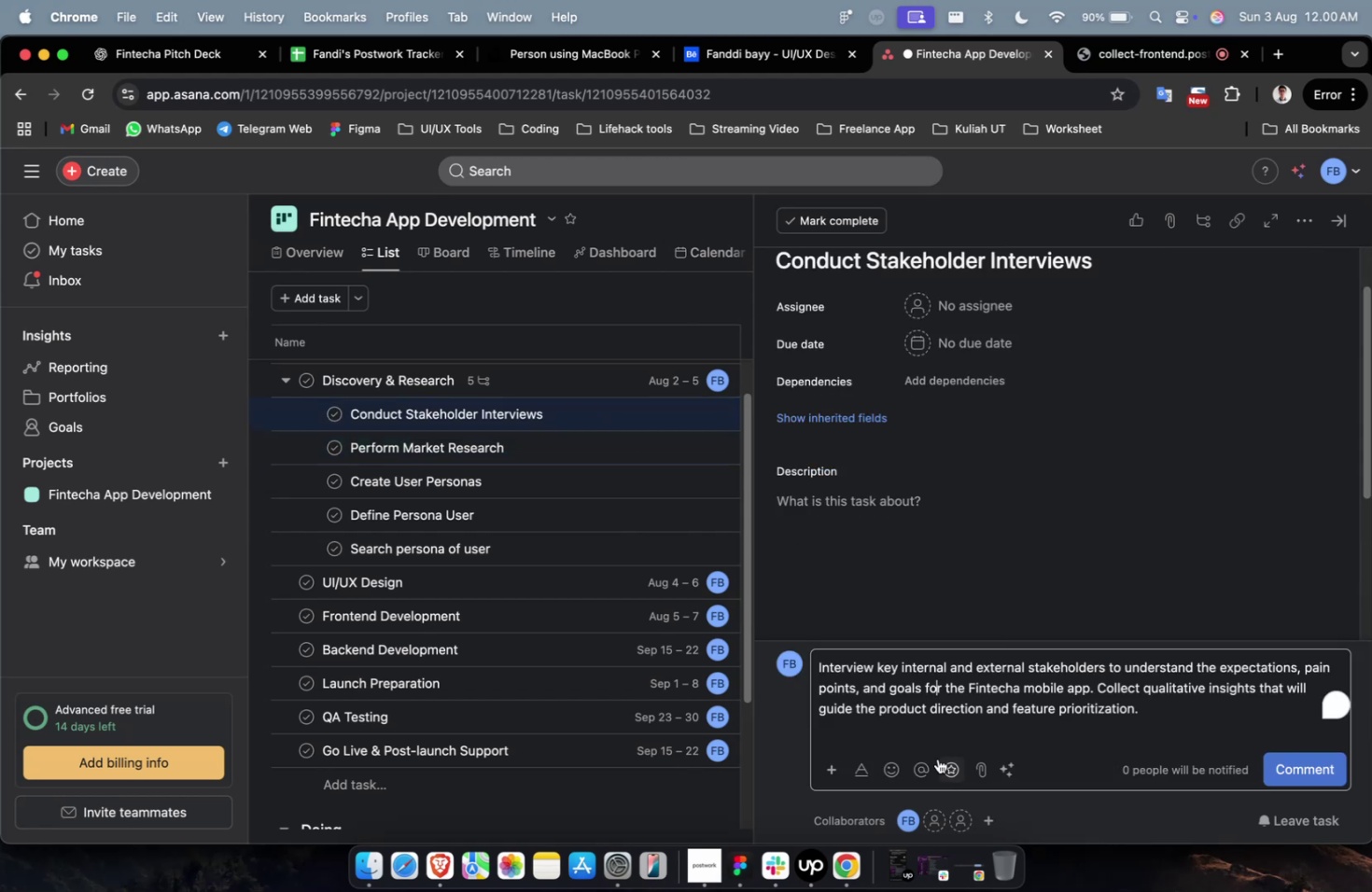 
key(Meta+A)
 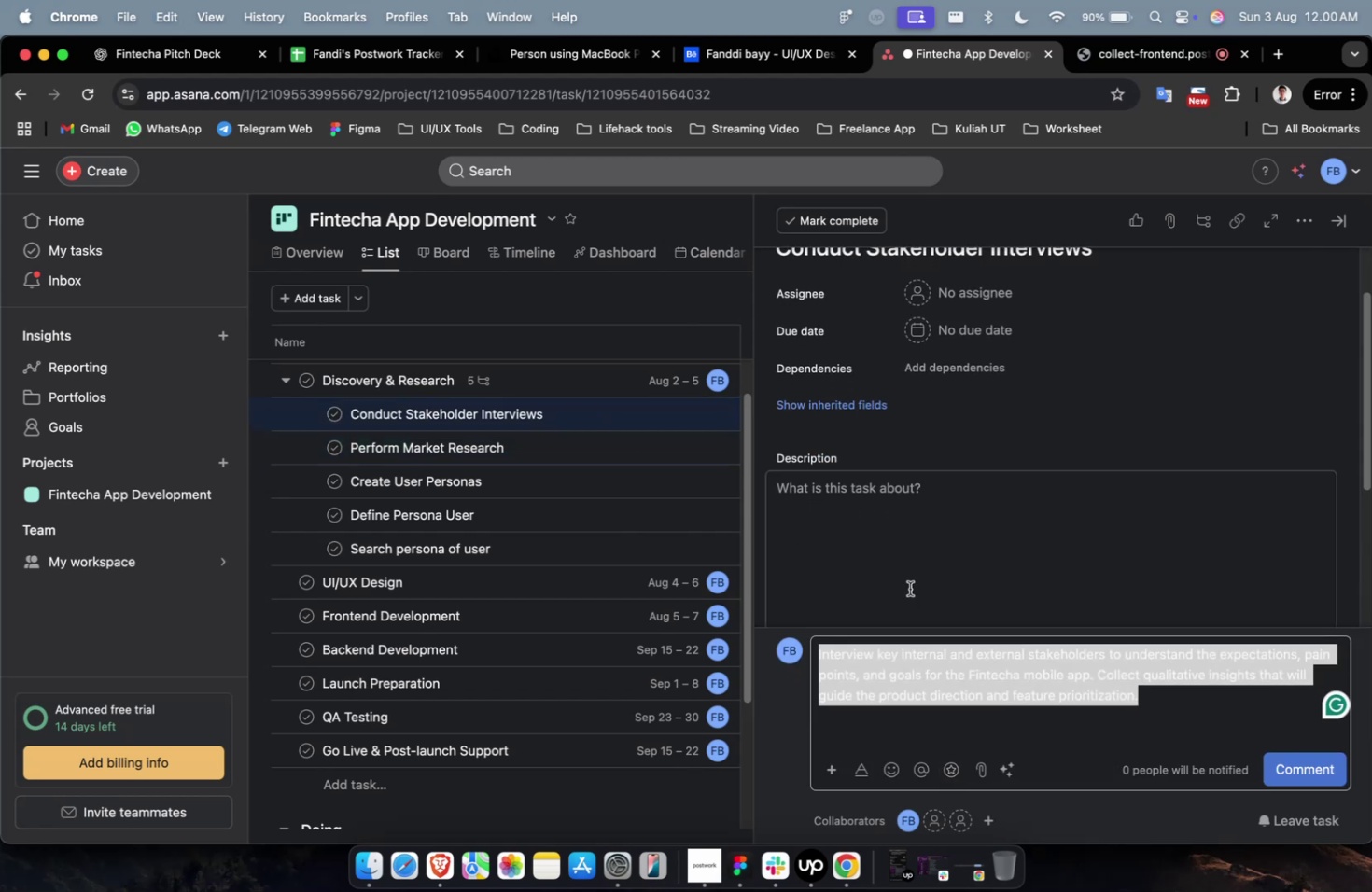 
key(Meta+X)
 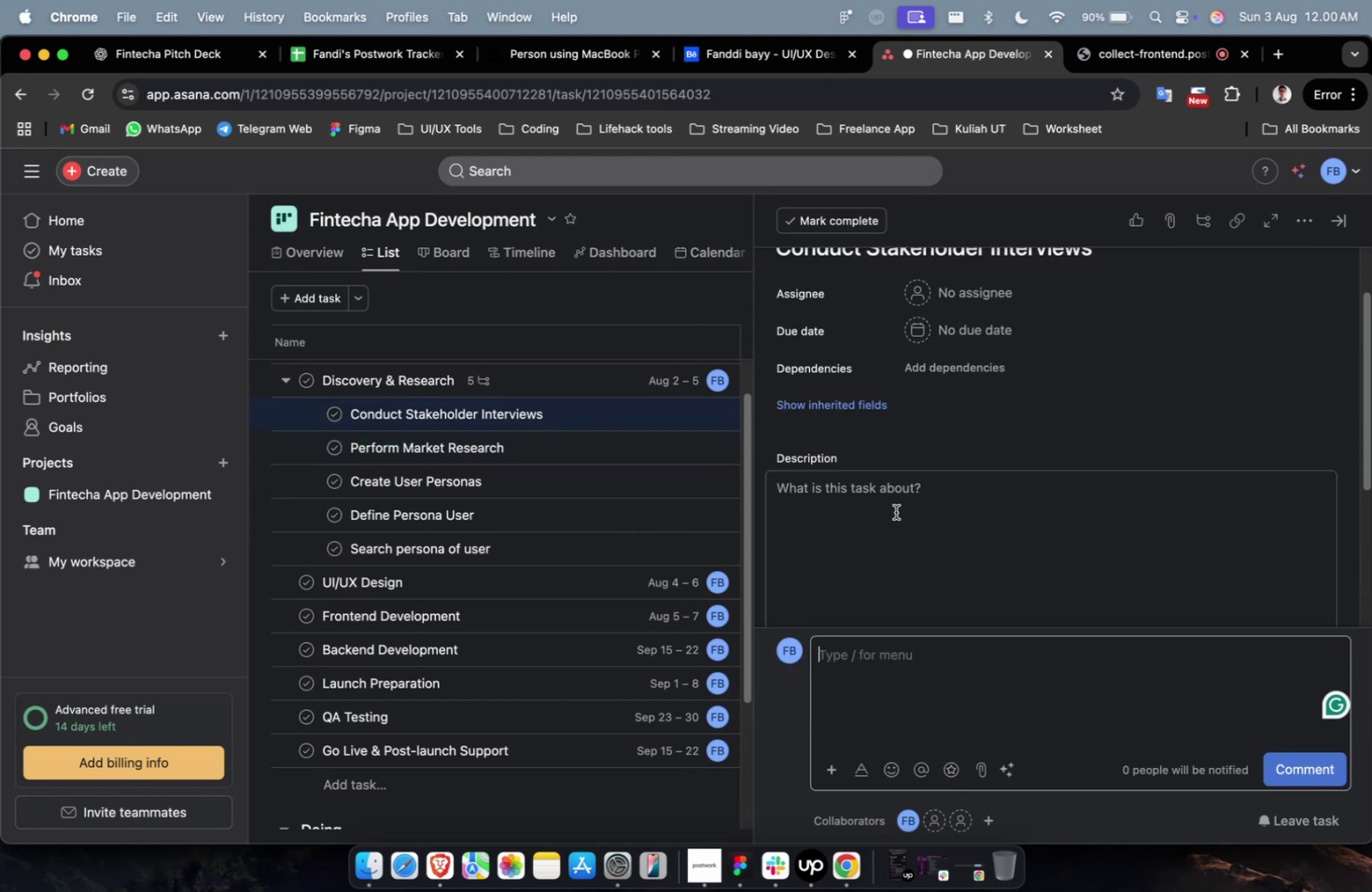 
left_click([895, 511])
 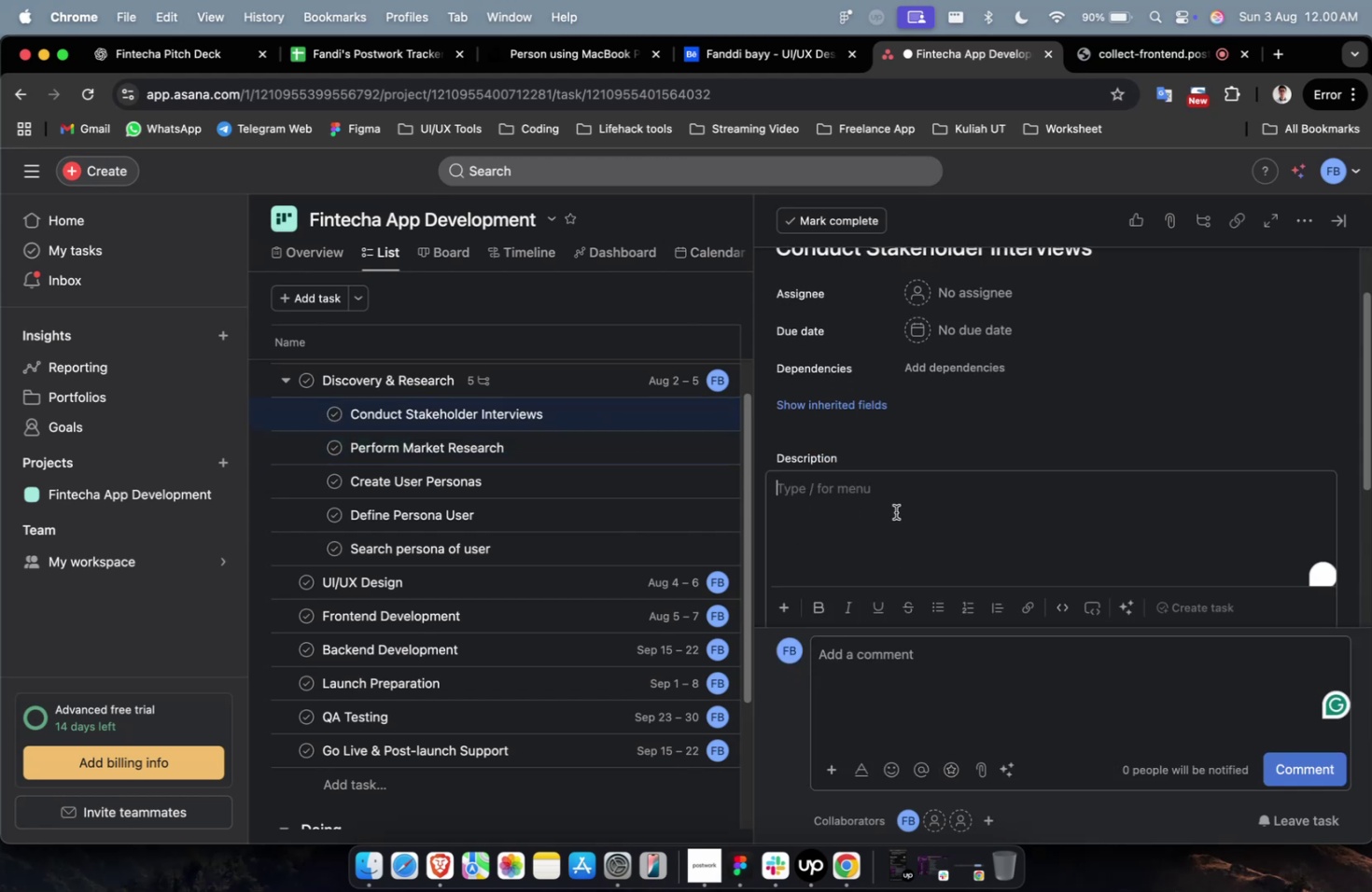 
key(Meta+V)
 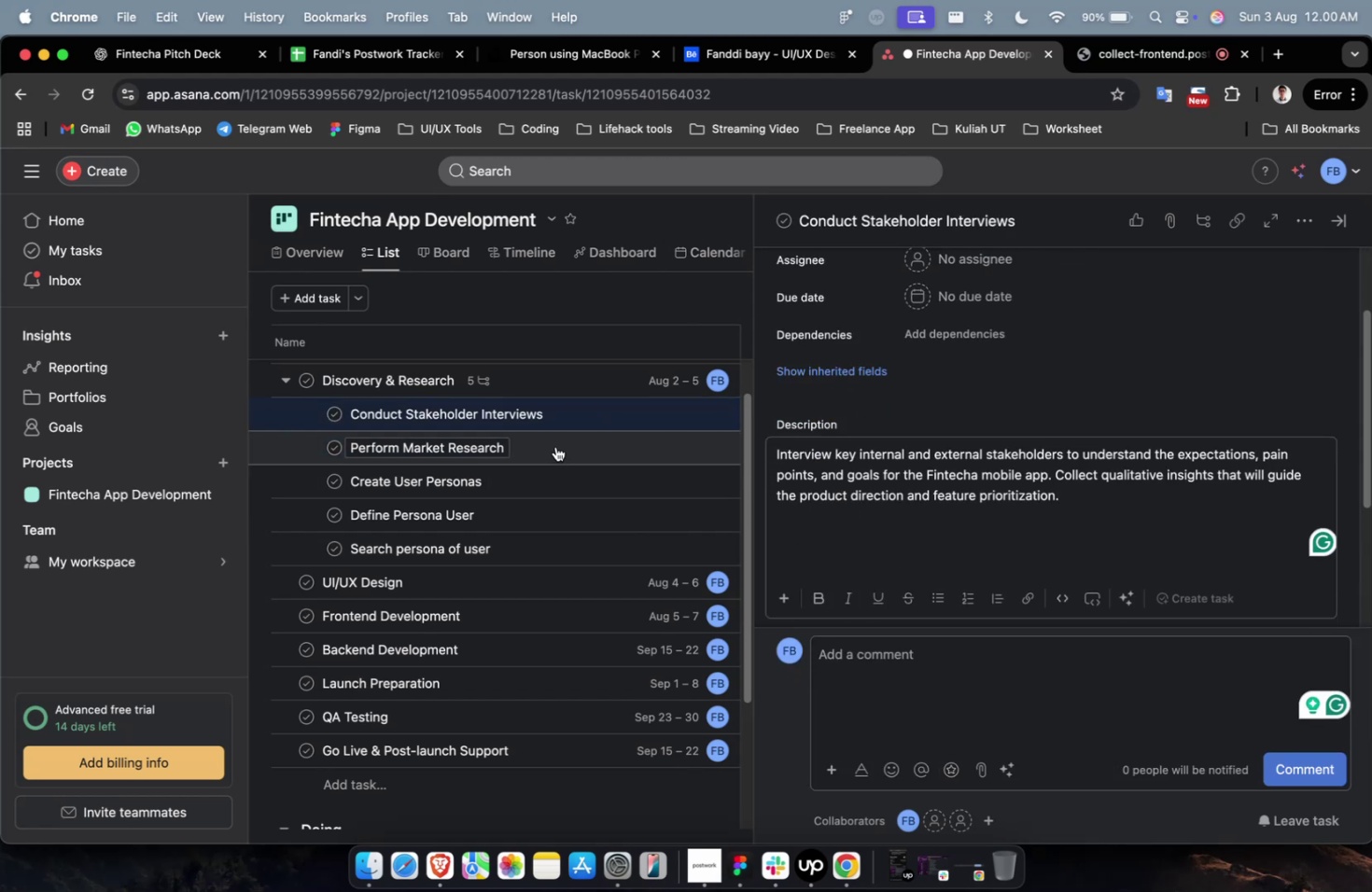 
left_click([554, 438])
 